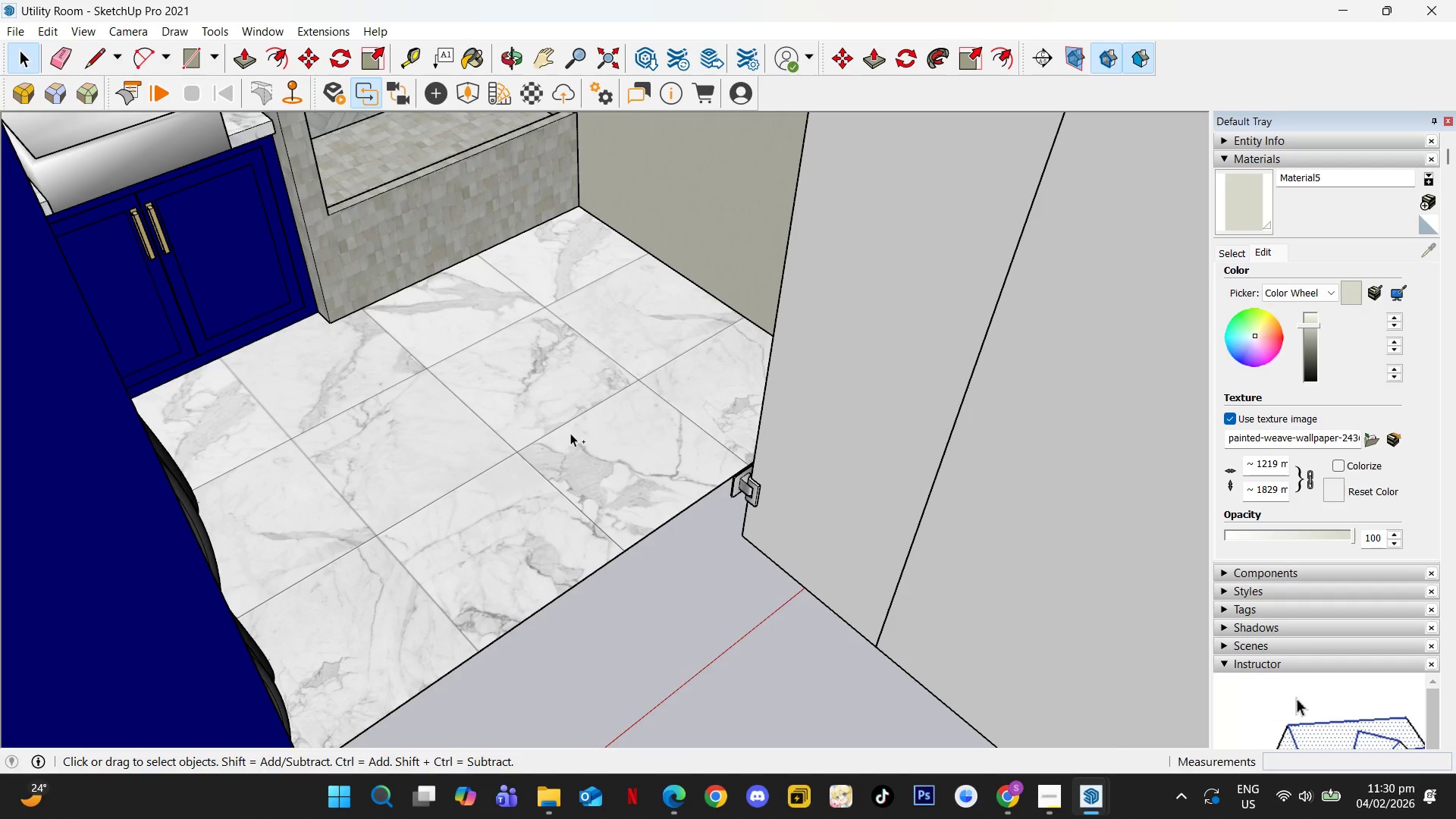 
key(Control+V)
 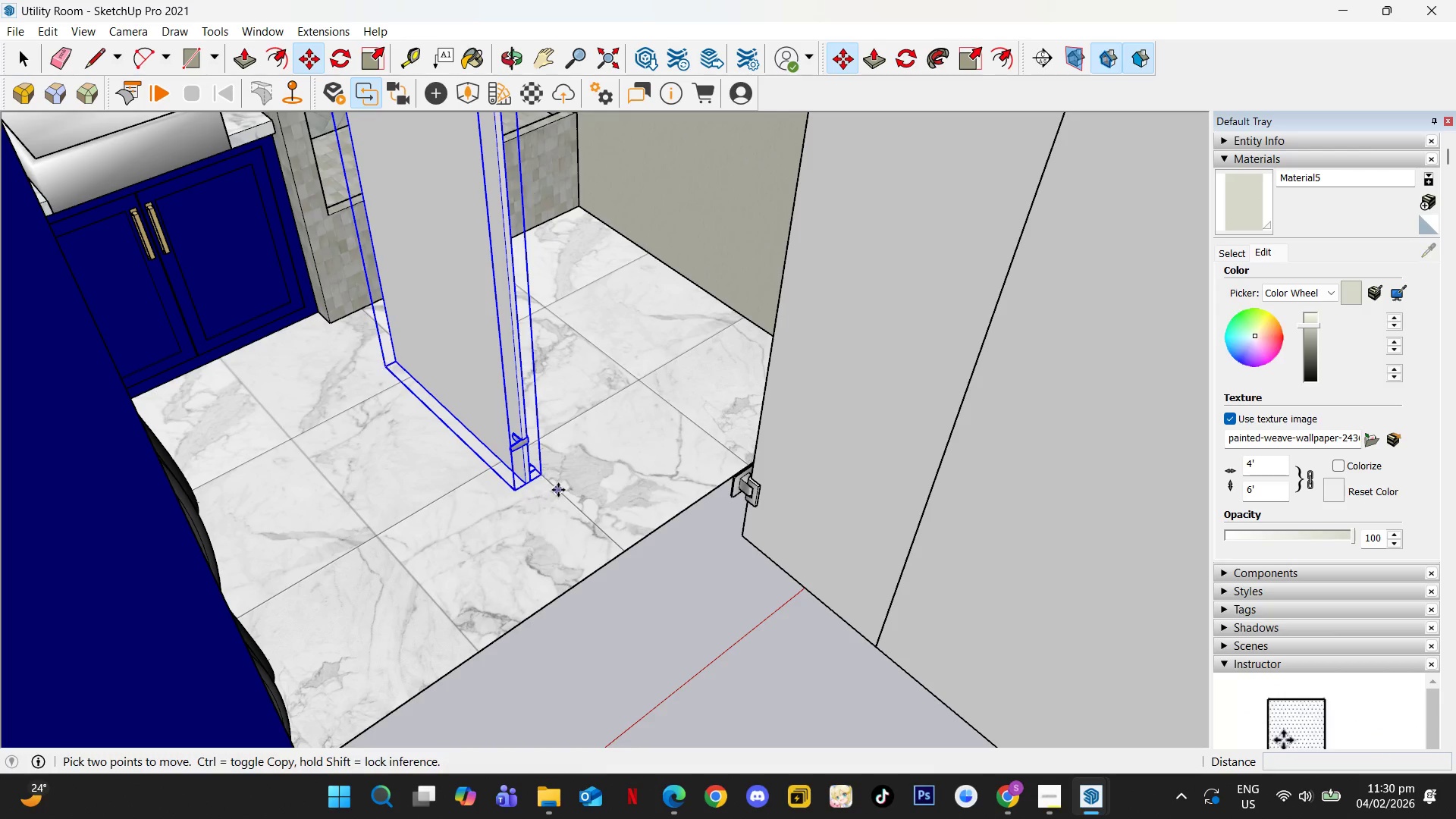 
key(Q)
 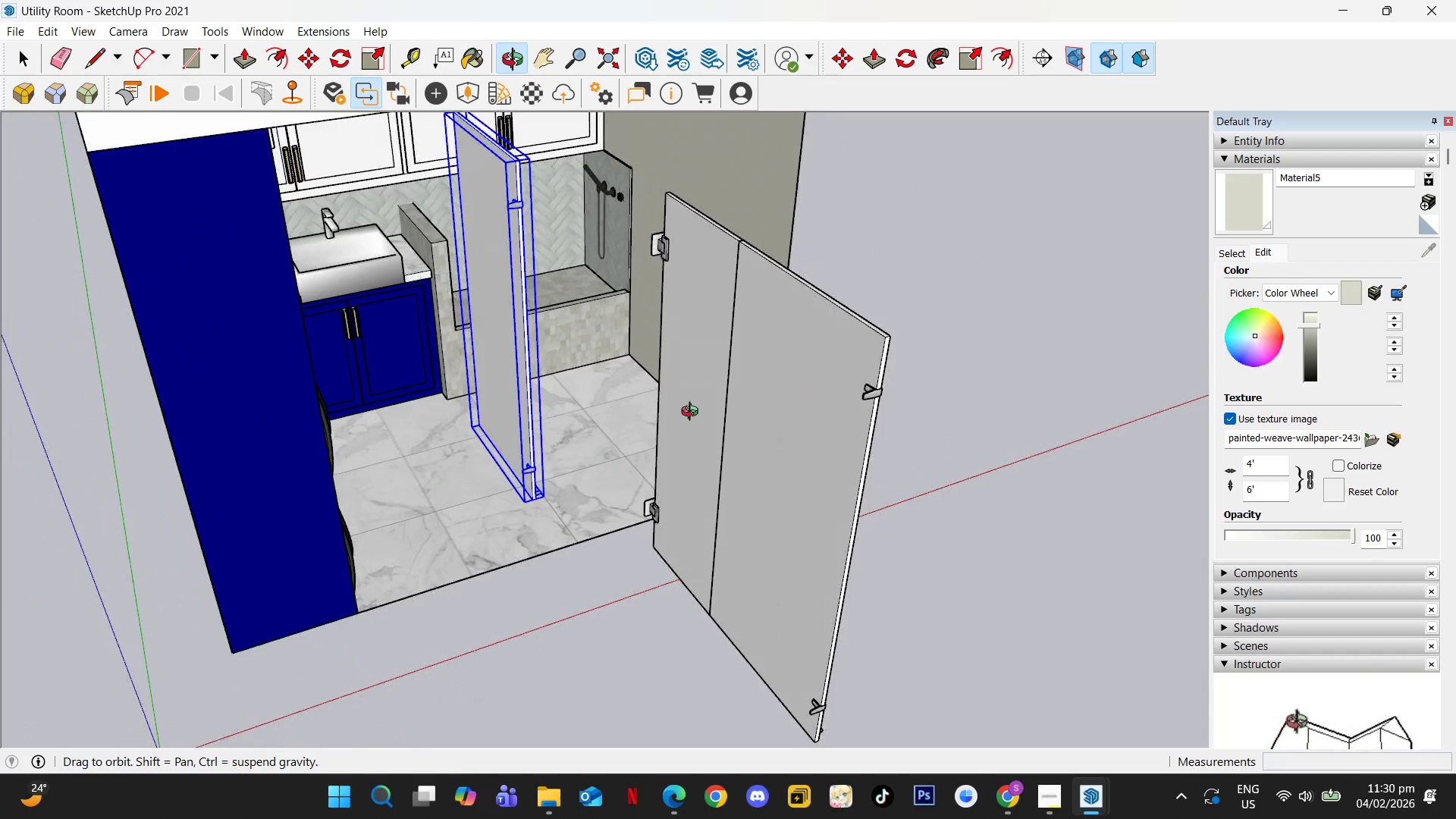 
scroll: coordinate [526, 508], scroll_direction: down, amount: 5.0
 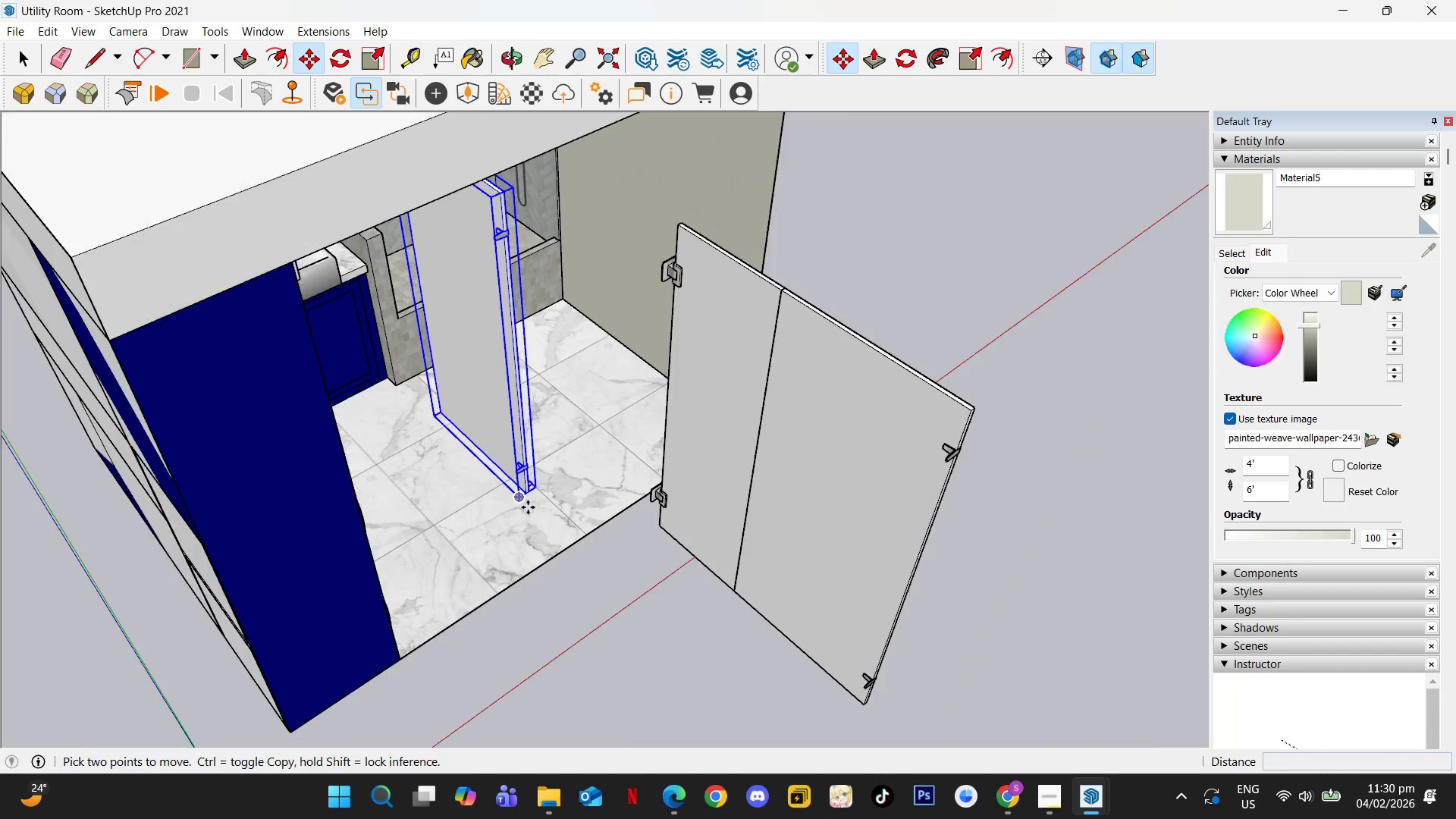 
key(Space)
 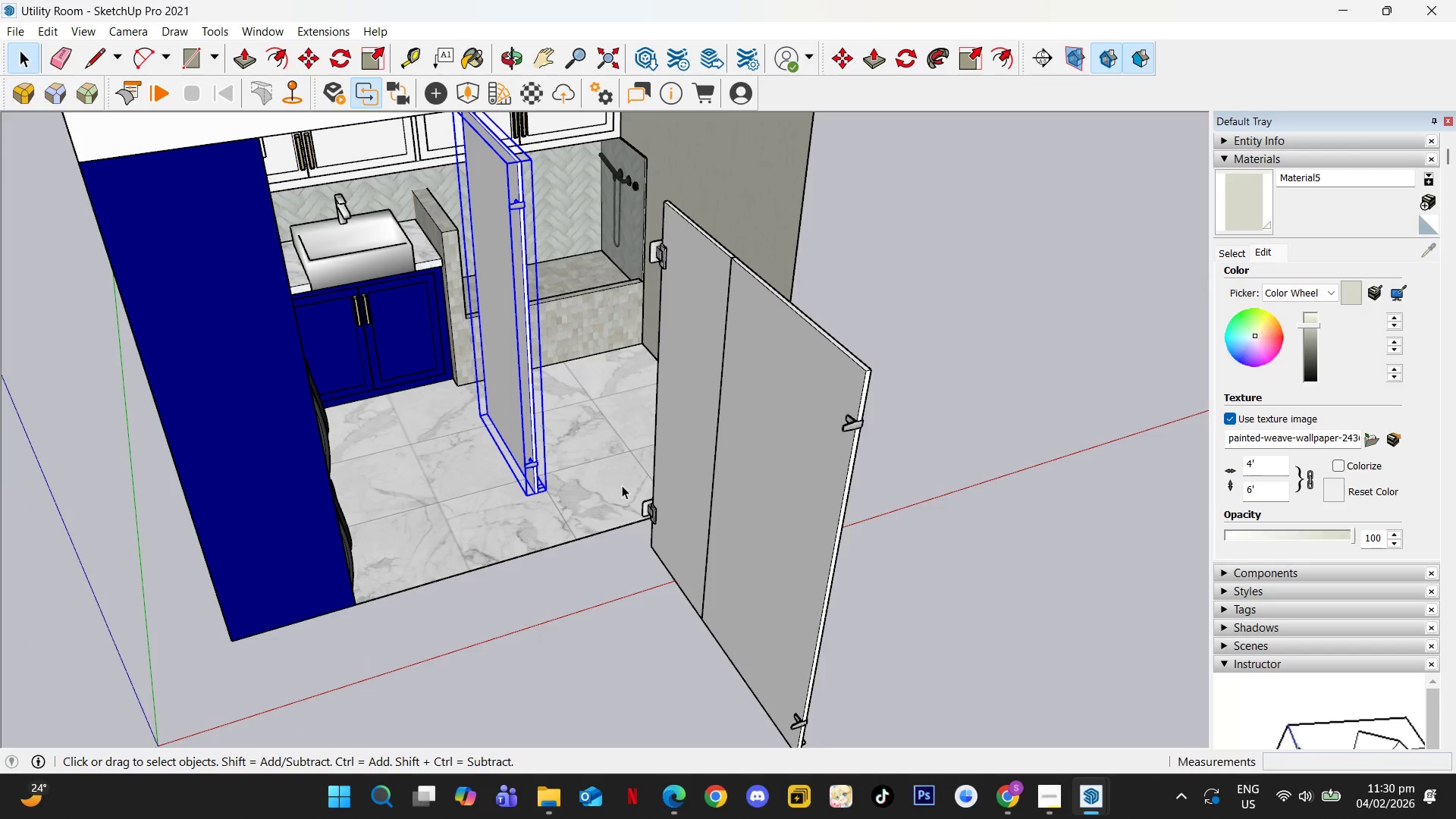 
key(Delete)
 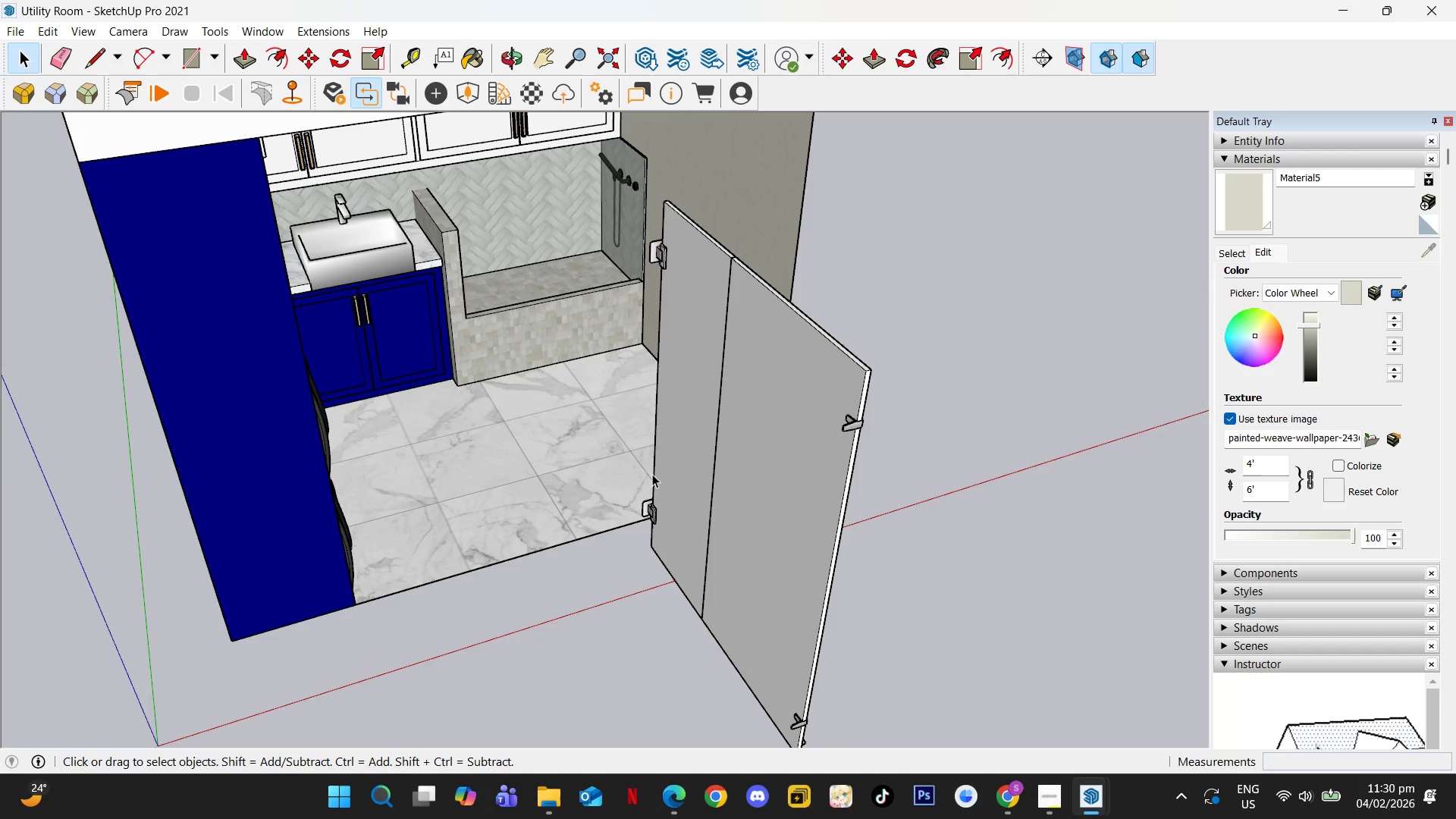 
left_click([683, 461])
 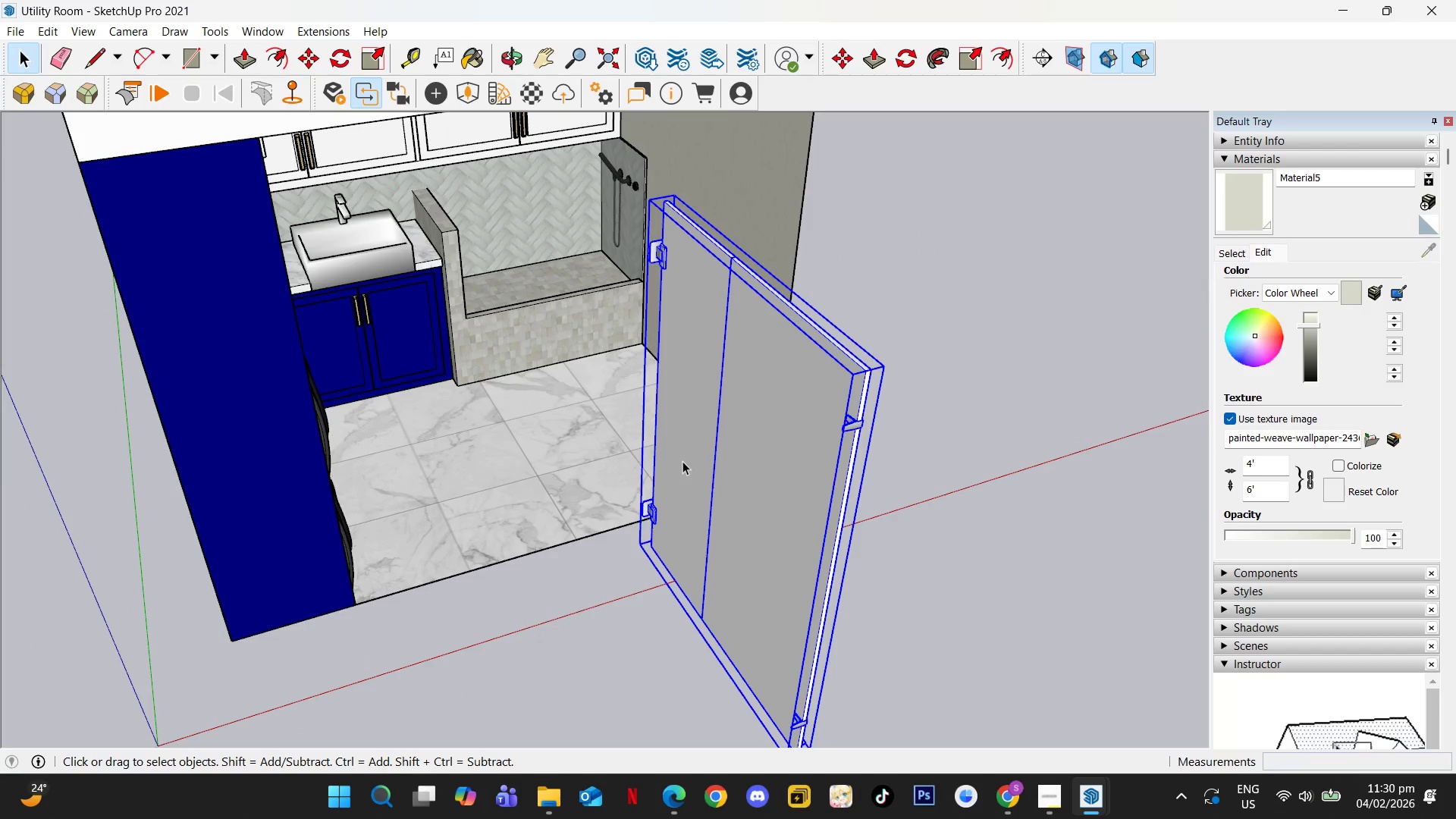 
left_click([682, 460])
 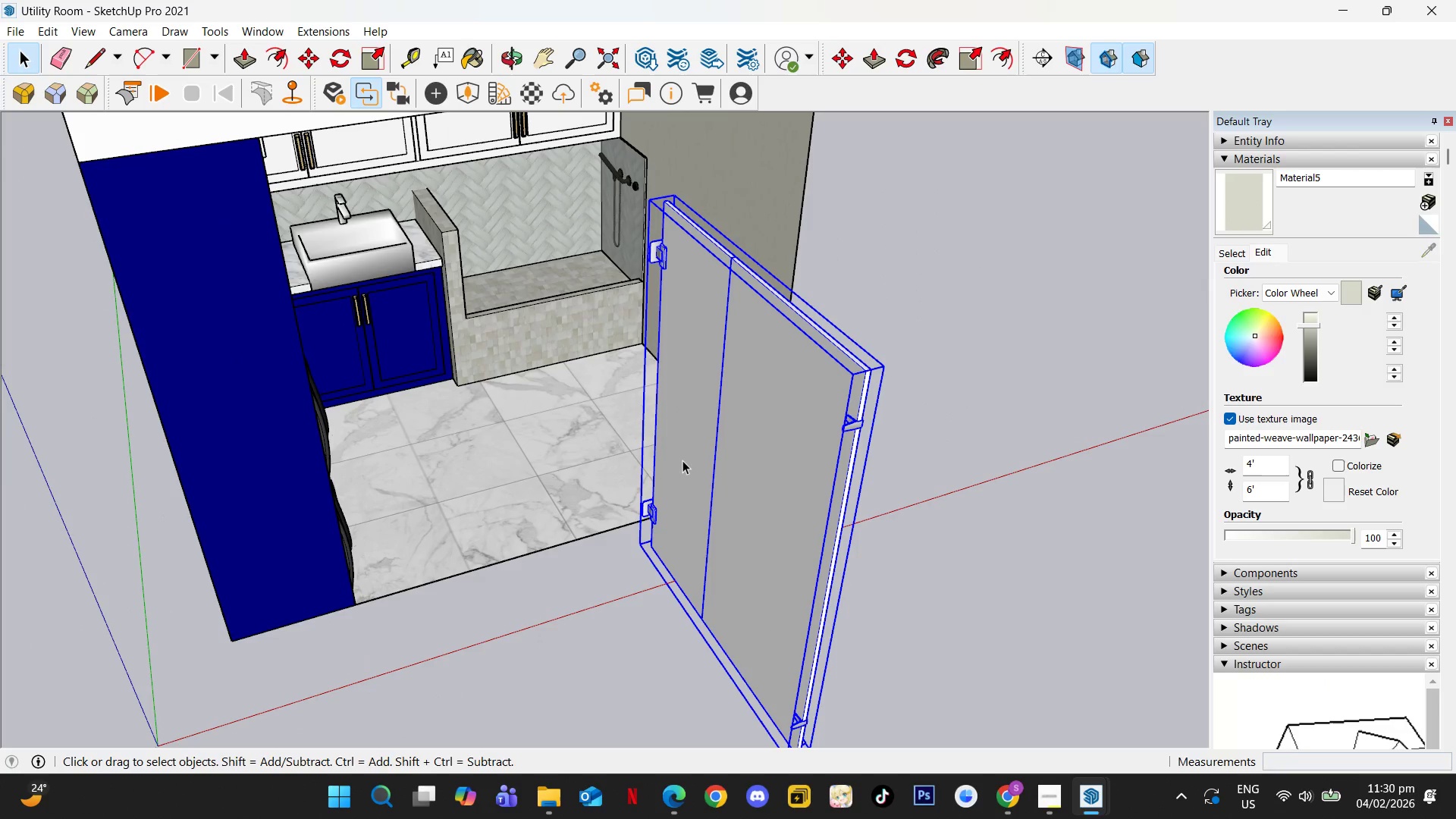 
double_click([682, 460])
 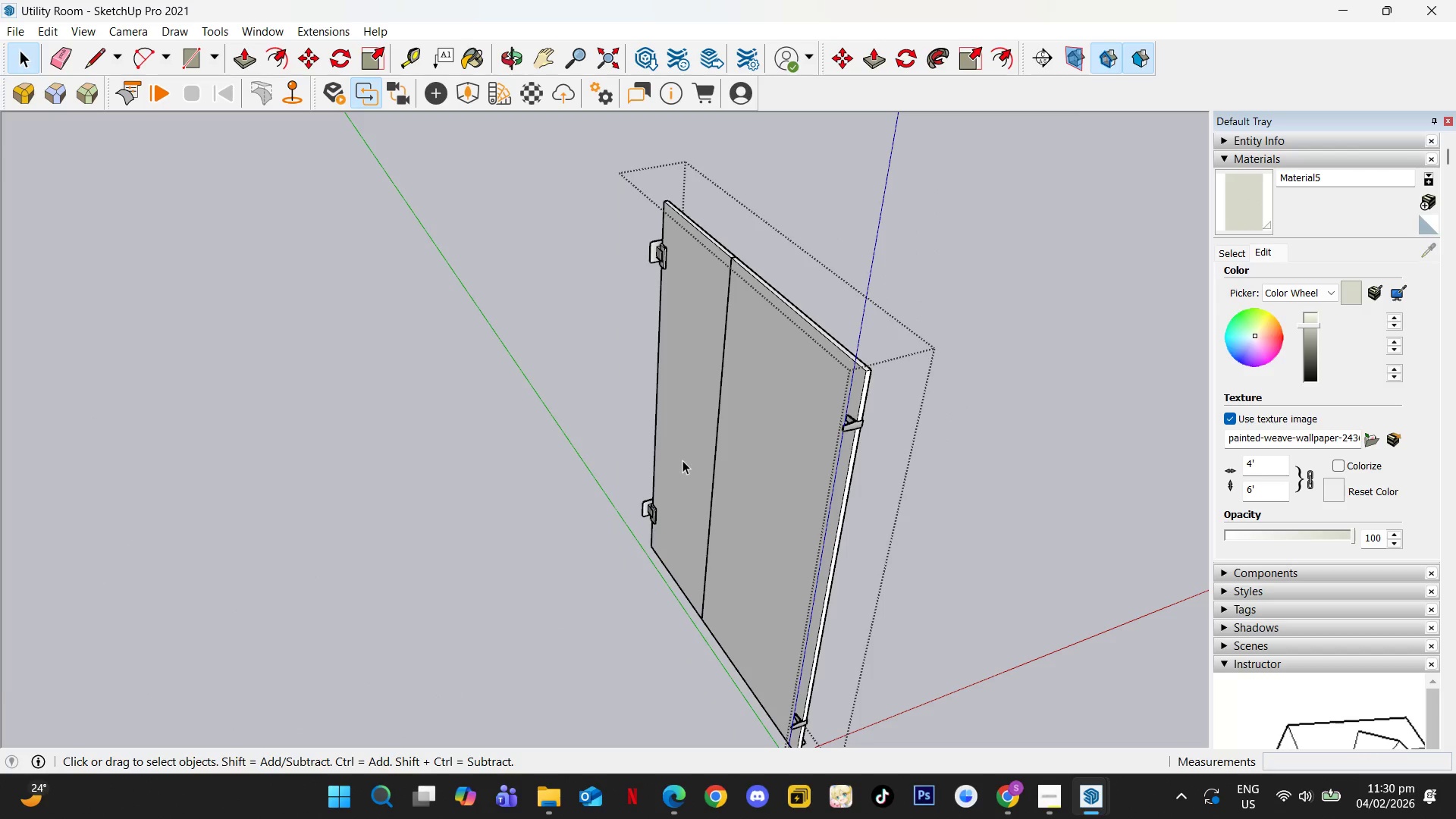 
triple_click([682, 460])
 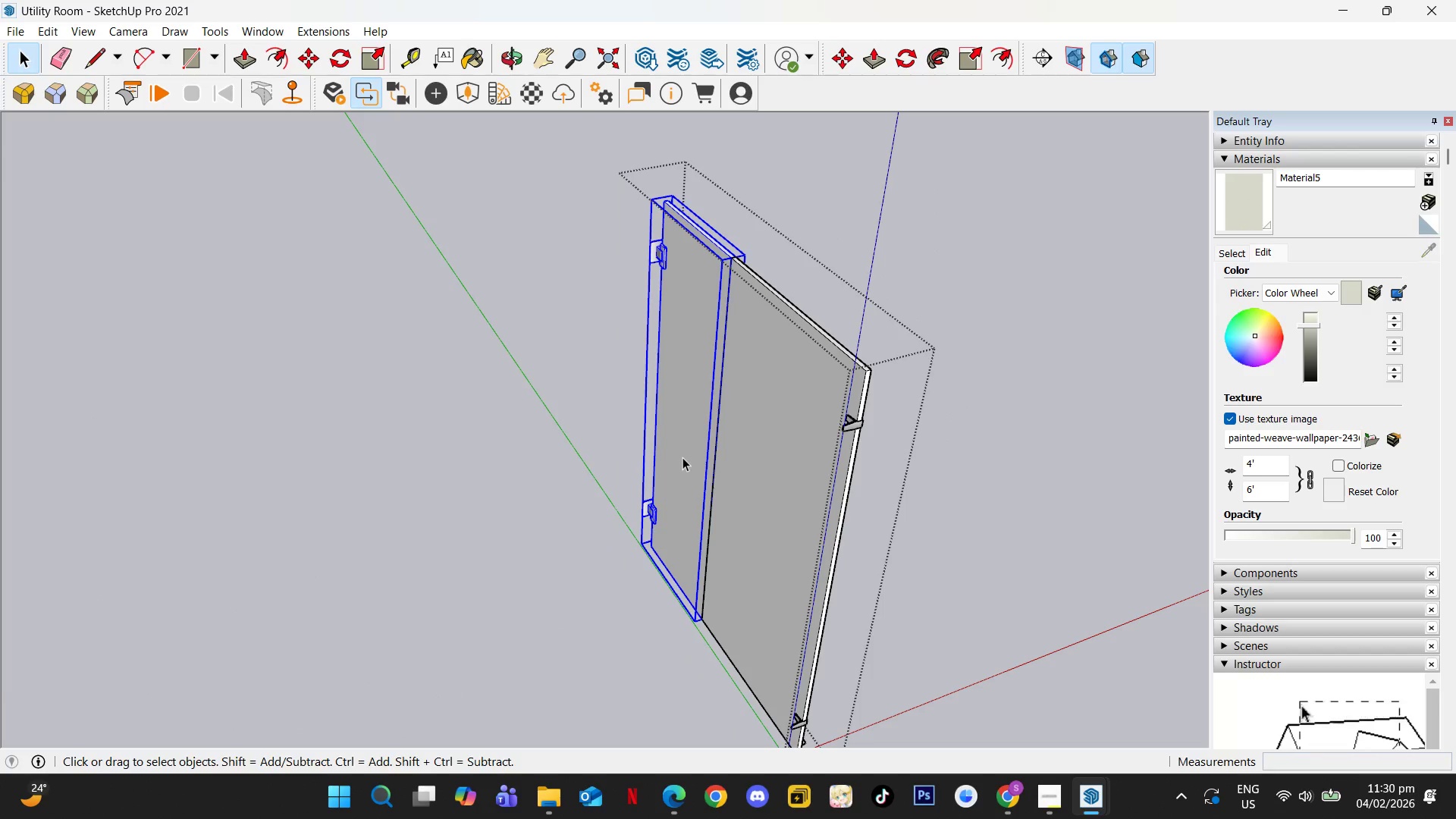 
key(Control+C)
 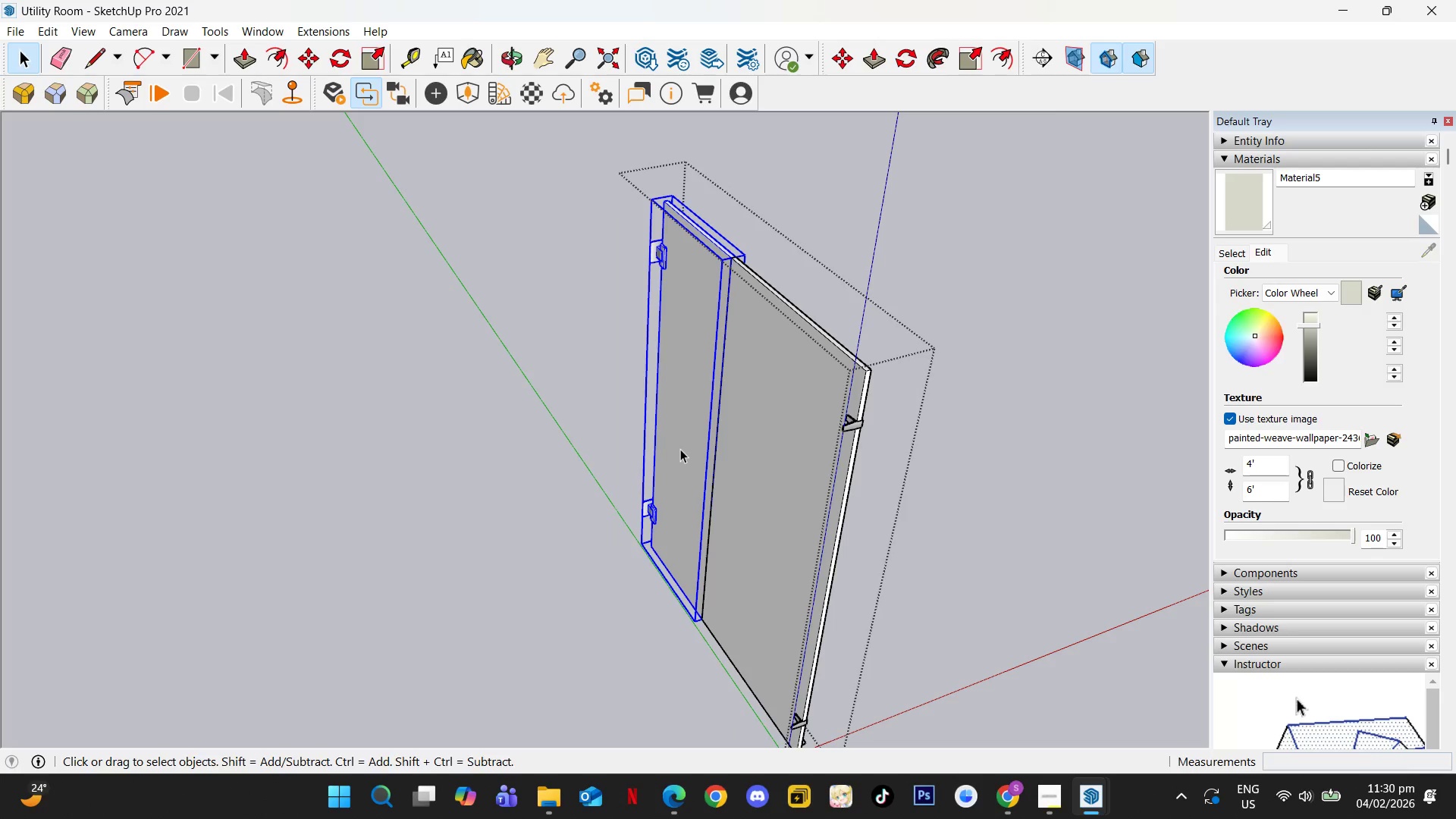 
key(Backquote)
 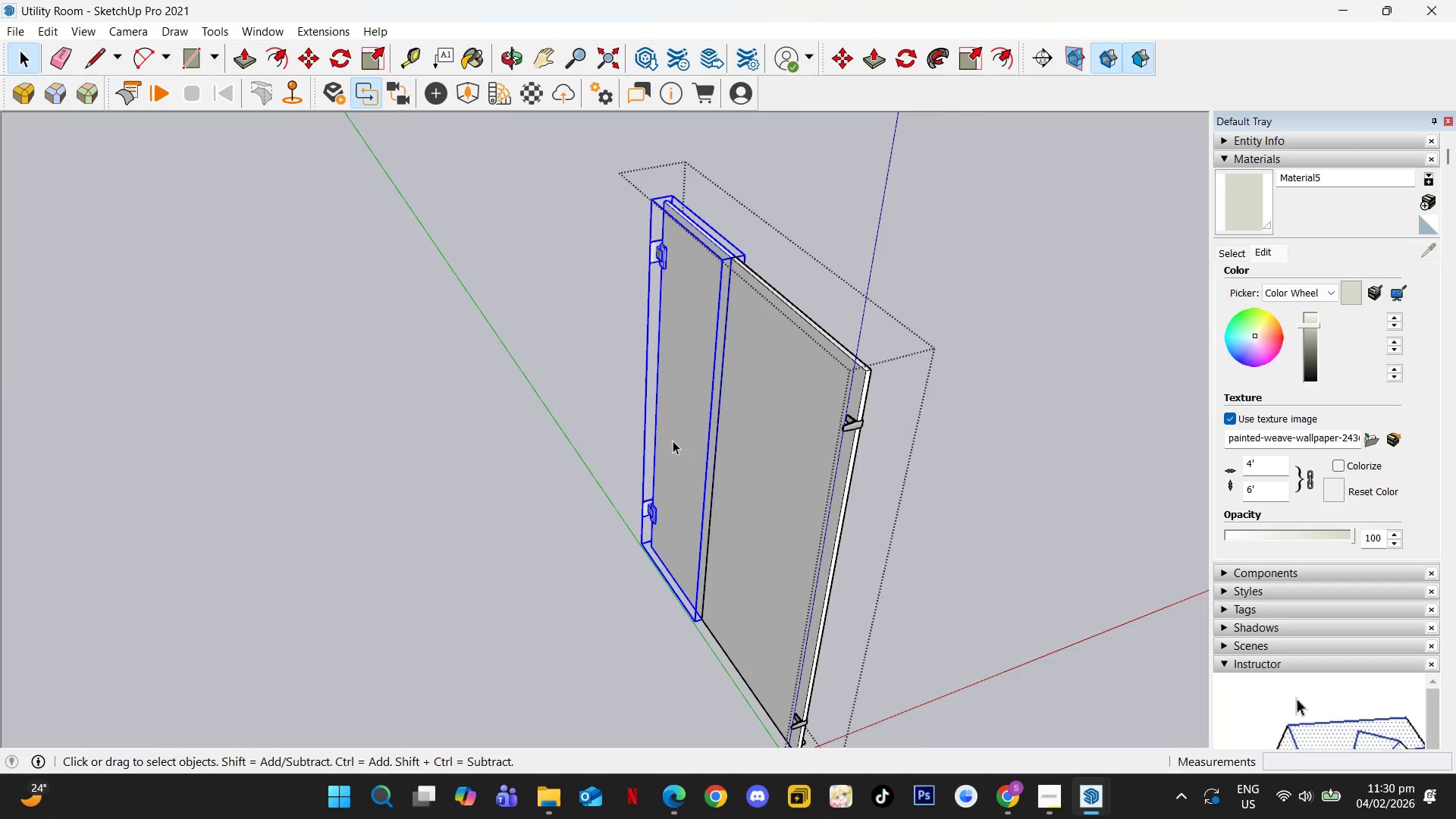 
key(Escape)
 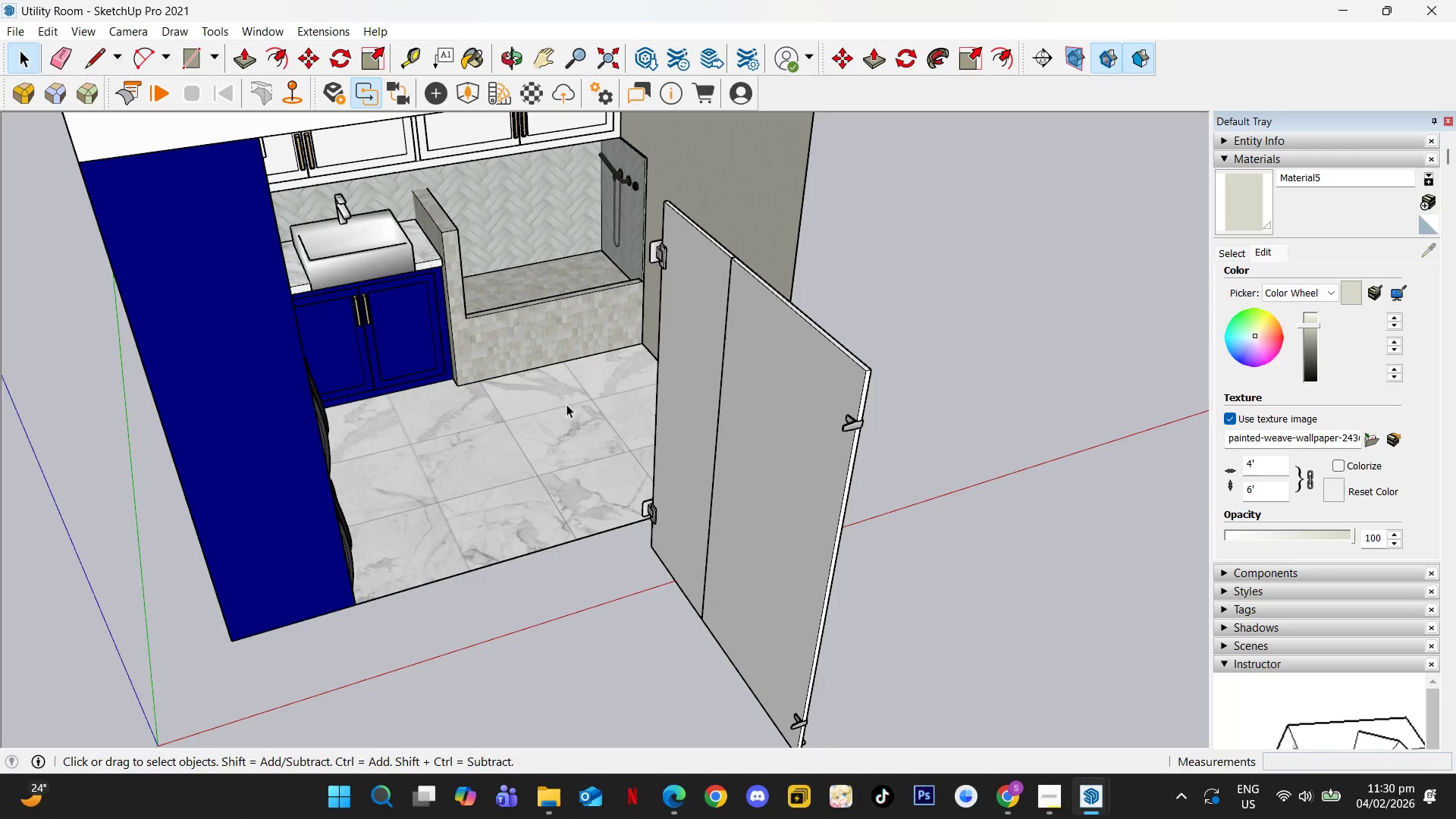 
scroll: coordinate [506, 413], scroll_direction: up, amount: 3.0
 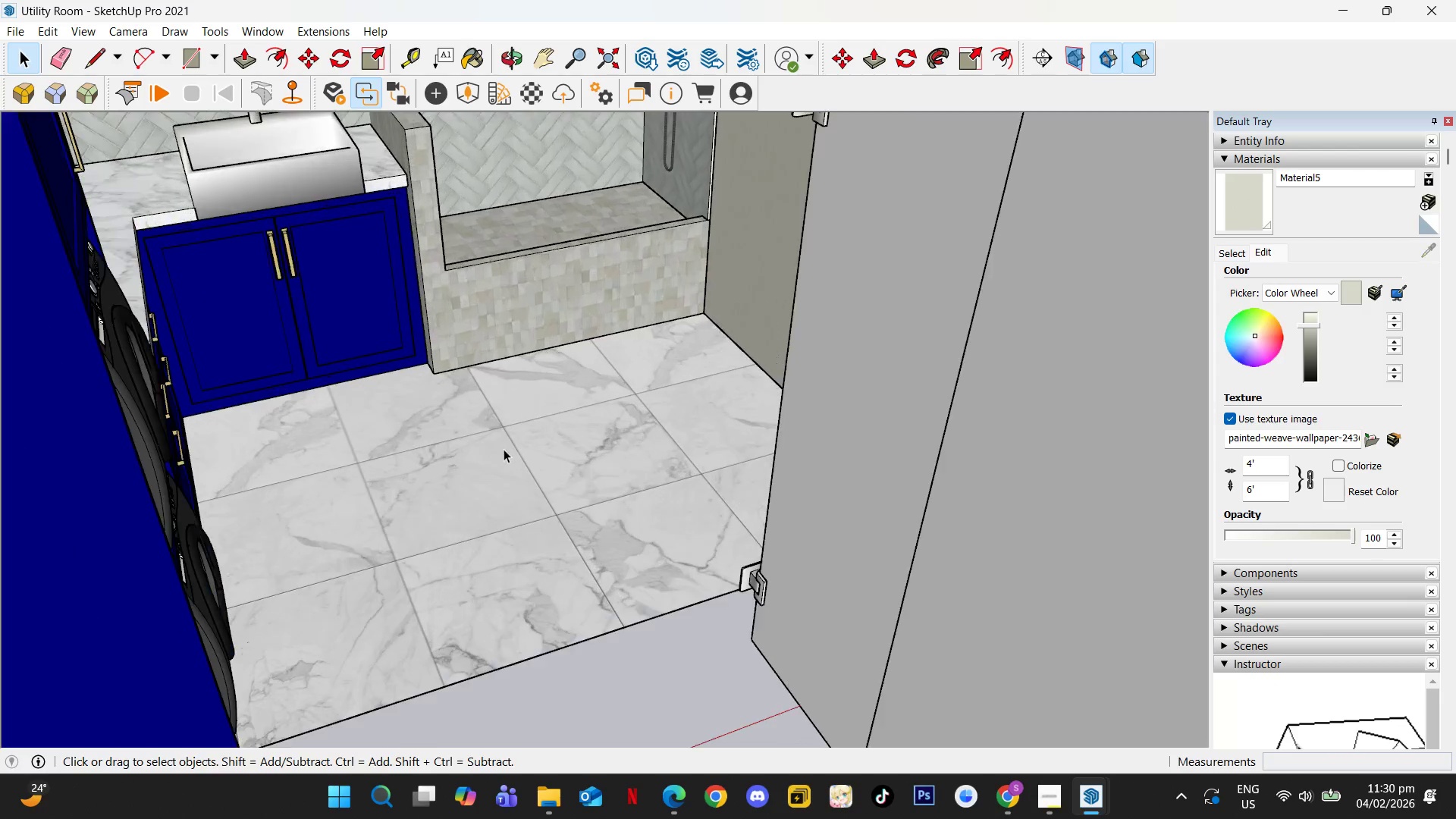 
key(Control+V)
 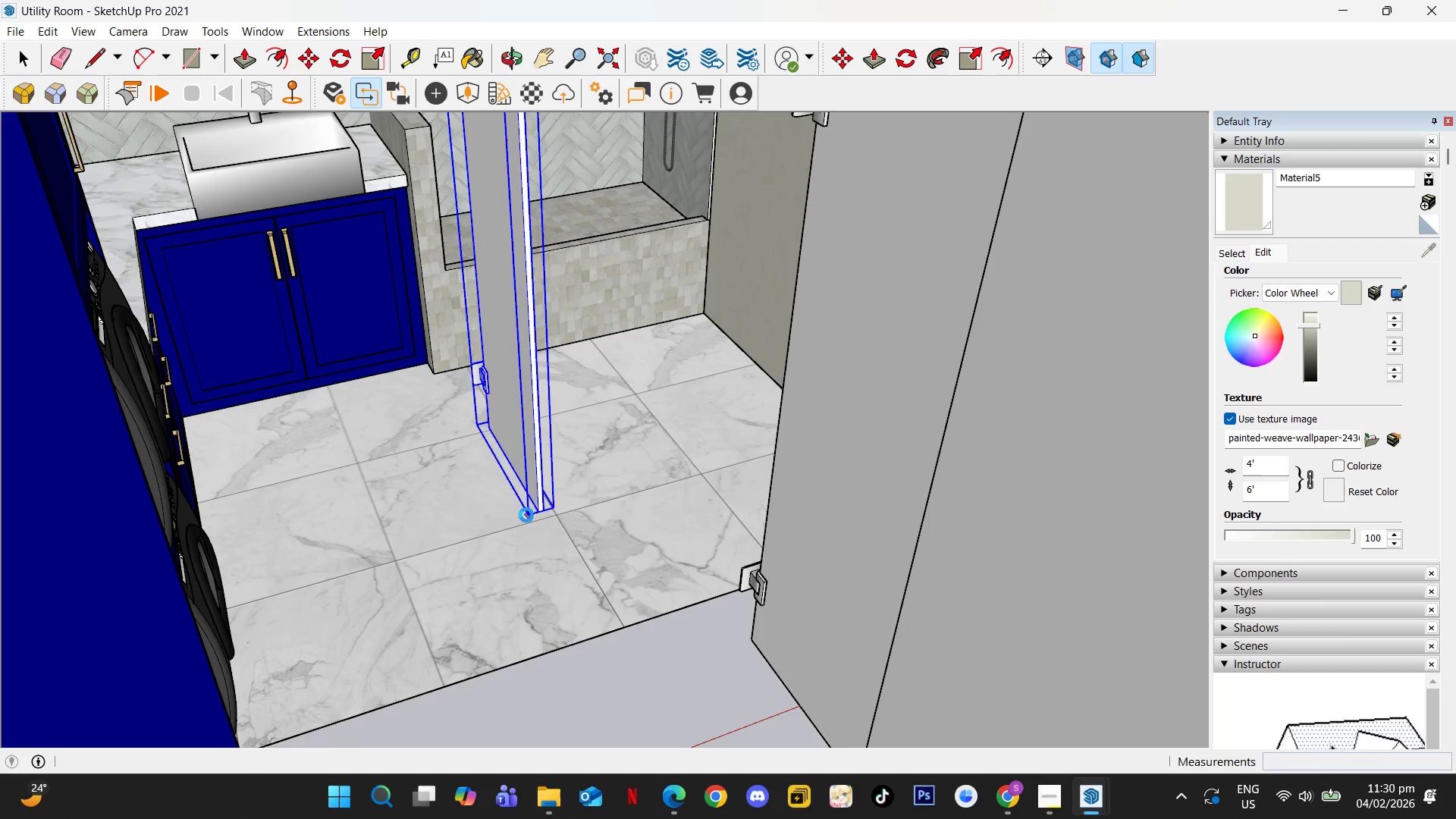 
key(Q)
 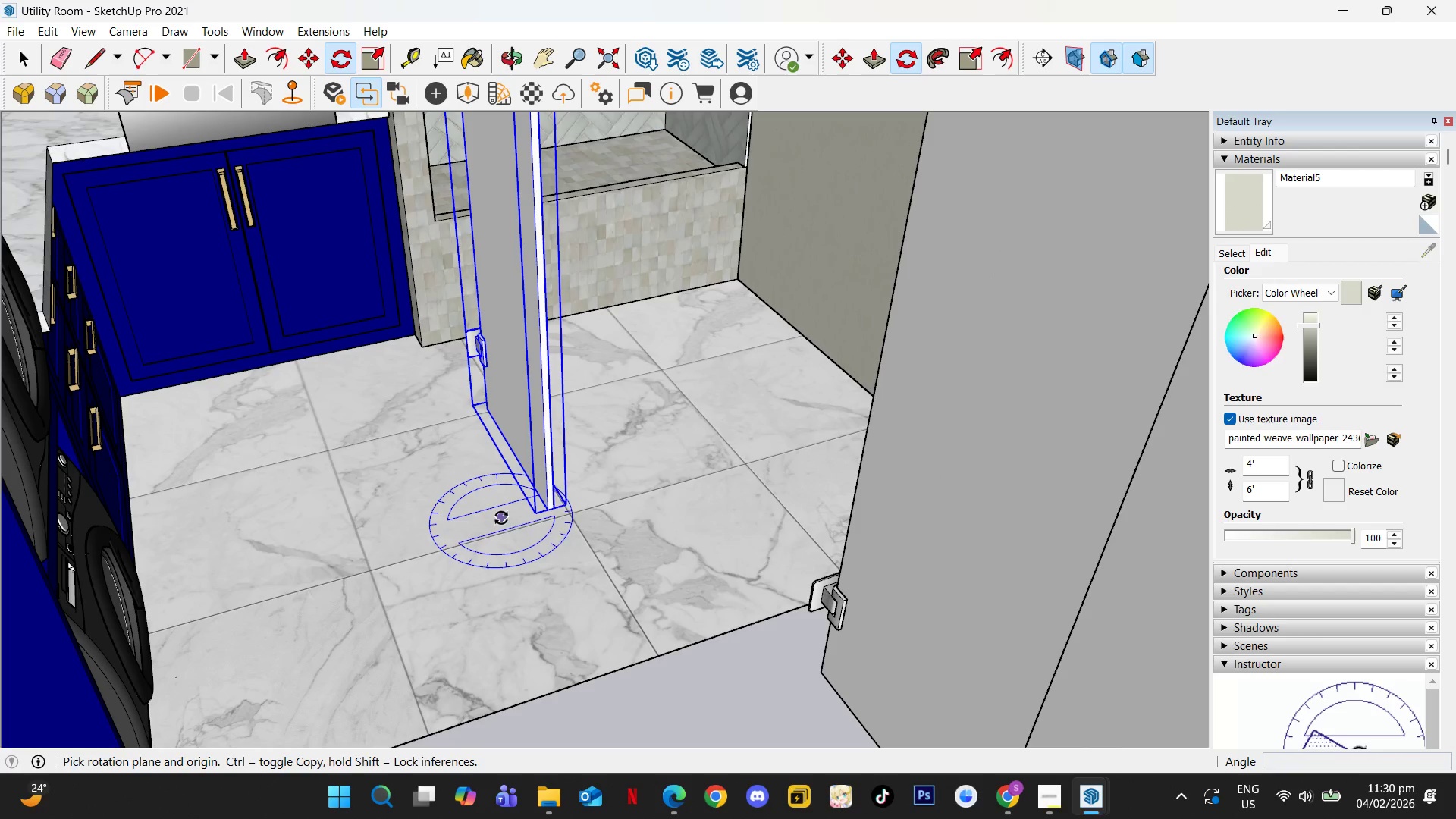 
scroll: coordinate [498, 521], scroll_direction: up, amount: 2.0
 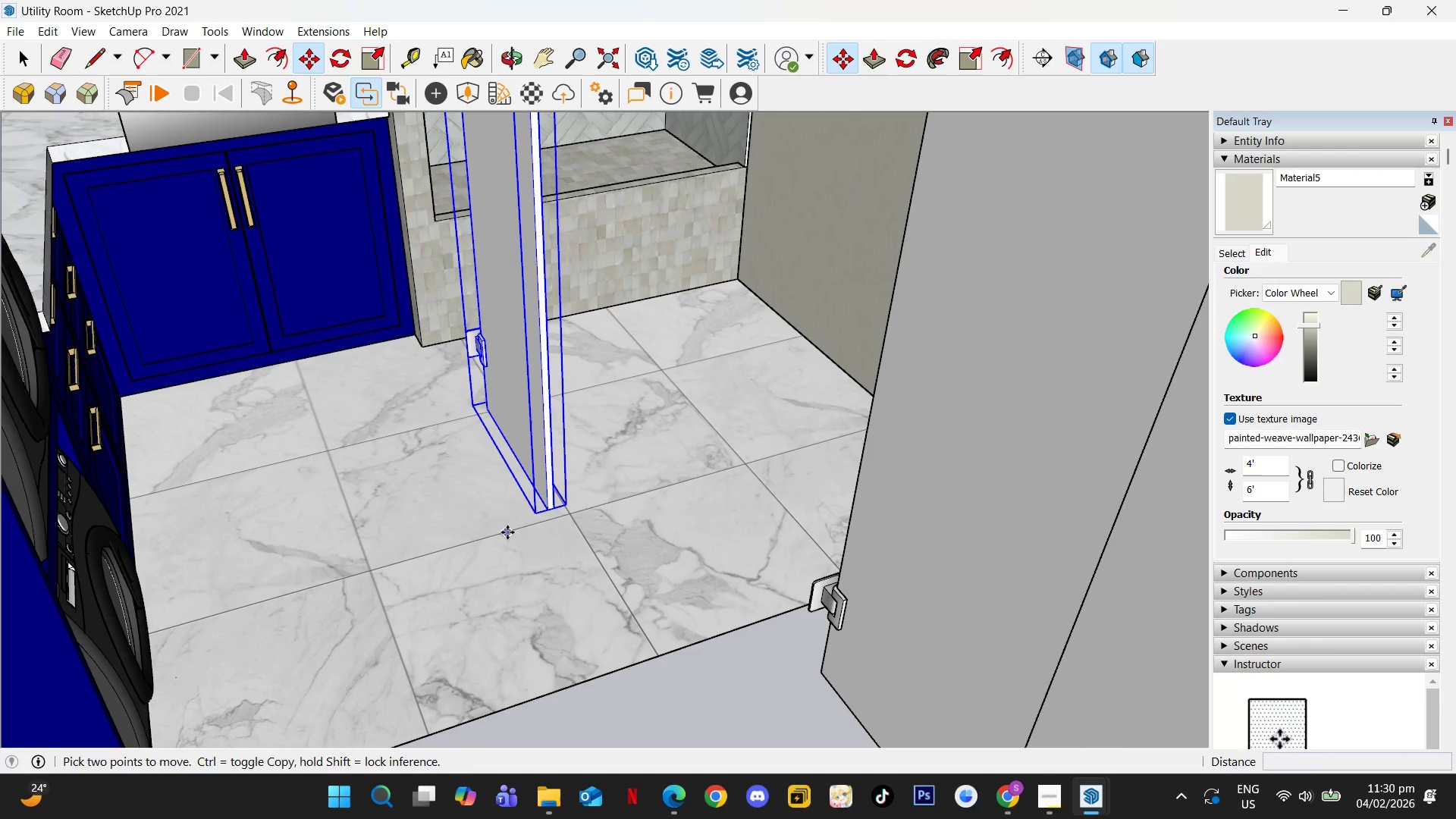 
left_click([502, 516])
 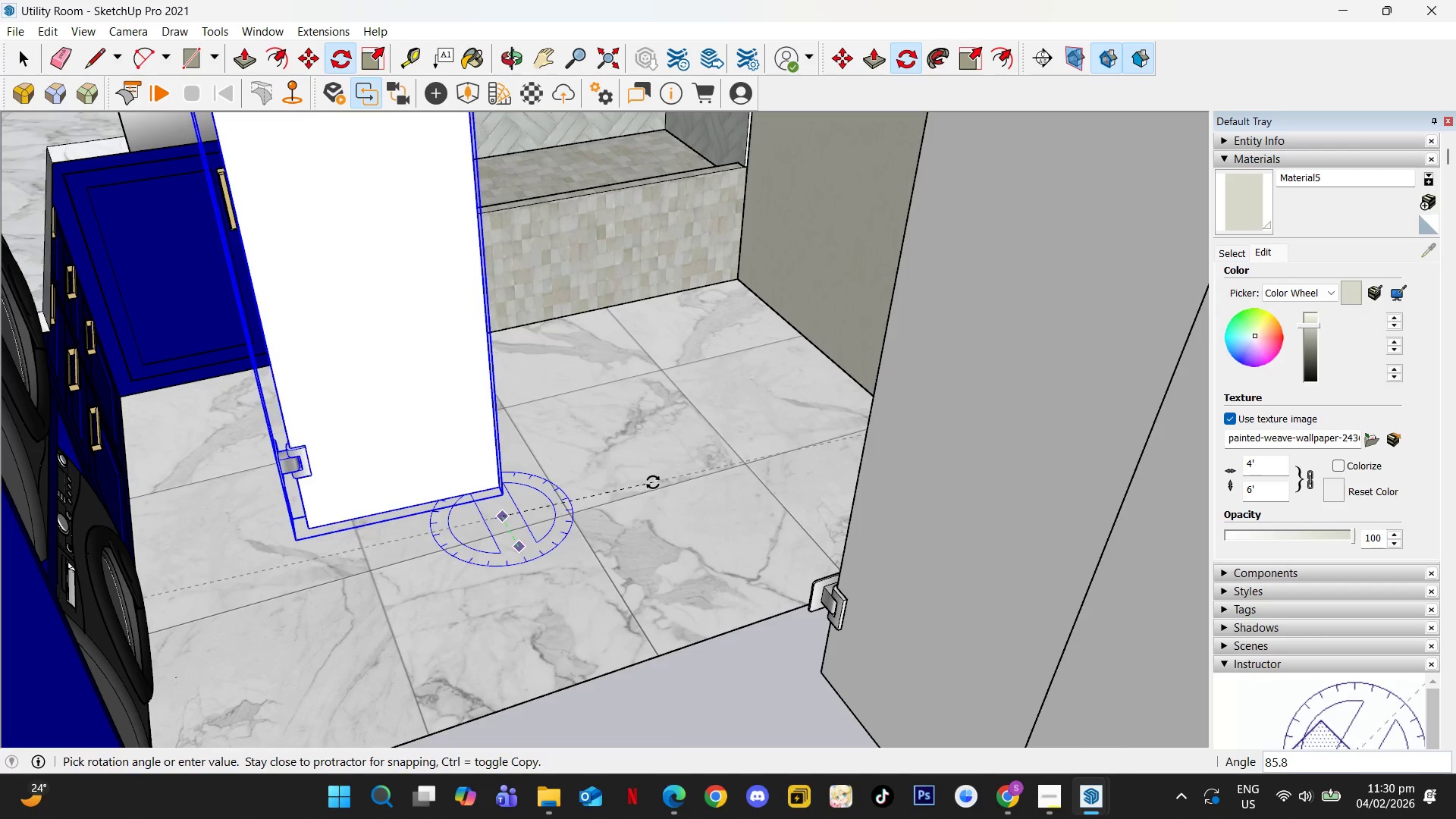 
left_click([653, 475])
 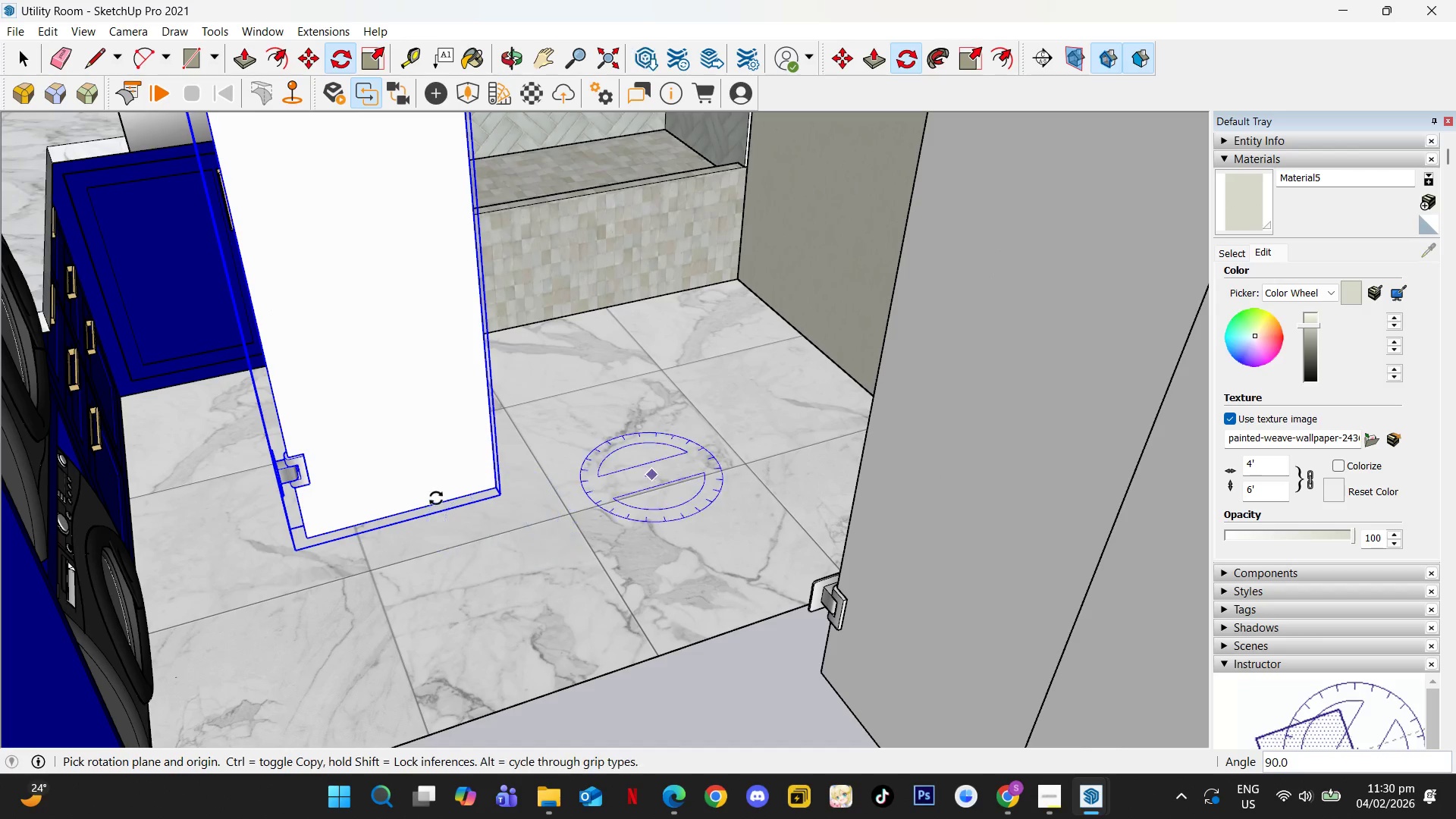 
scroll: coordinate [285, 560], scroll_direction: up, amount: 13.0
 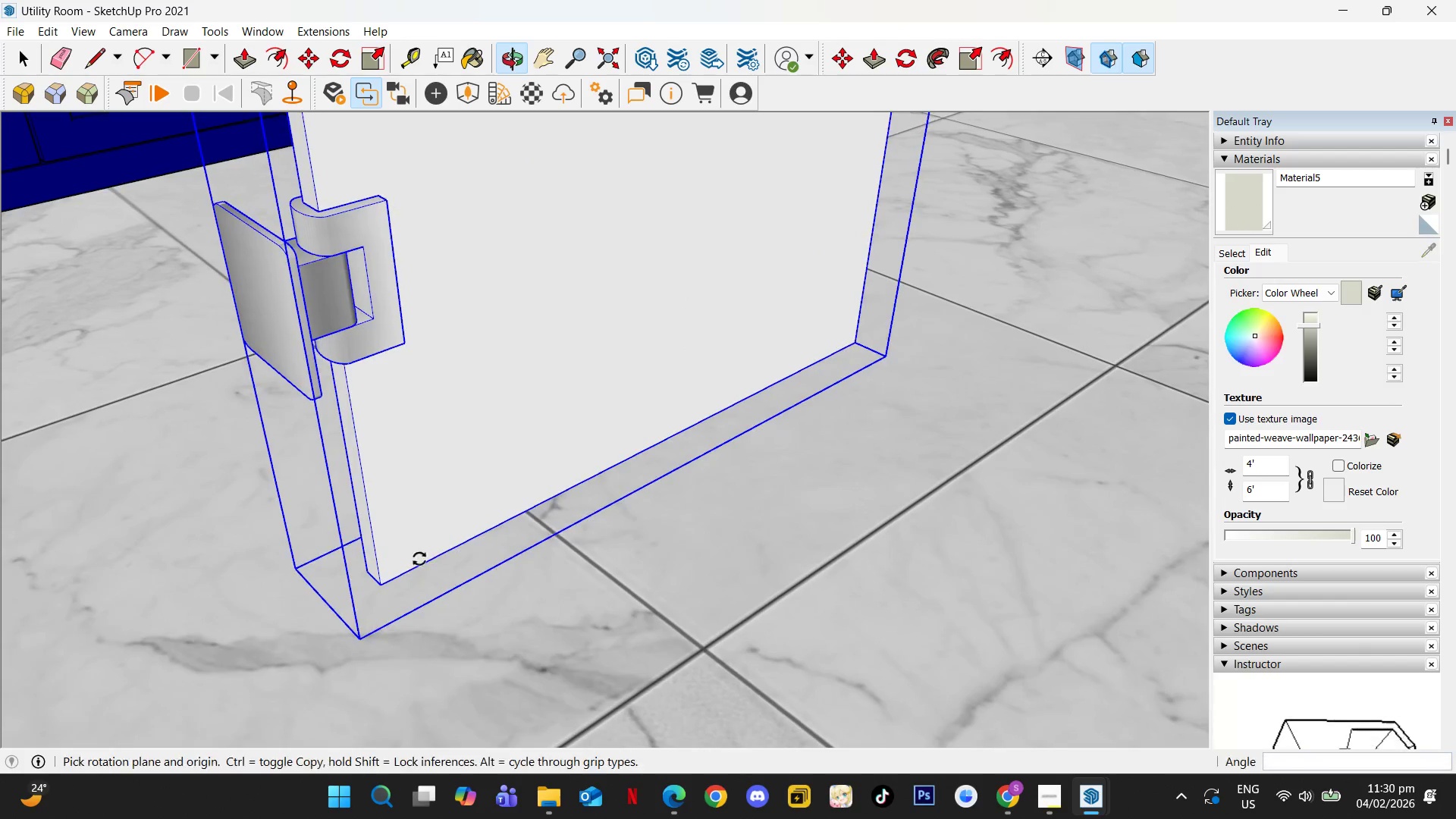 
key(M)
 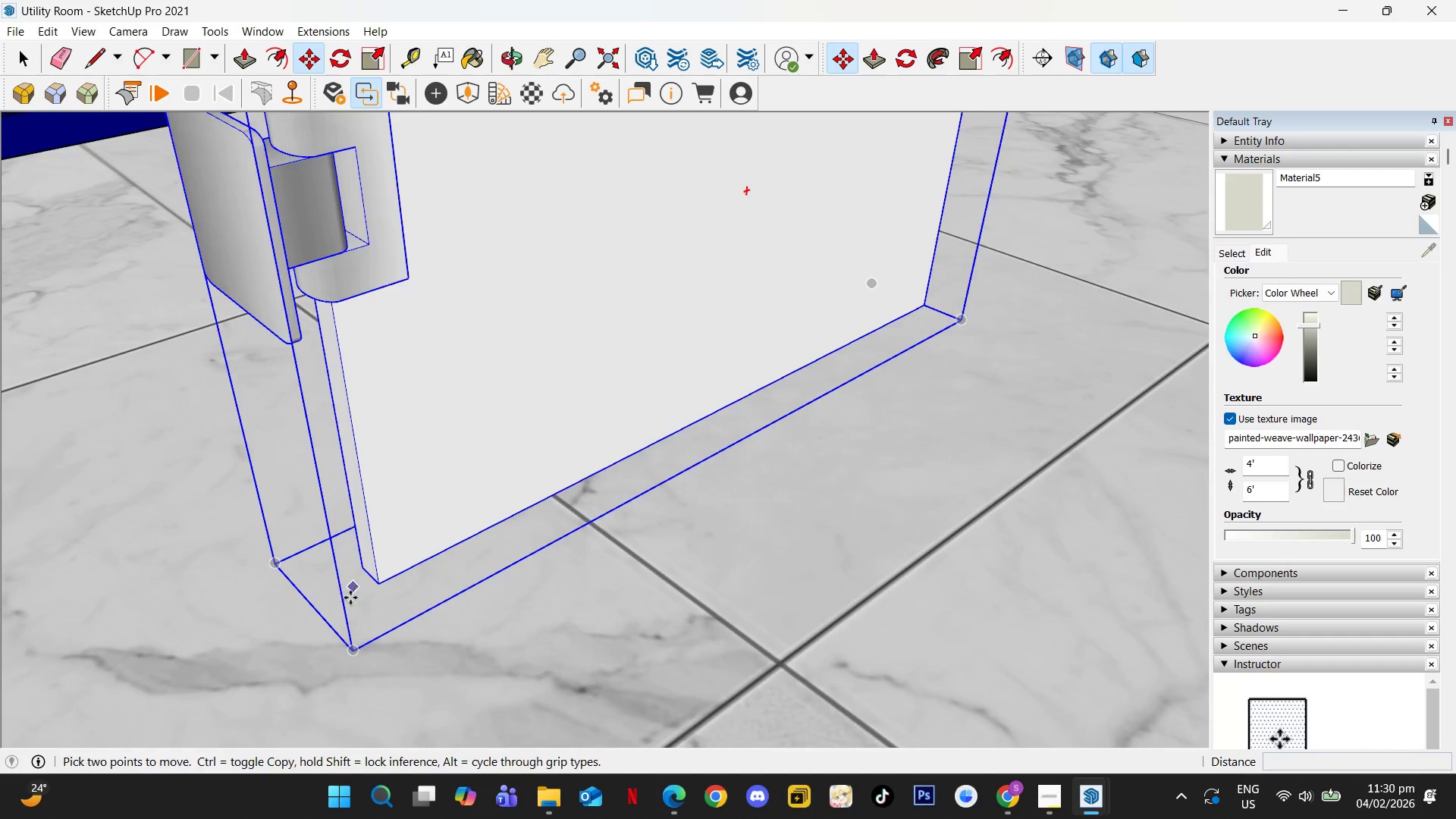 
scroll: coordinate [322, 616], scroll_direction: up, amount: 4.0
 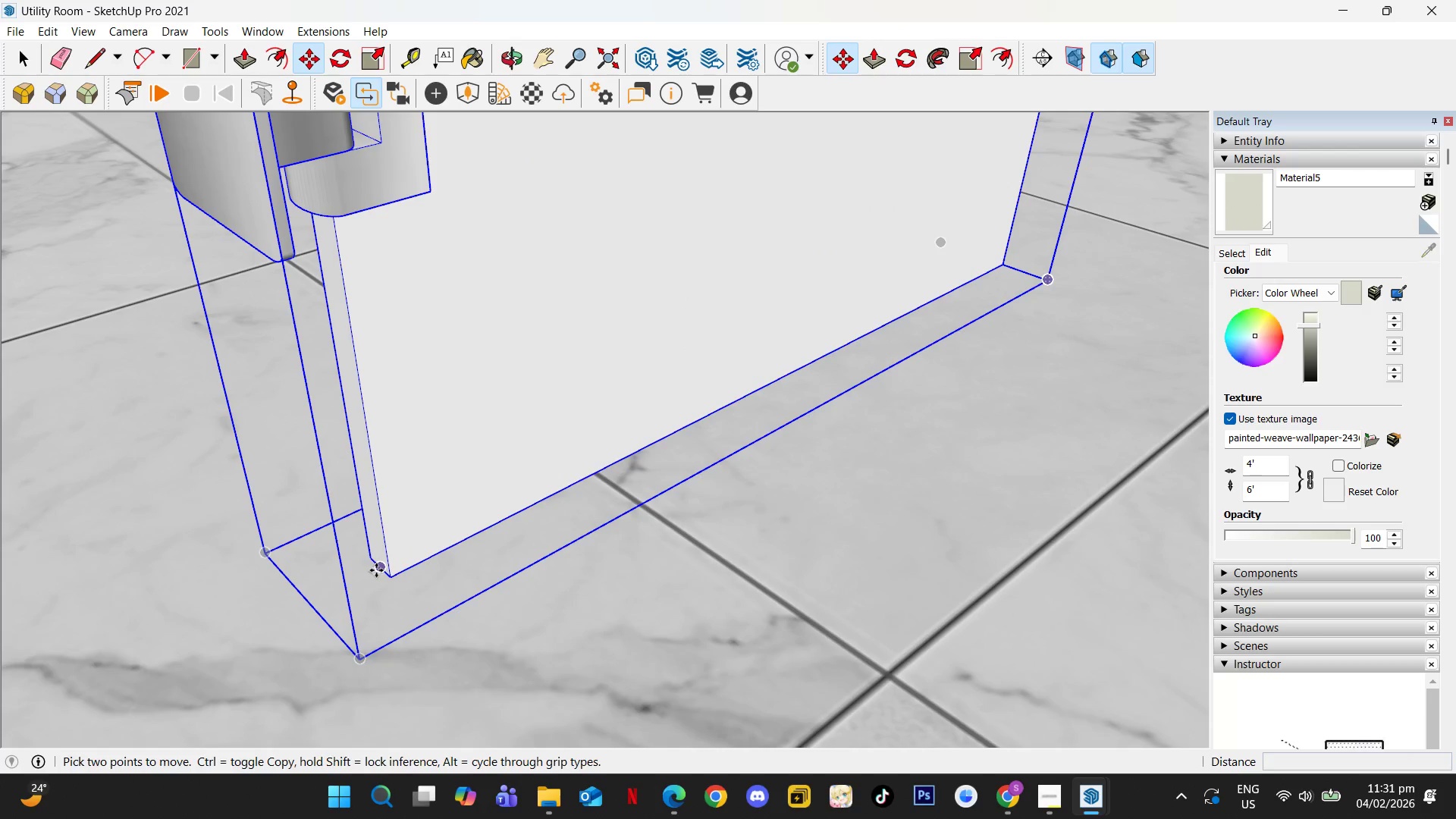 
left_click([376, 571])
 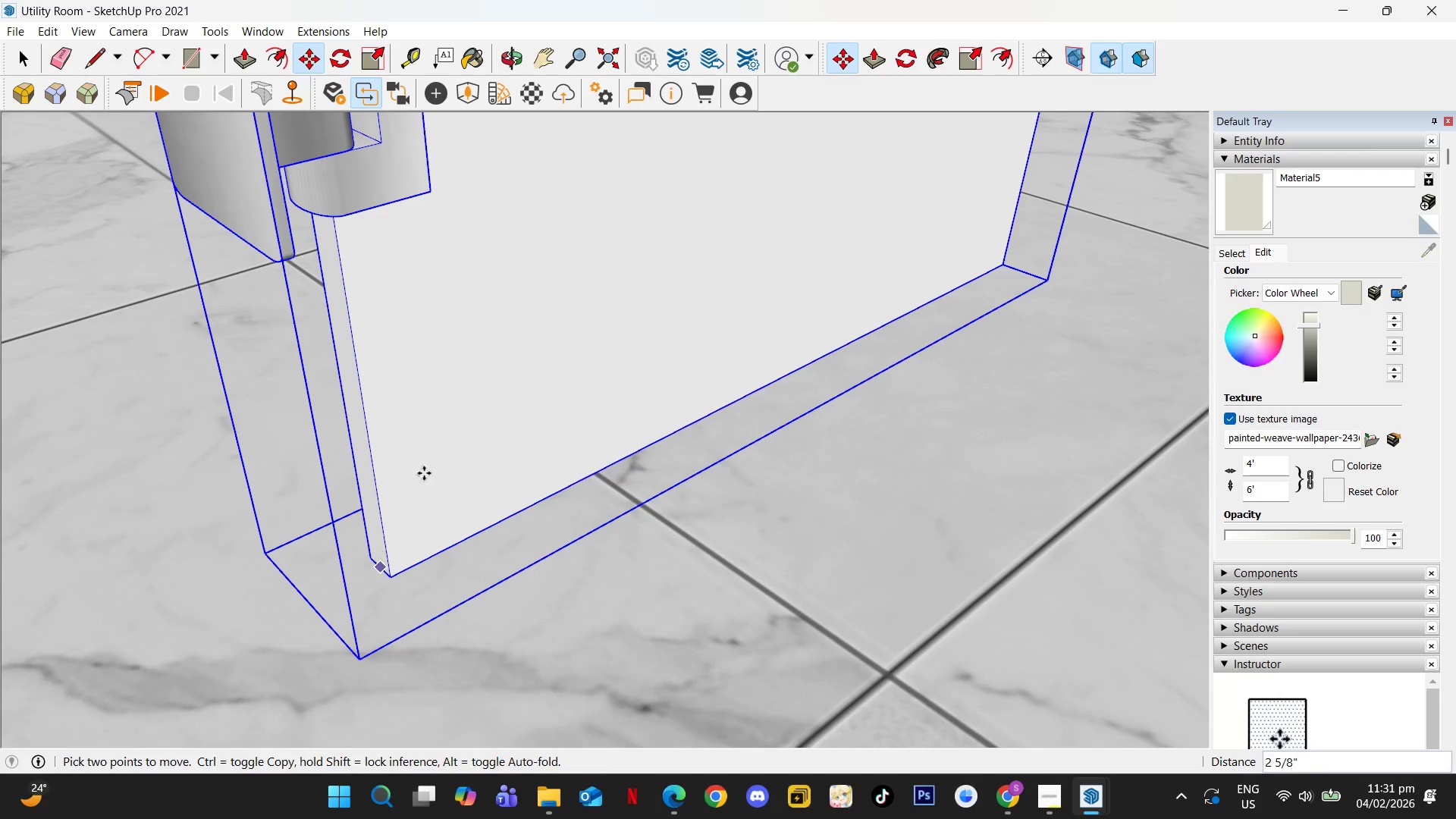 
hold_key(key=ShiftLeft, duration=0.61)
 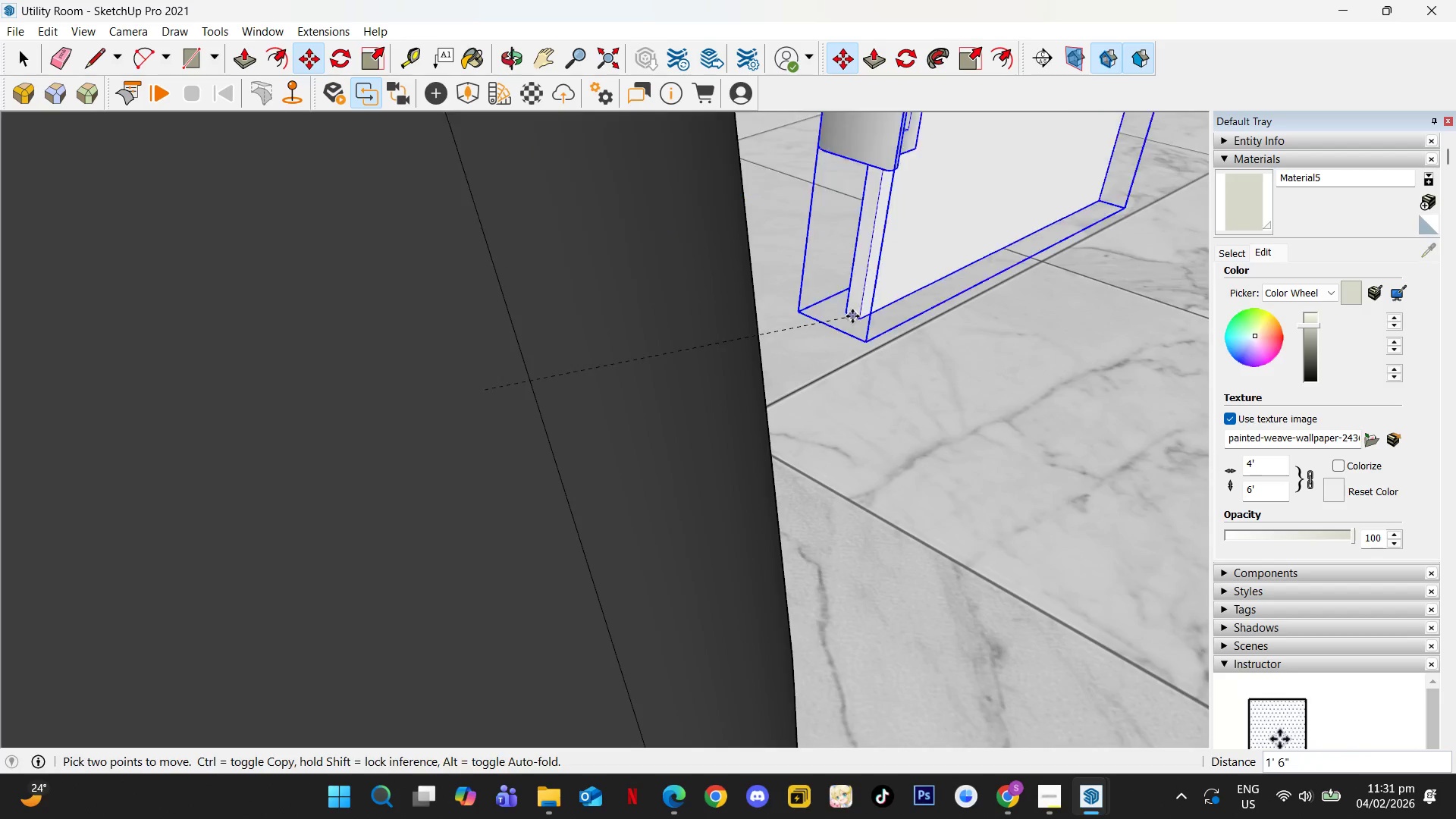 
scroll: coordinate [628, 184], scroll_direction: down, amount: 6.0
 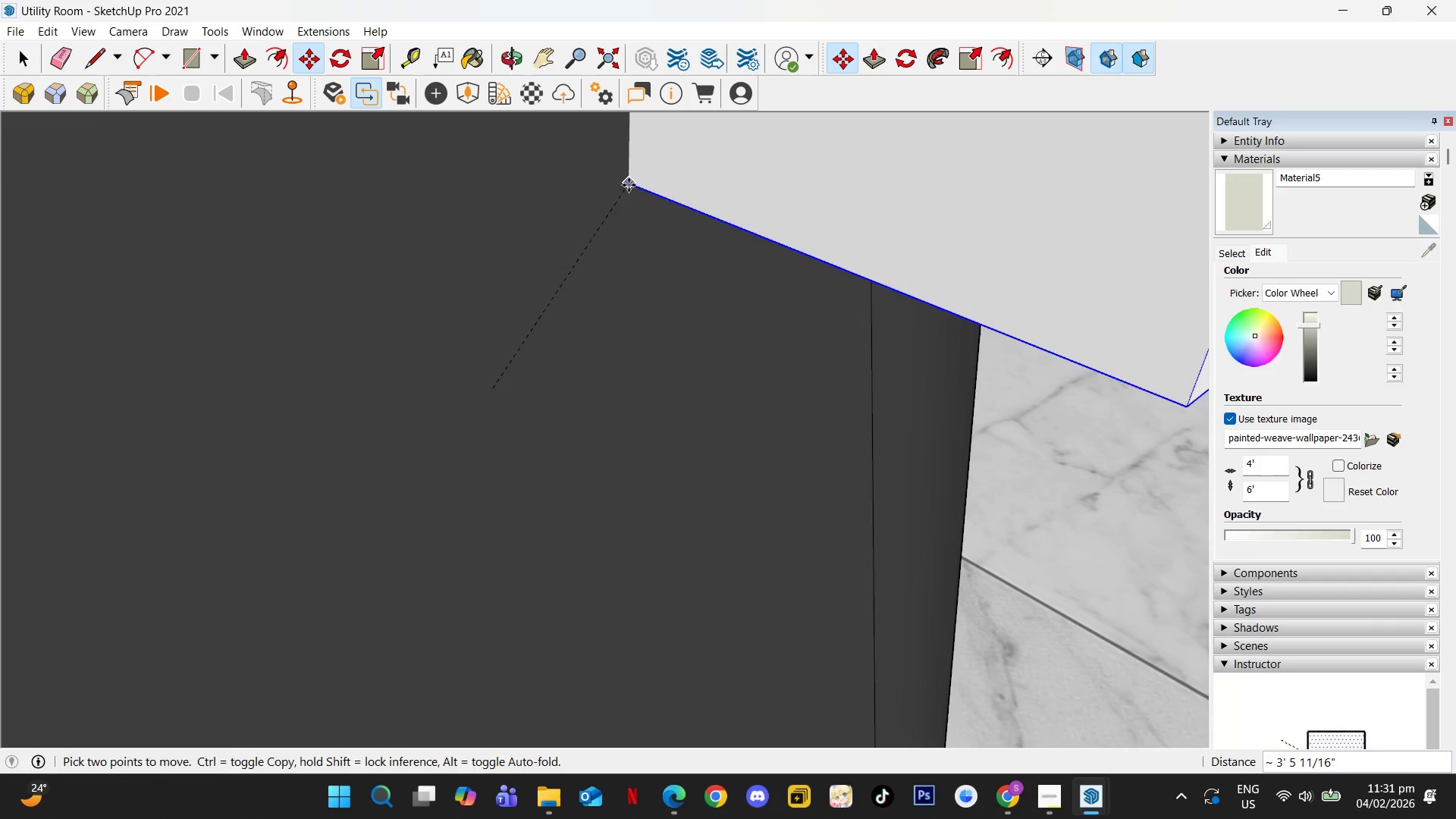 
hold_key(key=ShiftLeft, duration=0.42)
 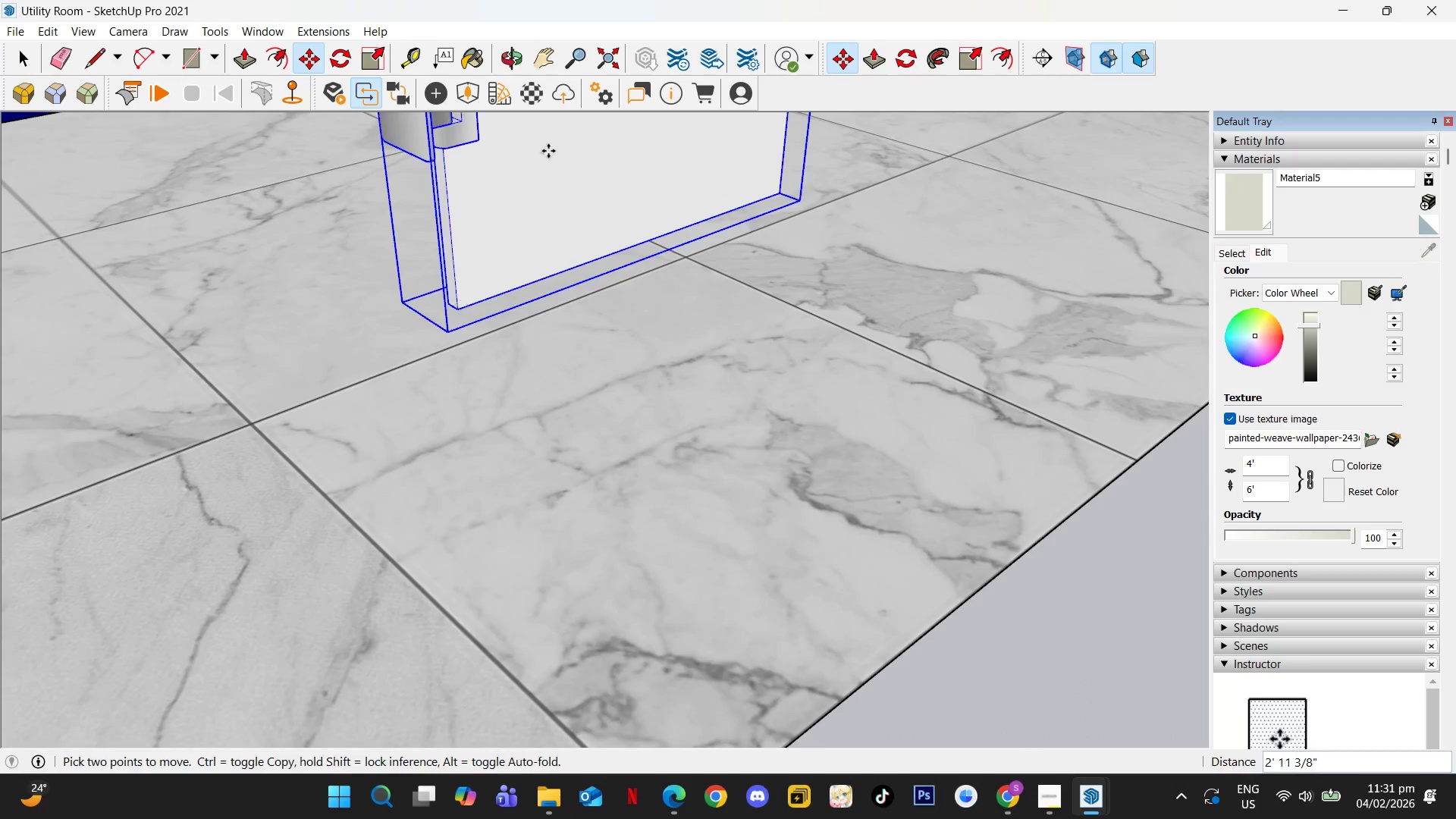 
hold_key(key=ShiftLeft, duration=0.39)
scroll: coordinate [551, 158], scroll_direction: down, amount: 1.0
 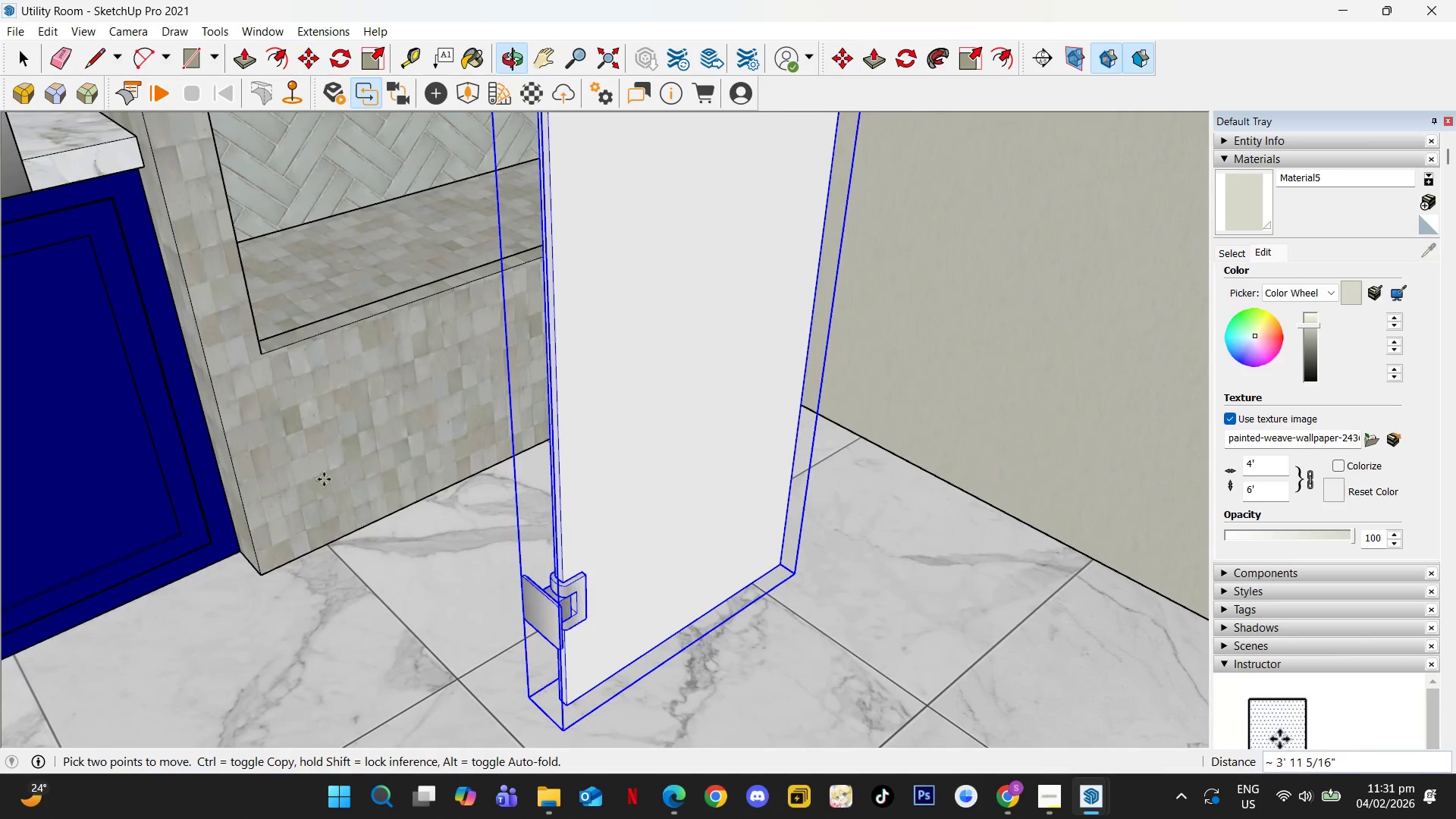 
scroll: coordinate [151, 404], scroll_direction: up, amount: 13.0
 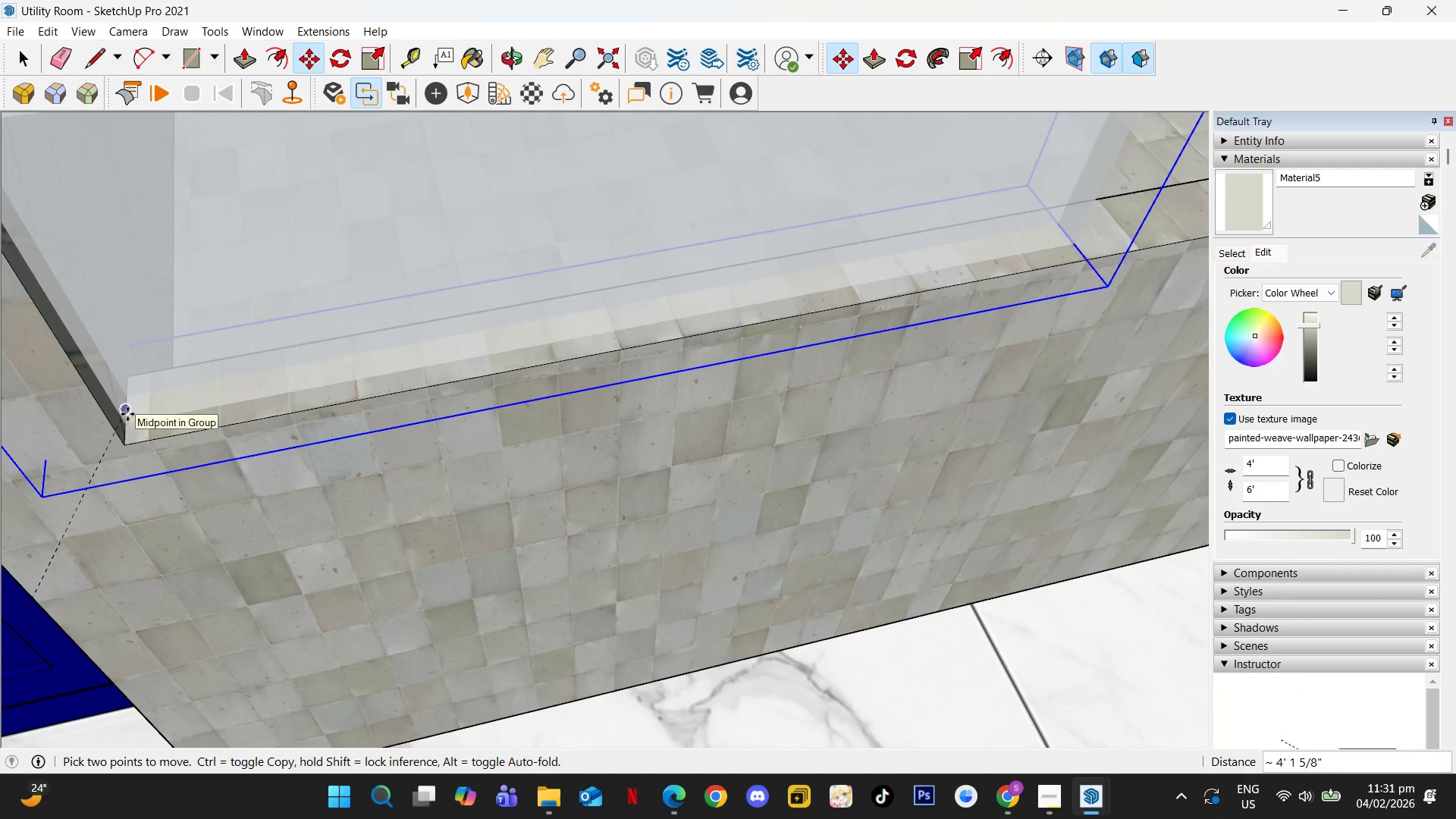 
hold_key(key=ShiftLeft, duration=0.34)
scroll: coordinate [250, 369], scroll_direction: down, amount: 7.0
 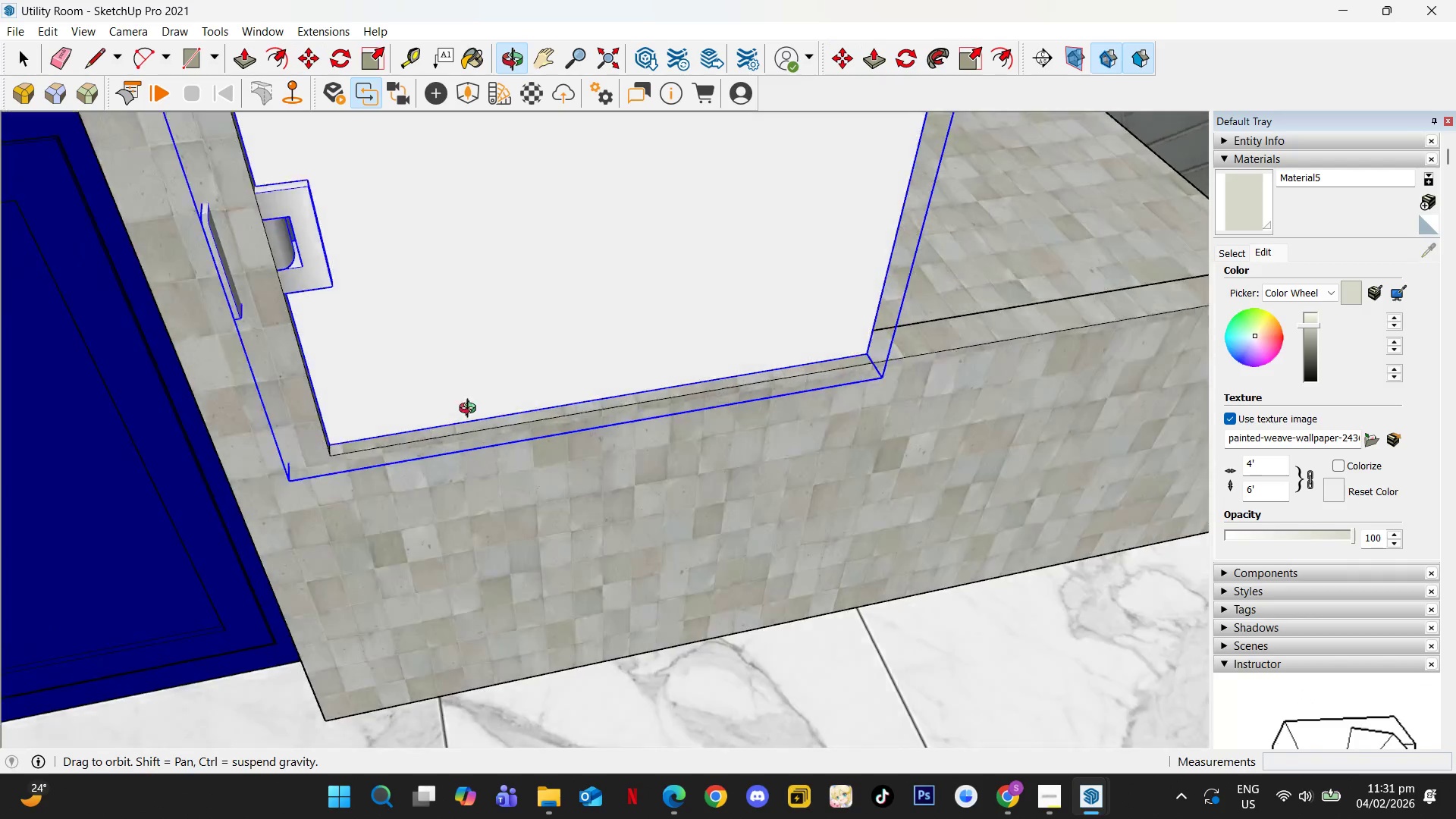 
hold_key(key=ShiftLeft, duration=0.52)
 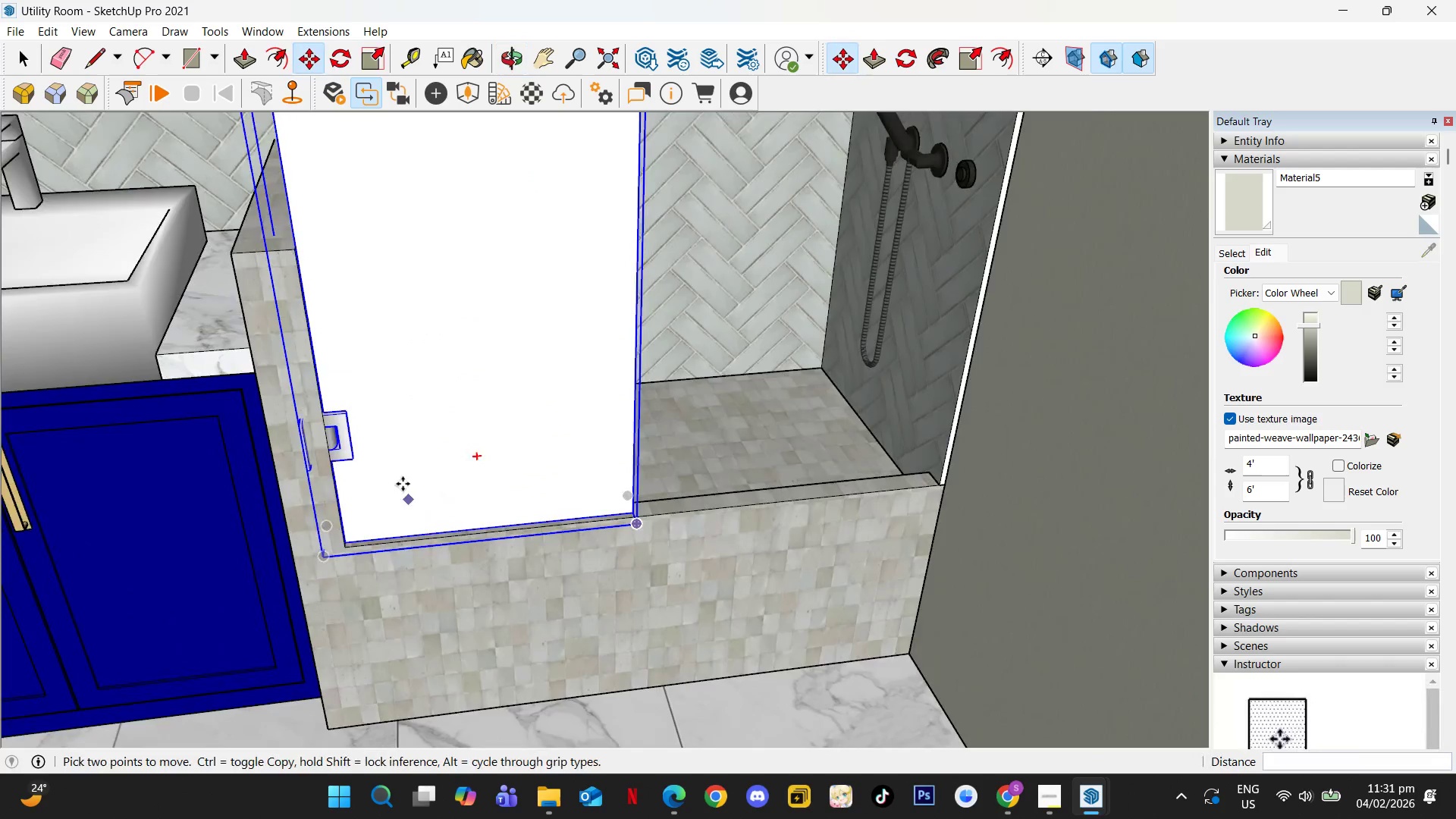 
scroll: coordinate [441, 258], scroll_direction: down, amount: 7.0
 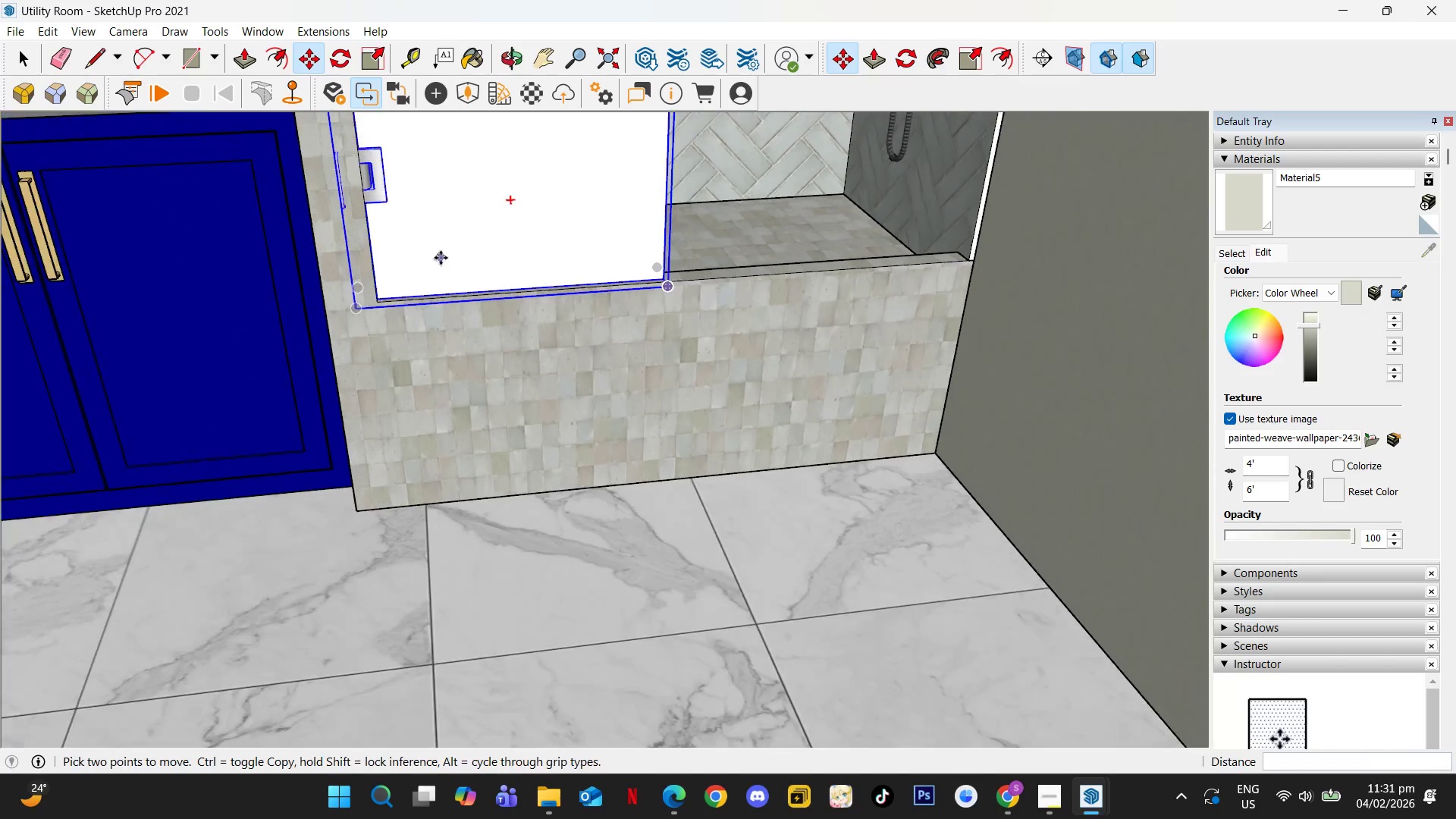 
key(Space)
 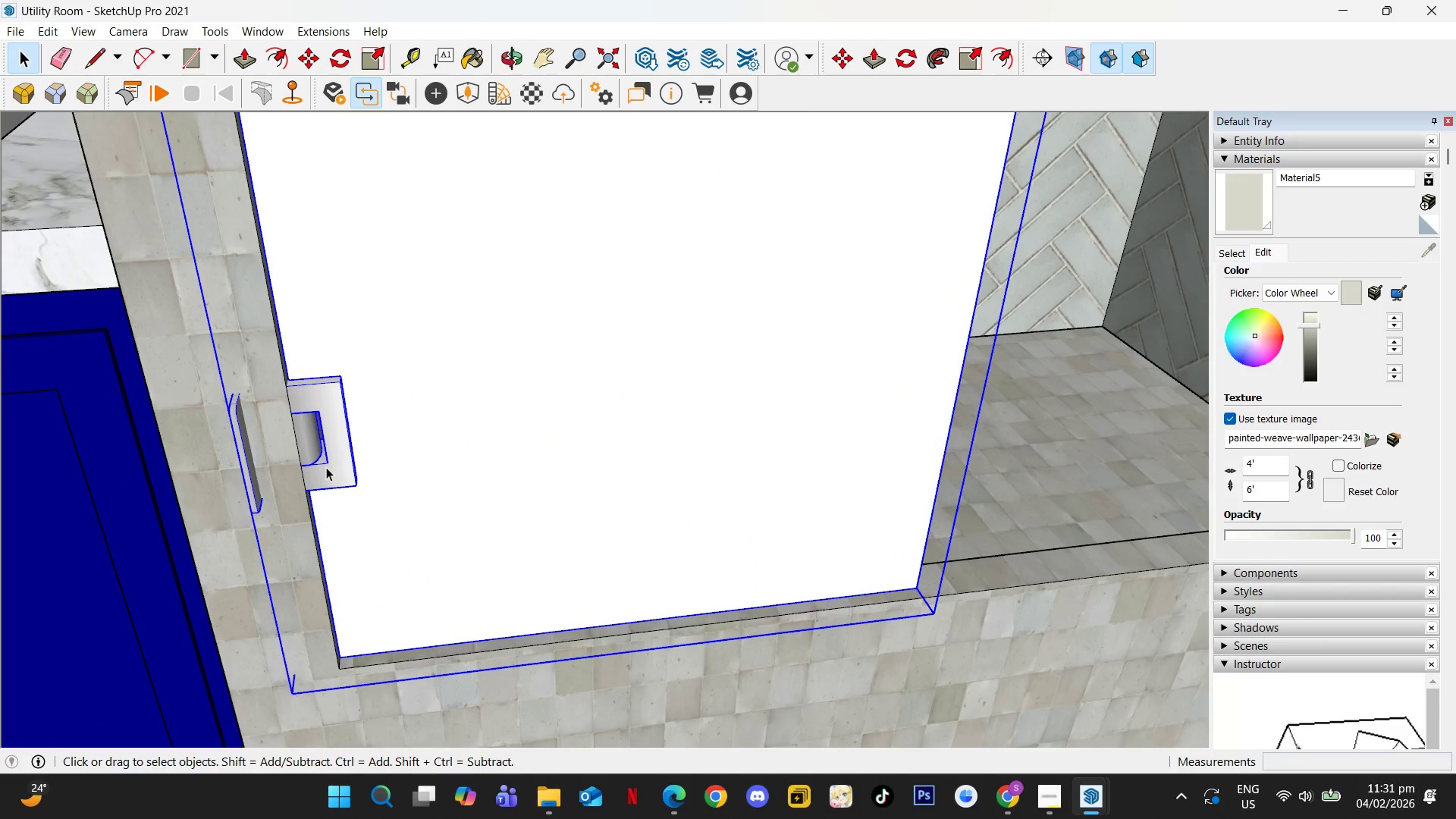 
scroll: coordinate [333, 455], scroll_direction: up, amount: 8.0
 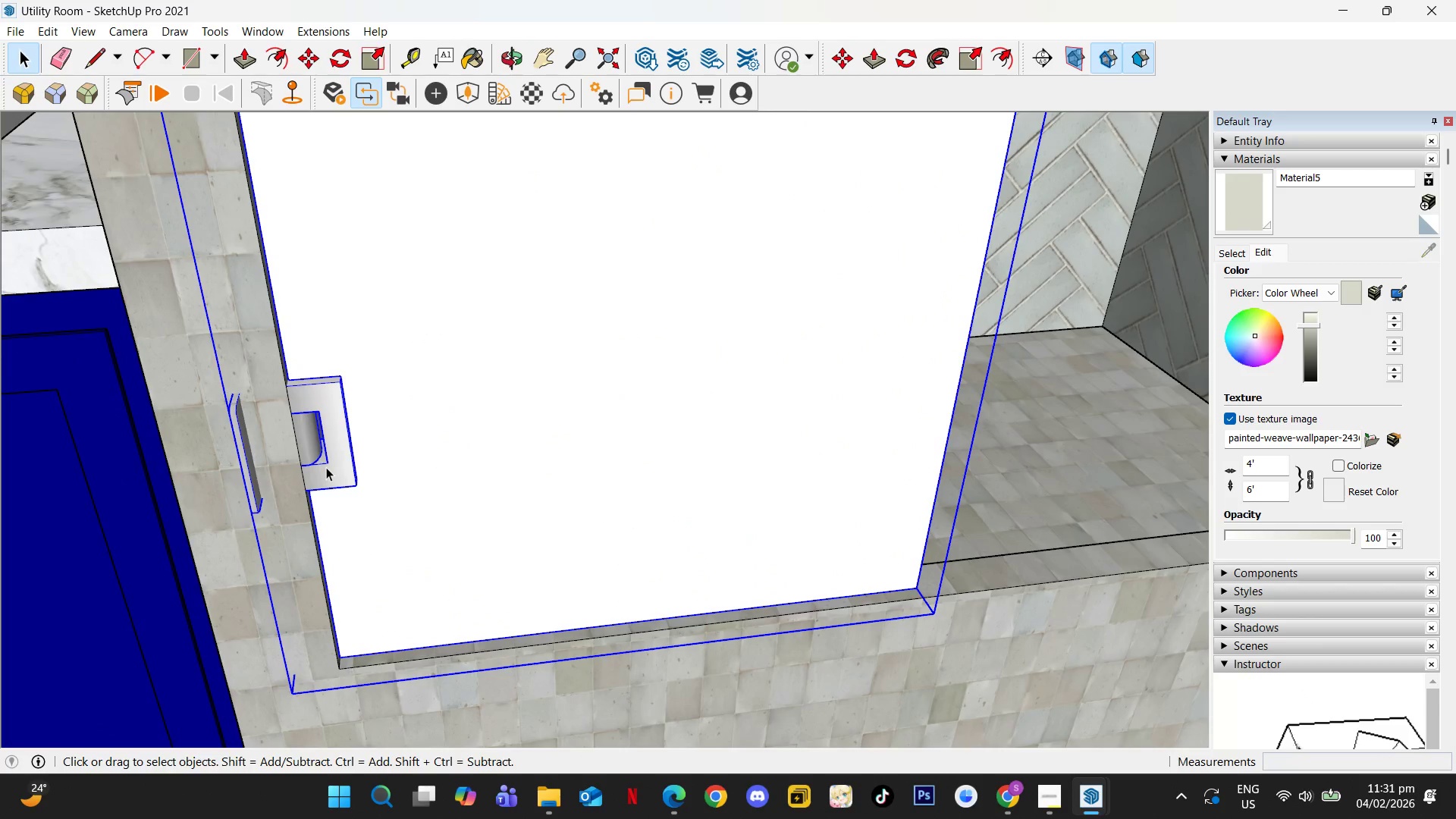 
hold_key(key=ShiftLeft, duration=0.36)
 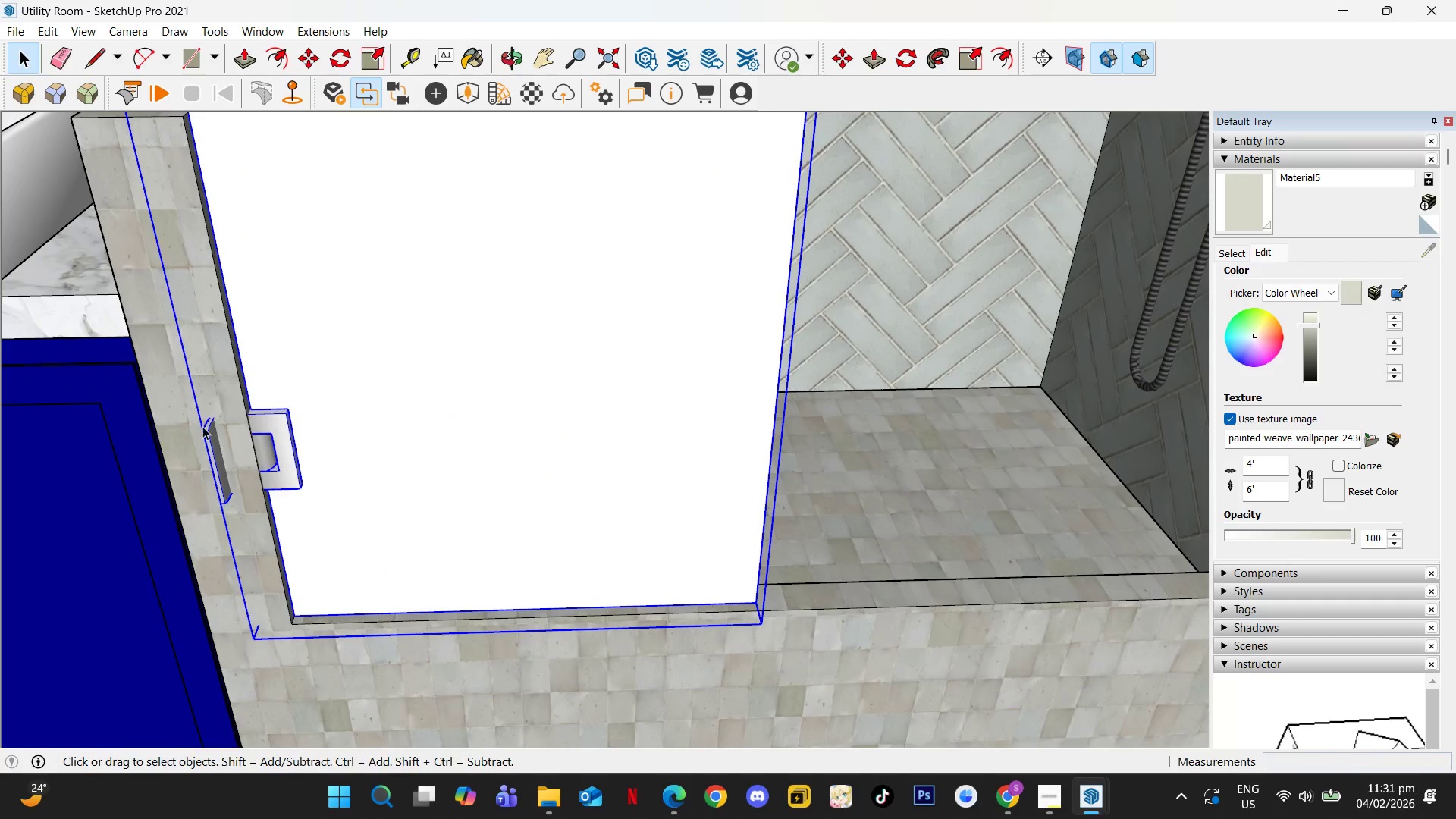 
scroll: coordinate [336, 463], scroll_direction: down, amount: 3.0
 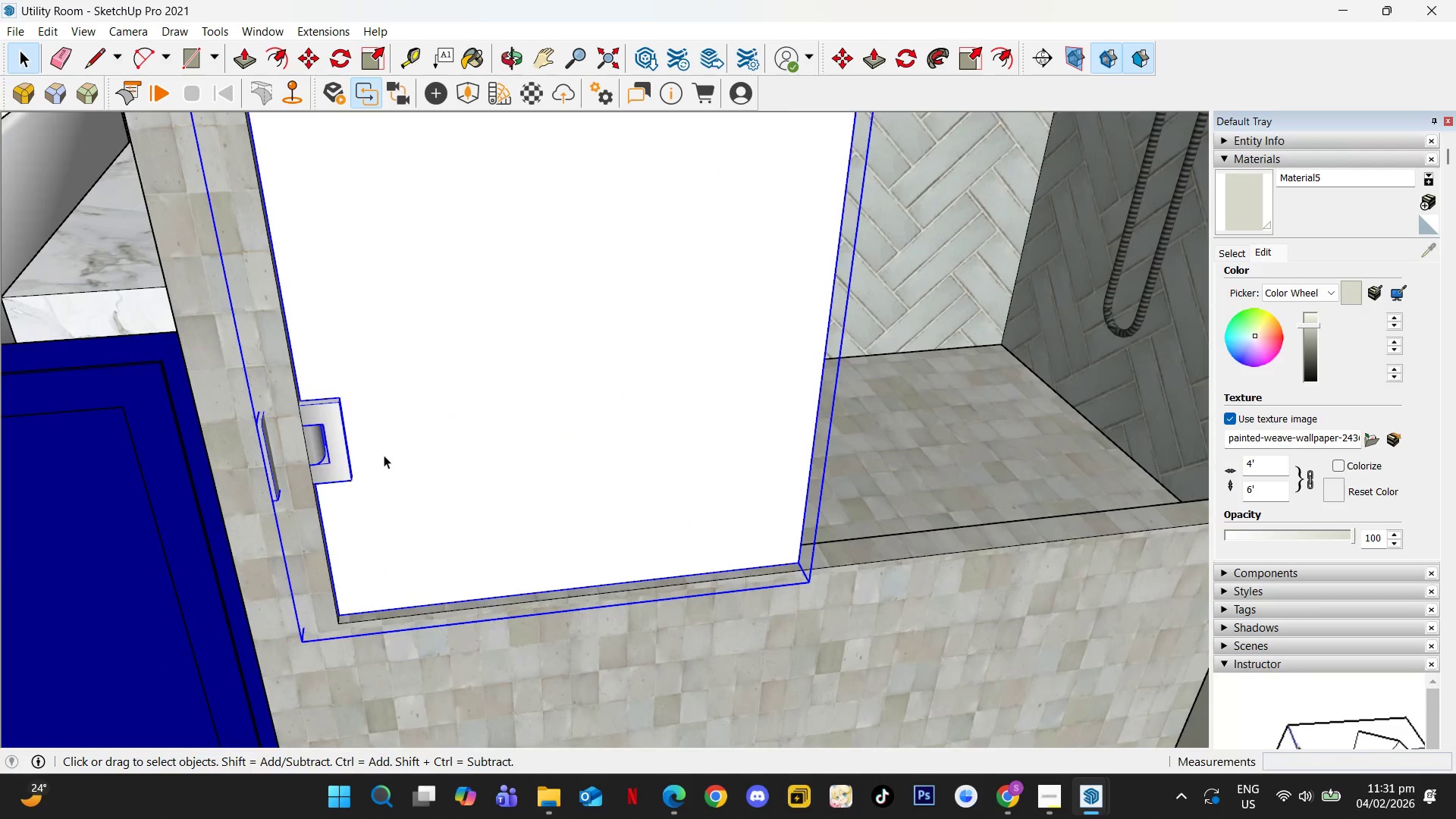 
scroll: coordinate [207, 431], scroll_direction: up, amount: 2.0
 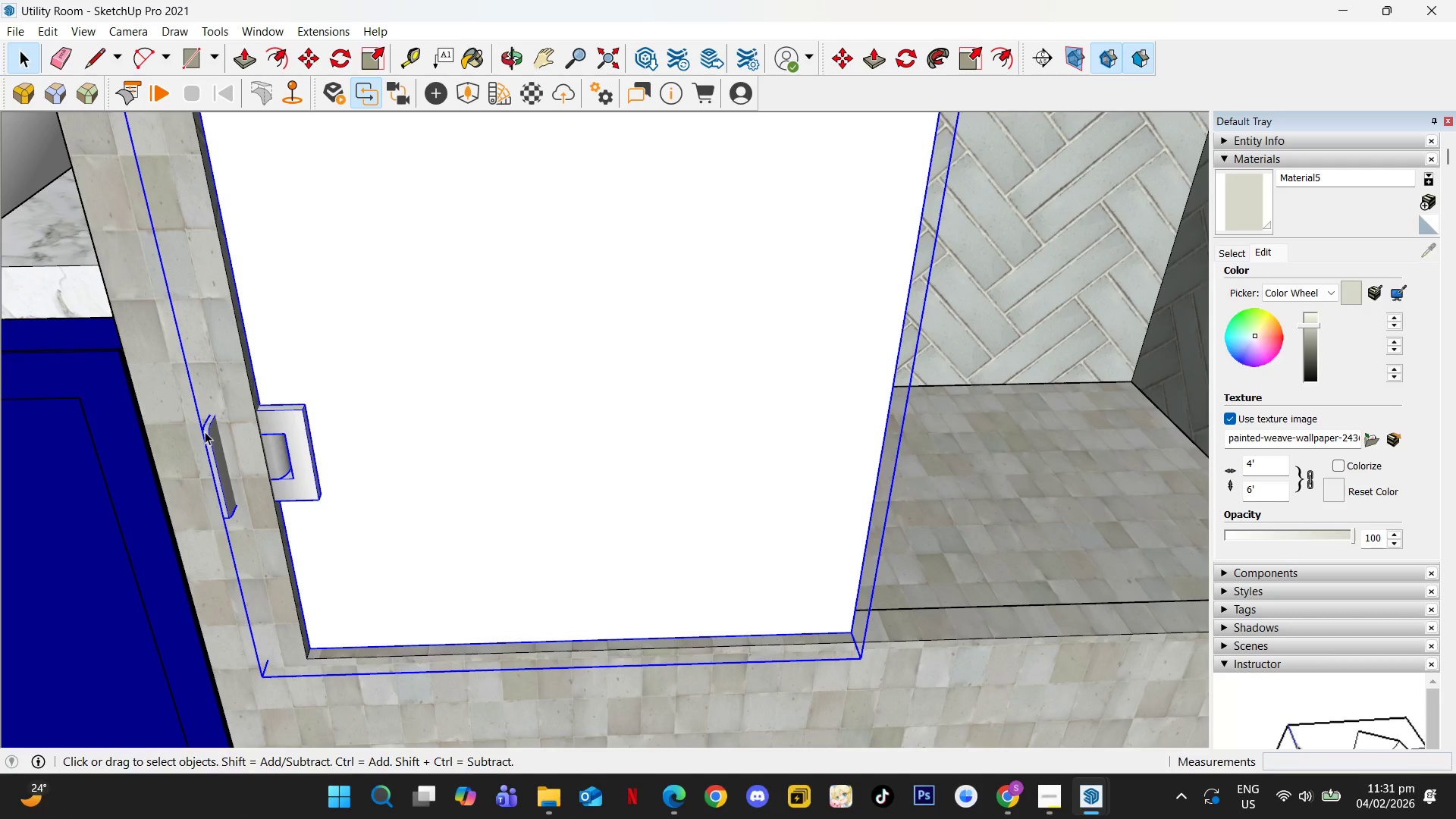 
key(M)
 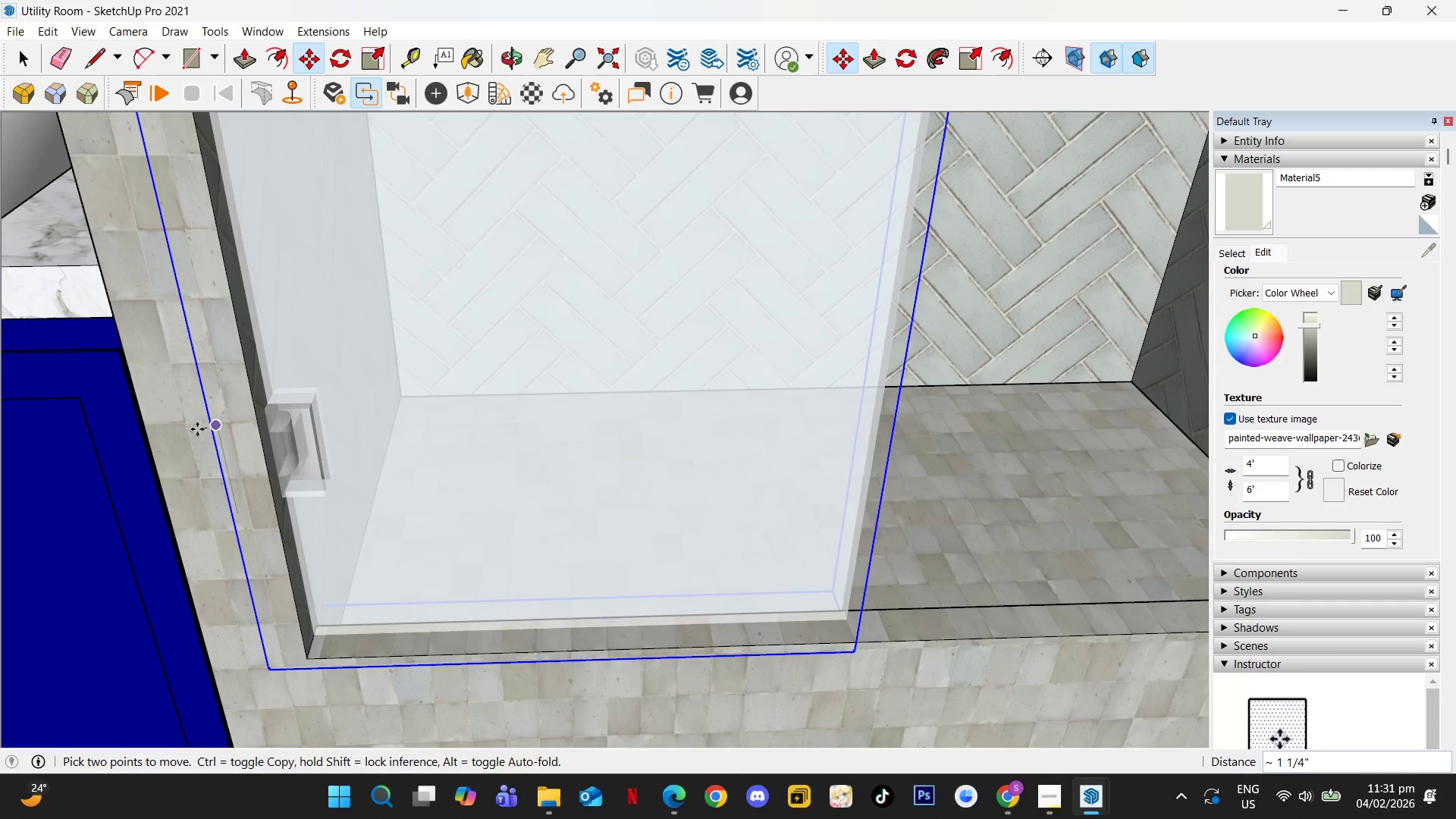 
key(Alt+AltRight)
 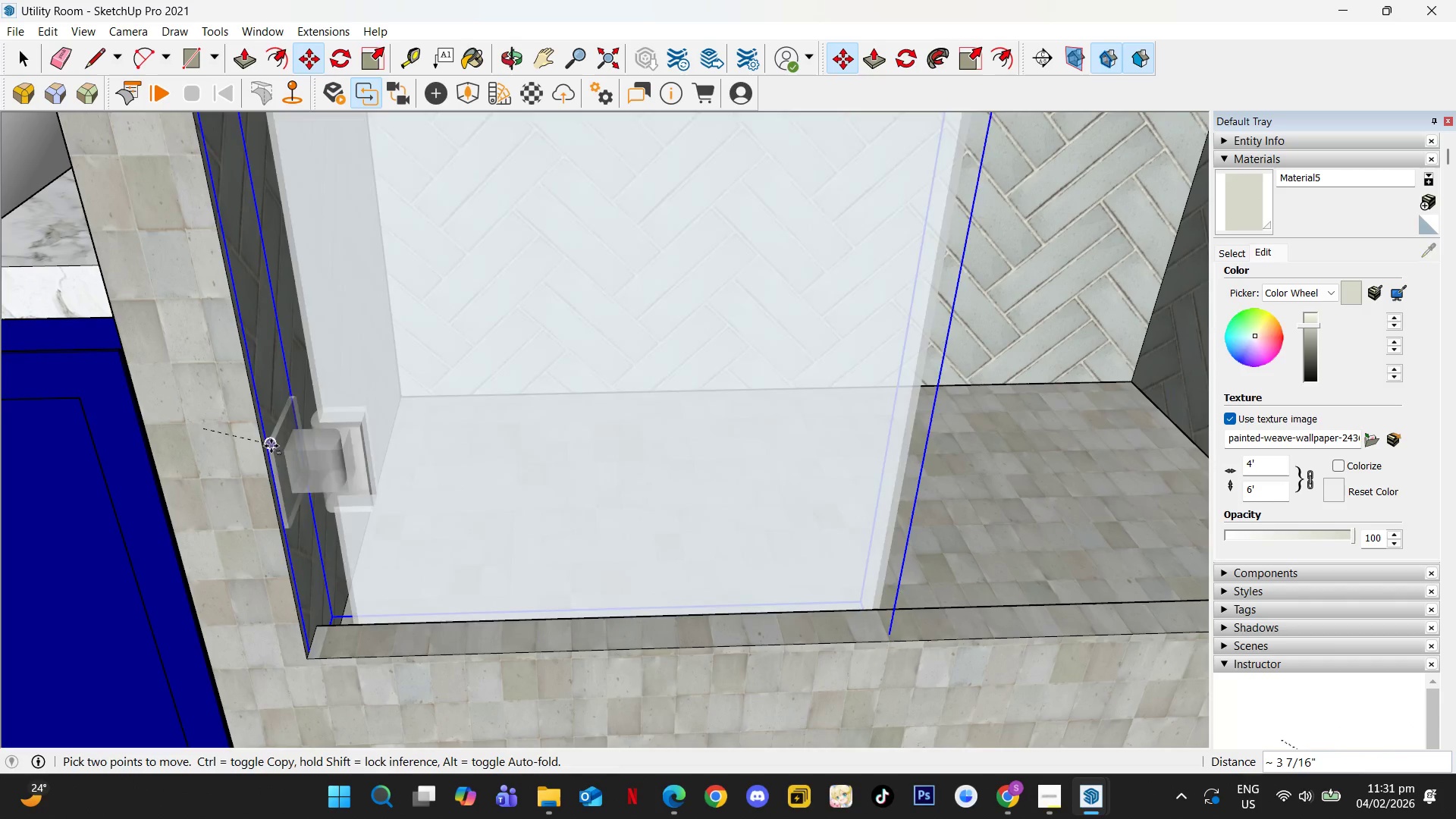 
key(ArrowLeft)
 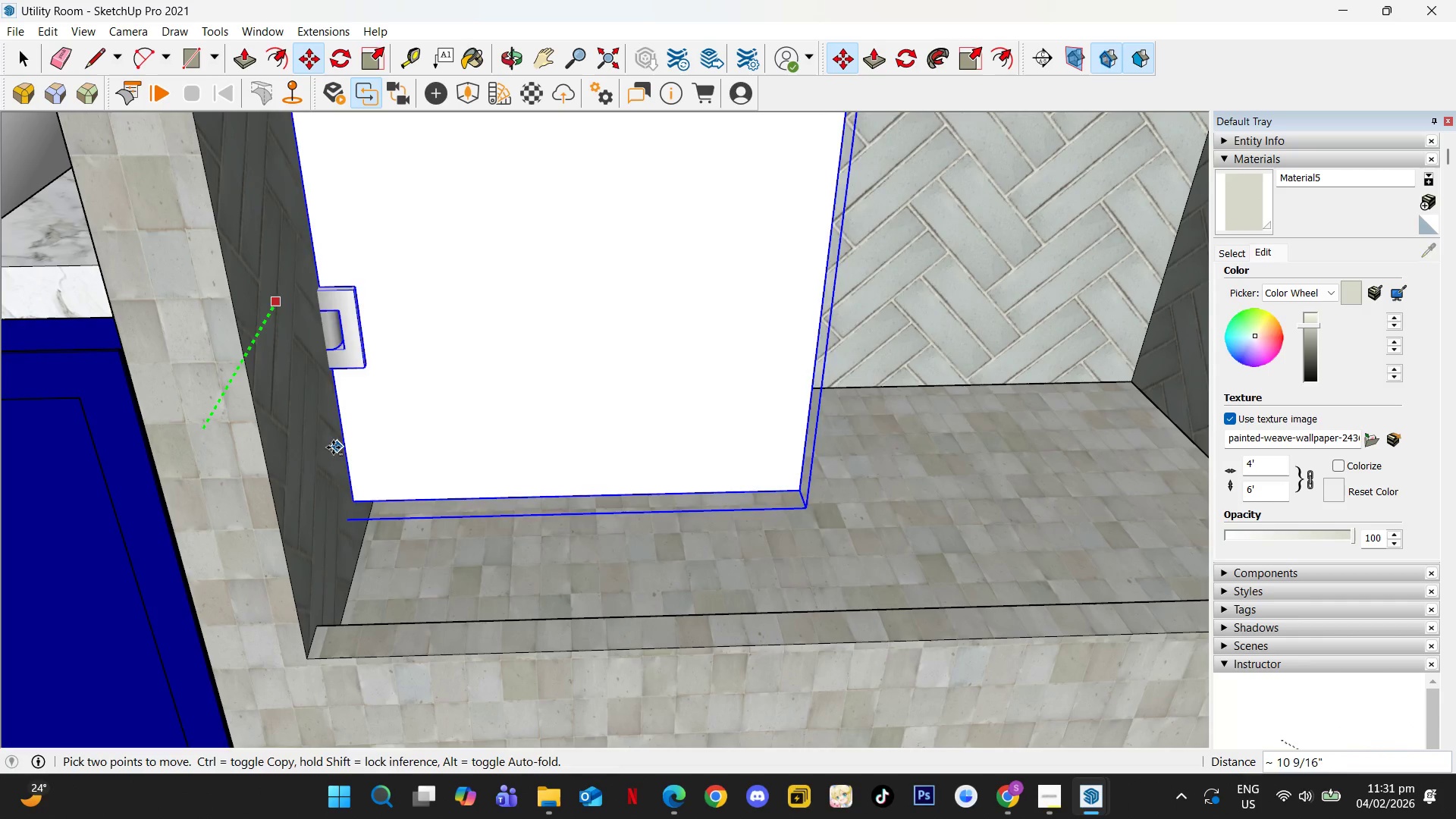 
key(ArrowRight)
 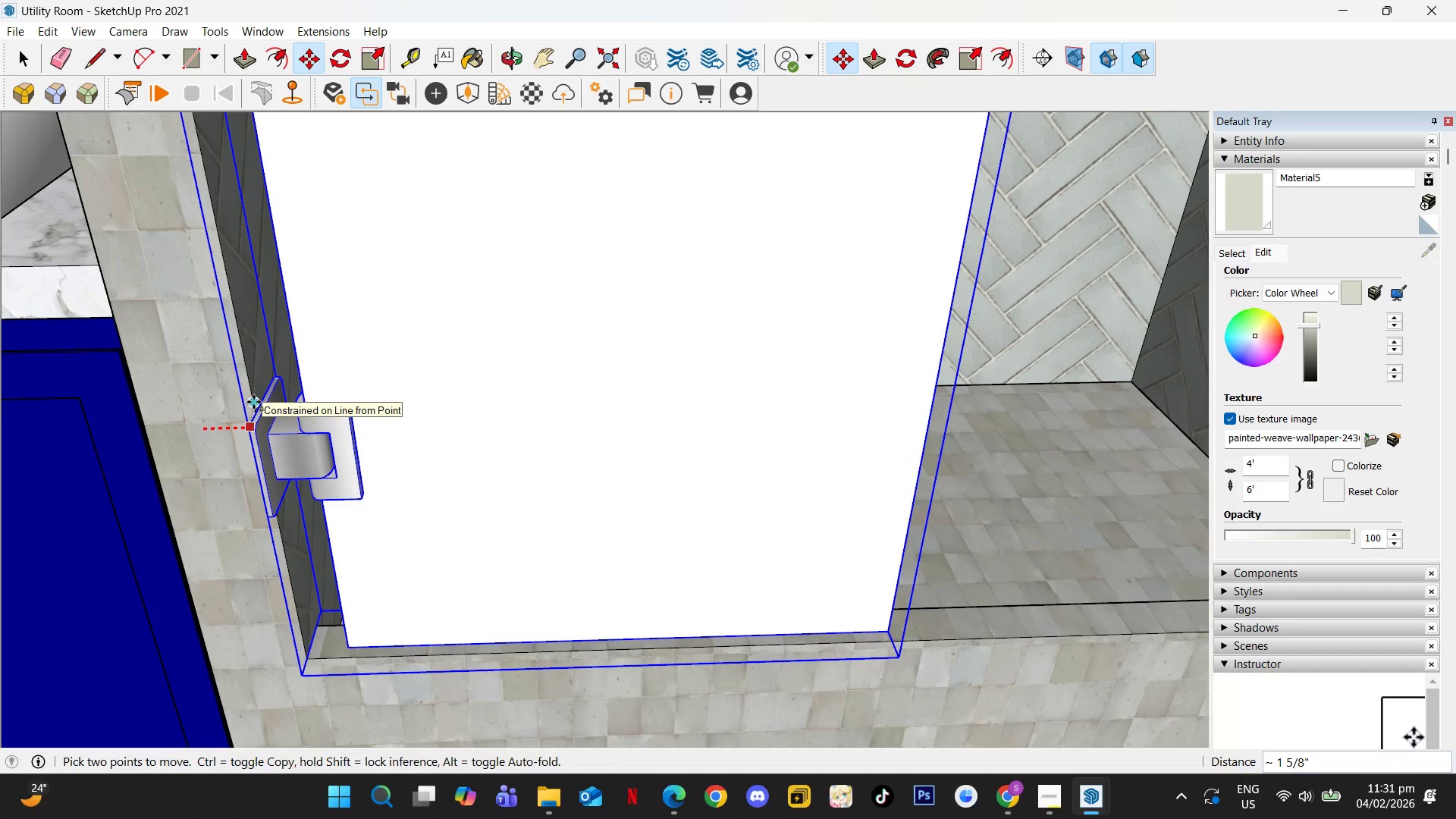 
left_click([254, 402])
 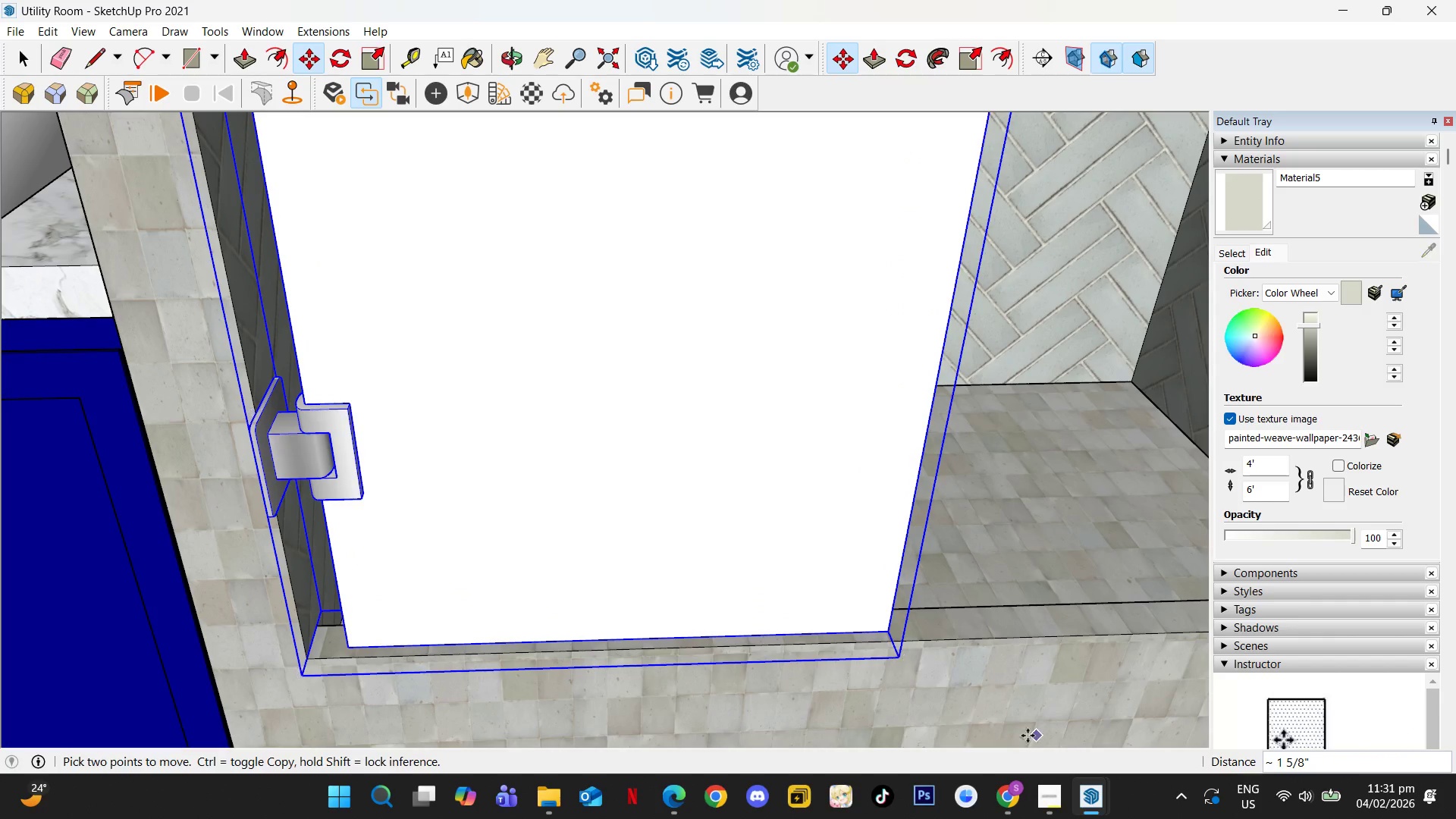 
key(Space)
 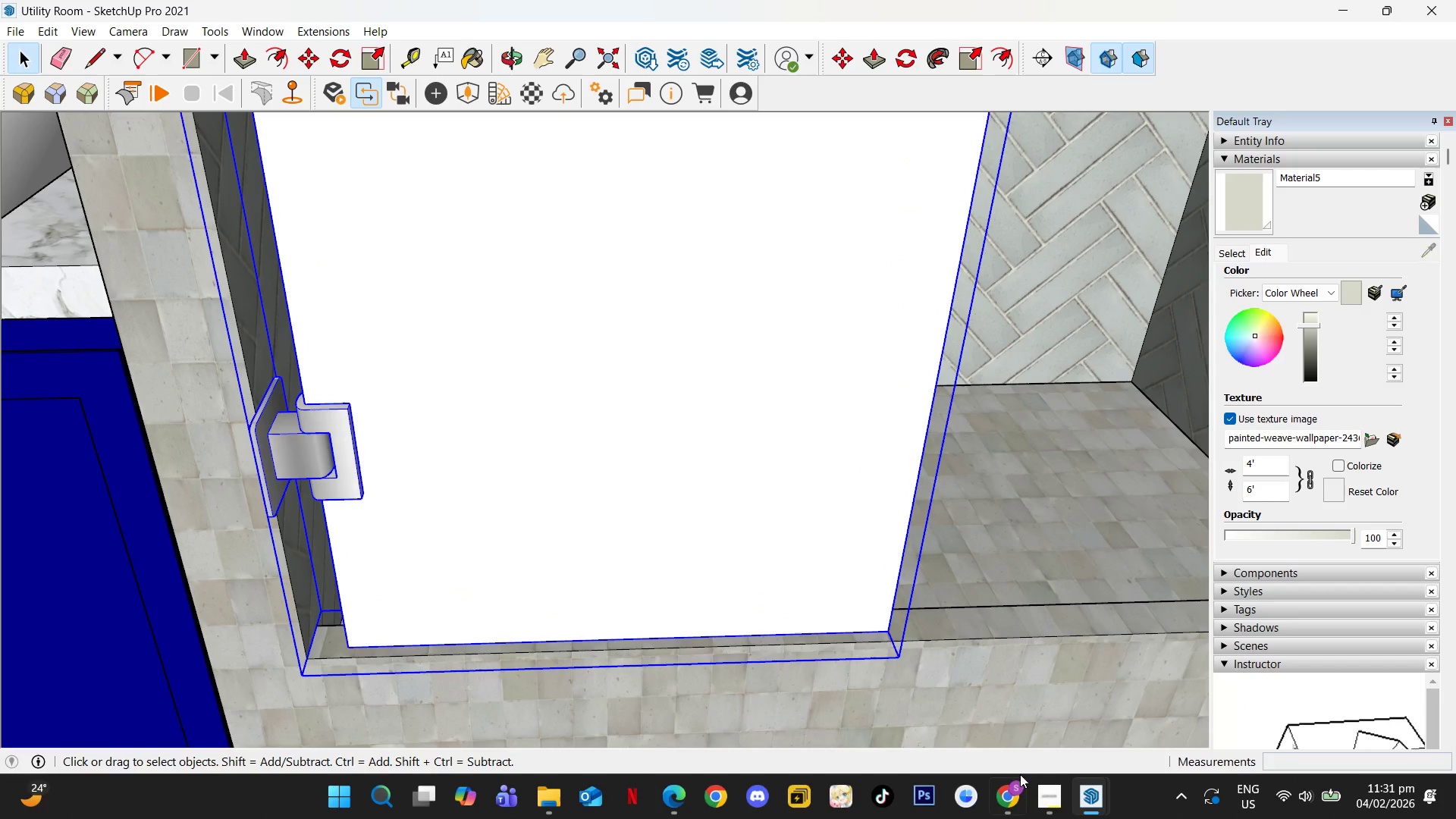 
scroll: coordinate [826, 505], scroll_direction: down, amount: 20.0
 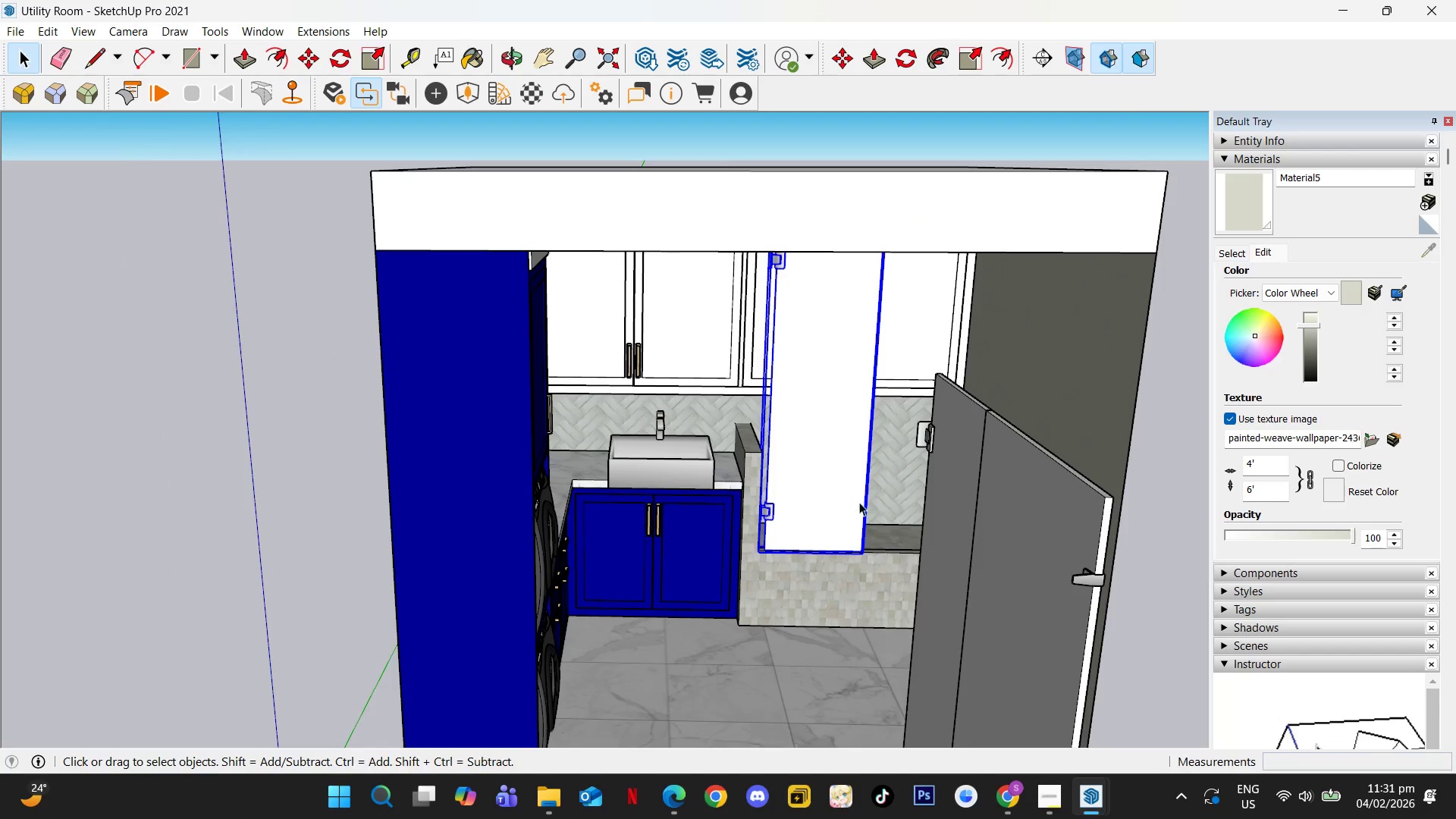 
scroll: coordinate [773, 400], scroll_direction: up, amount: 6.0
 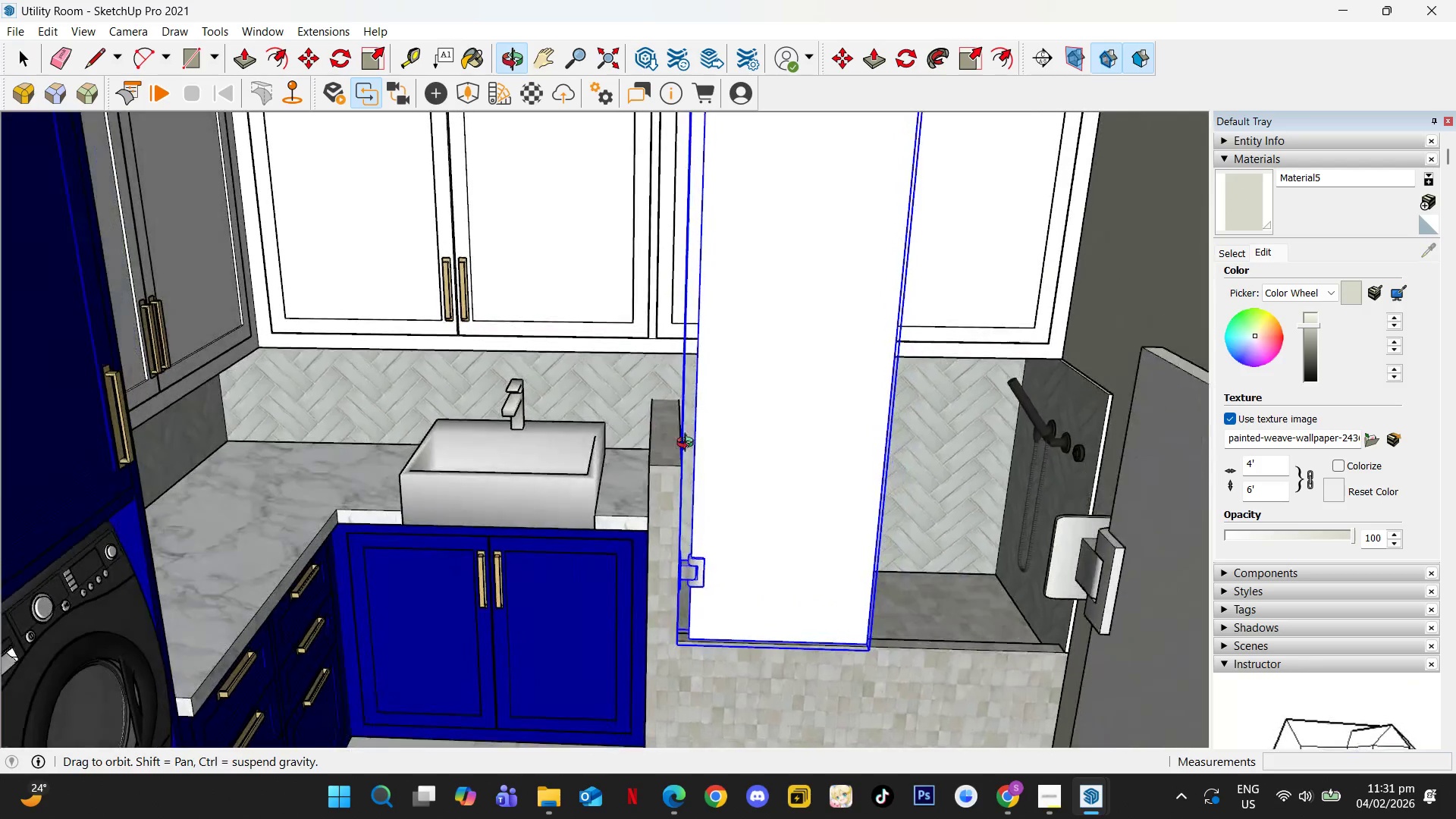 
hold_key(key=ShiftLeft, duration=0.44)
scroll: coordinate [701, 436], scroll_direction: down, amount: 2.0
 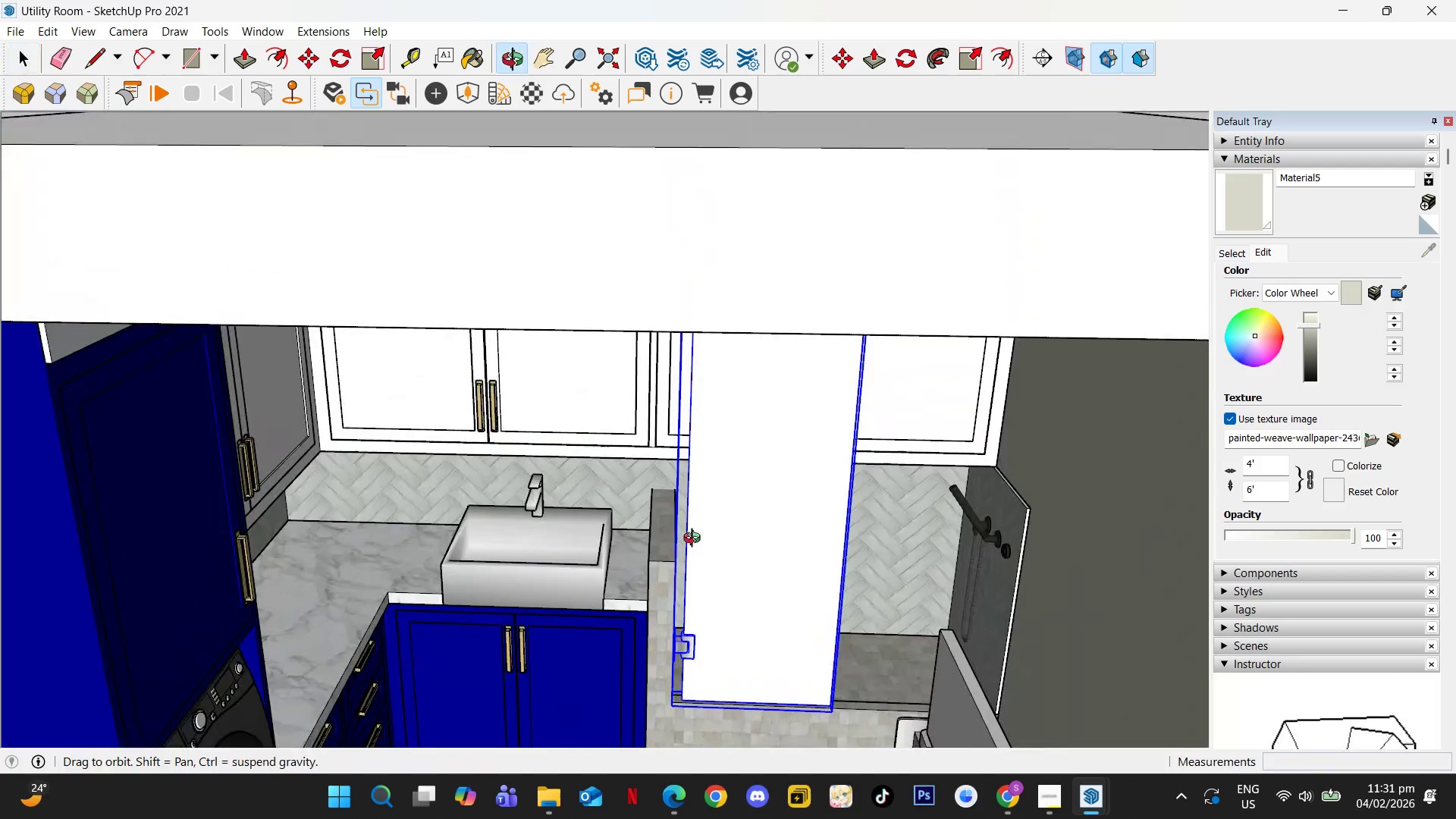 
left_click([712, 262])
 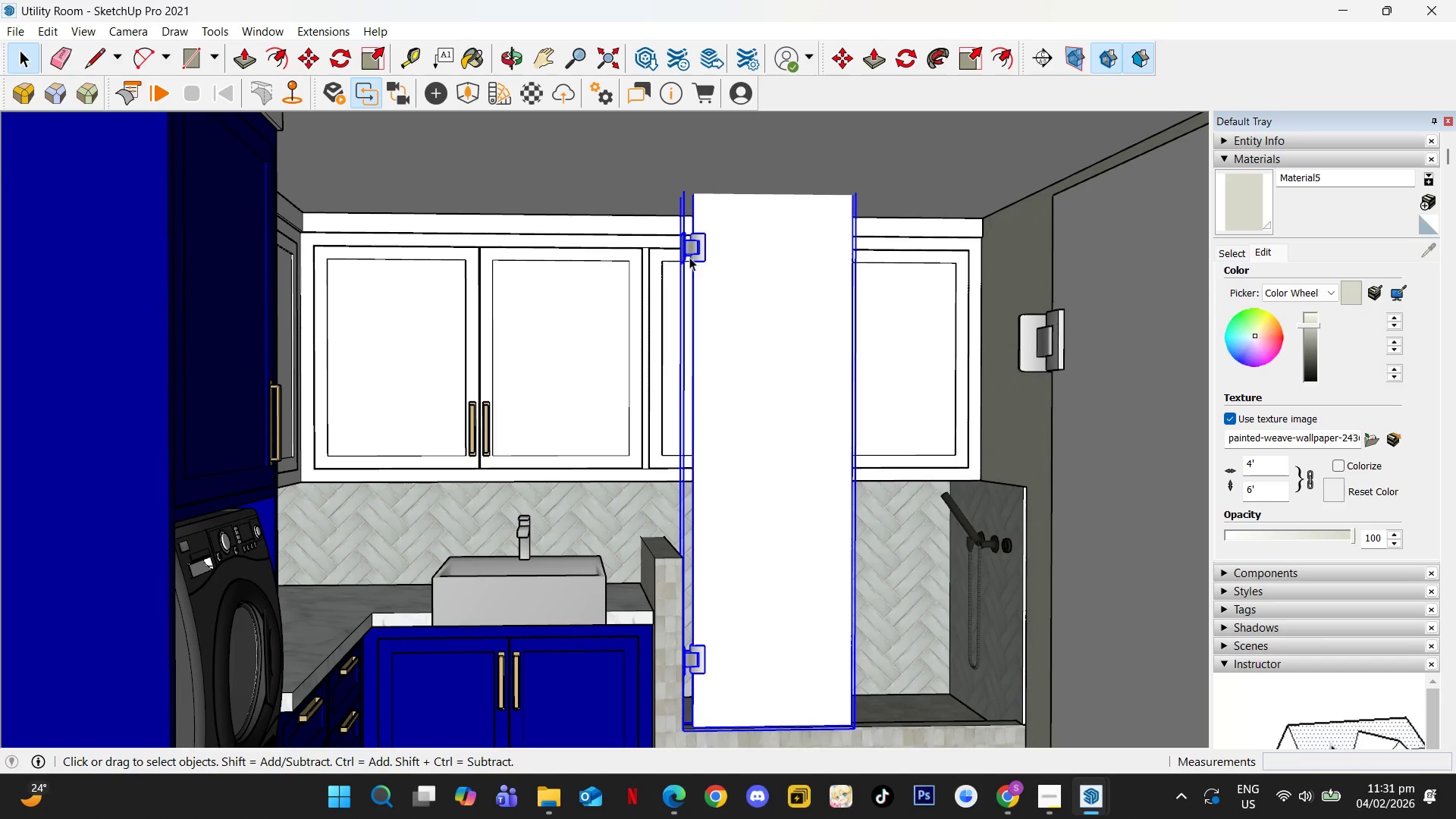 
left_click([688, 257])
 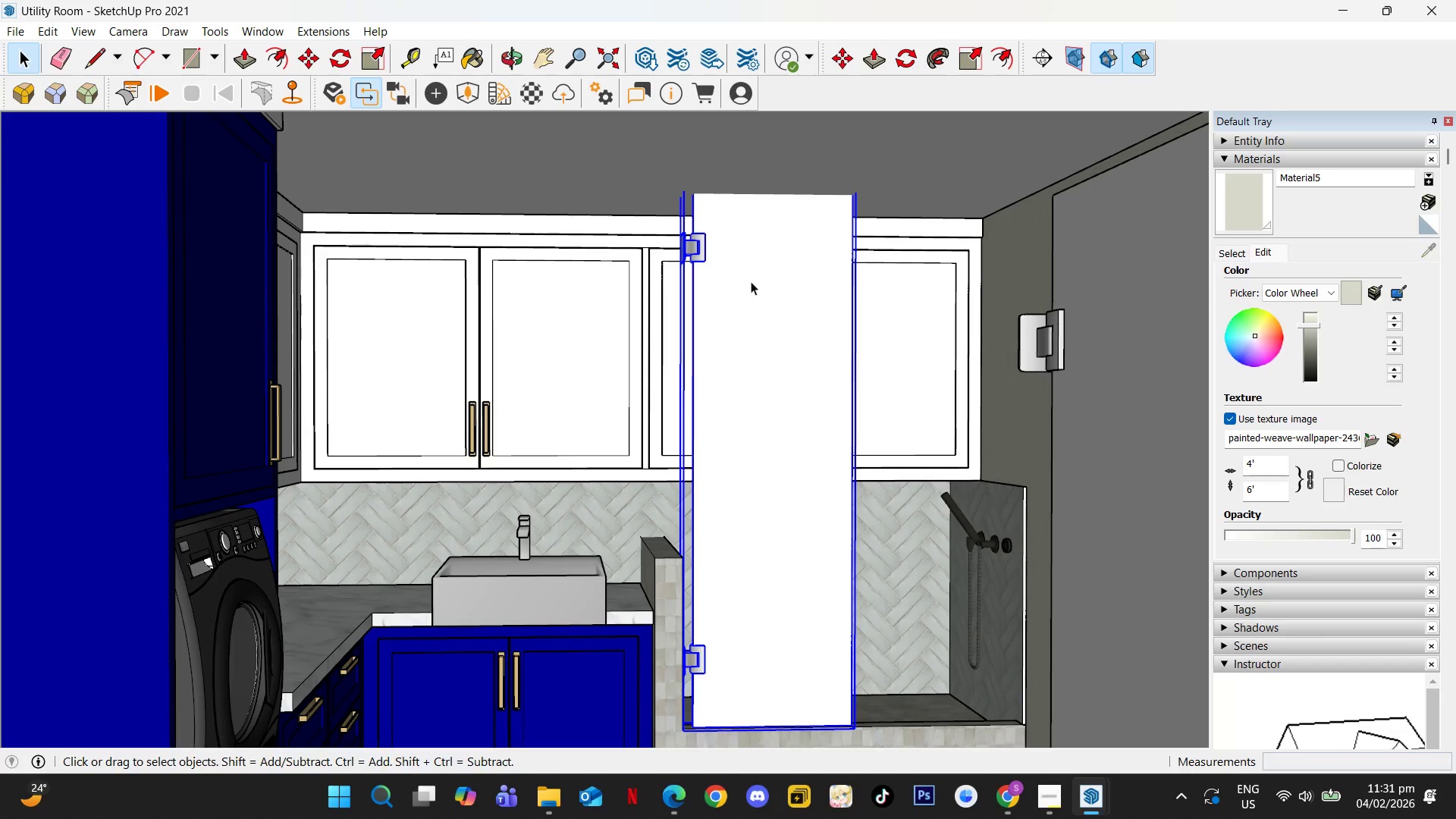 
double_click([751, 281])
 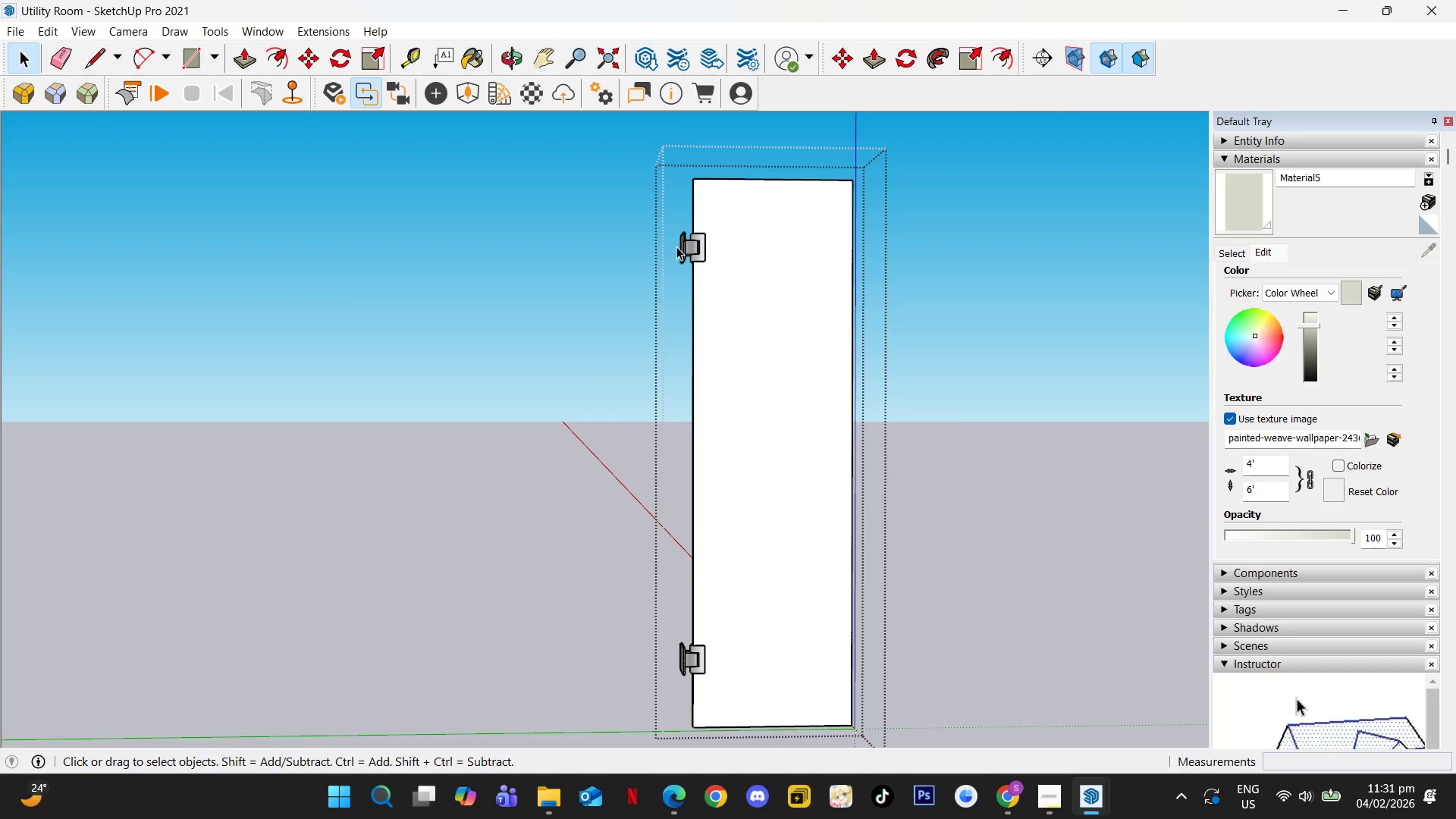 
double_click([686, 246])
 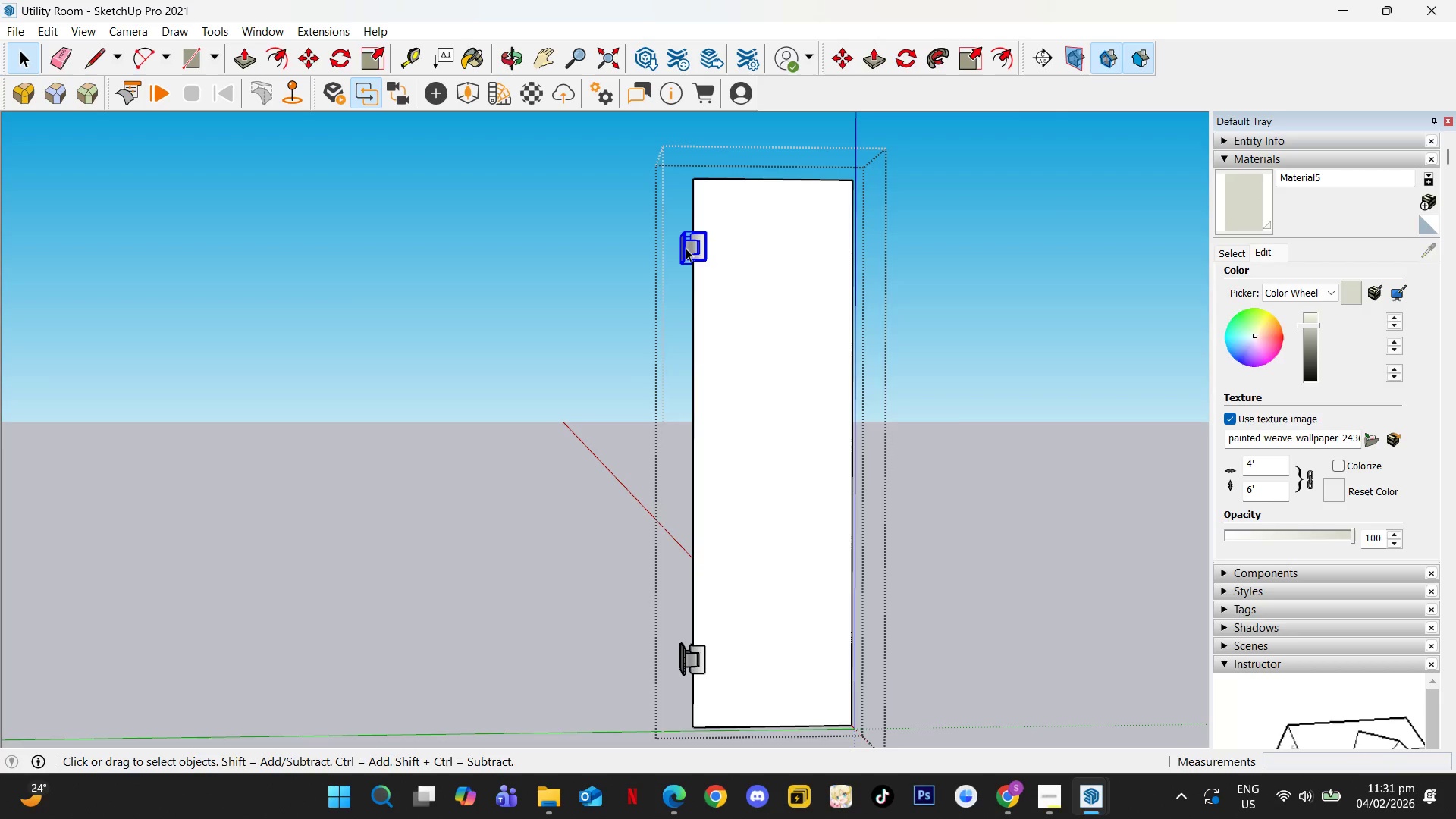 
key(M)
 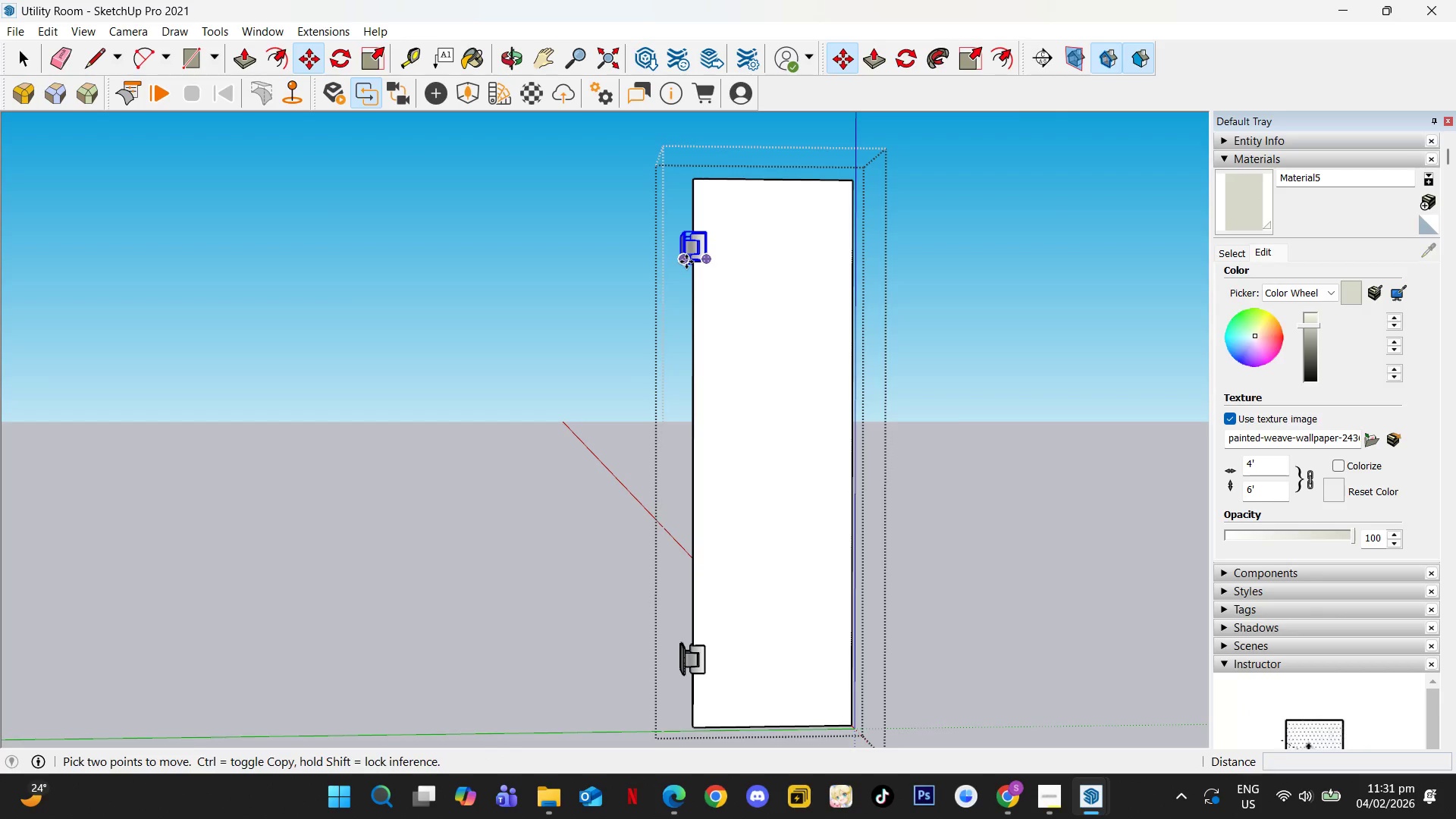 
left_click([686, 262])
 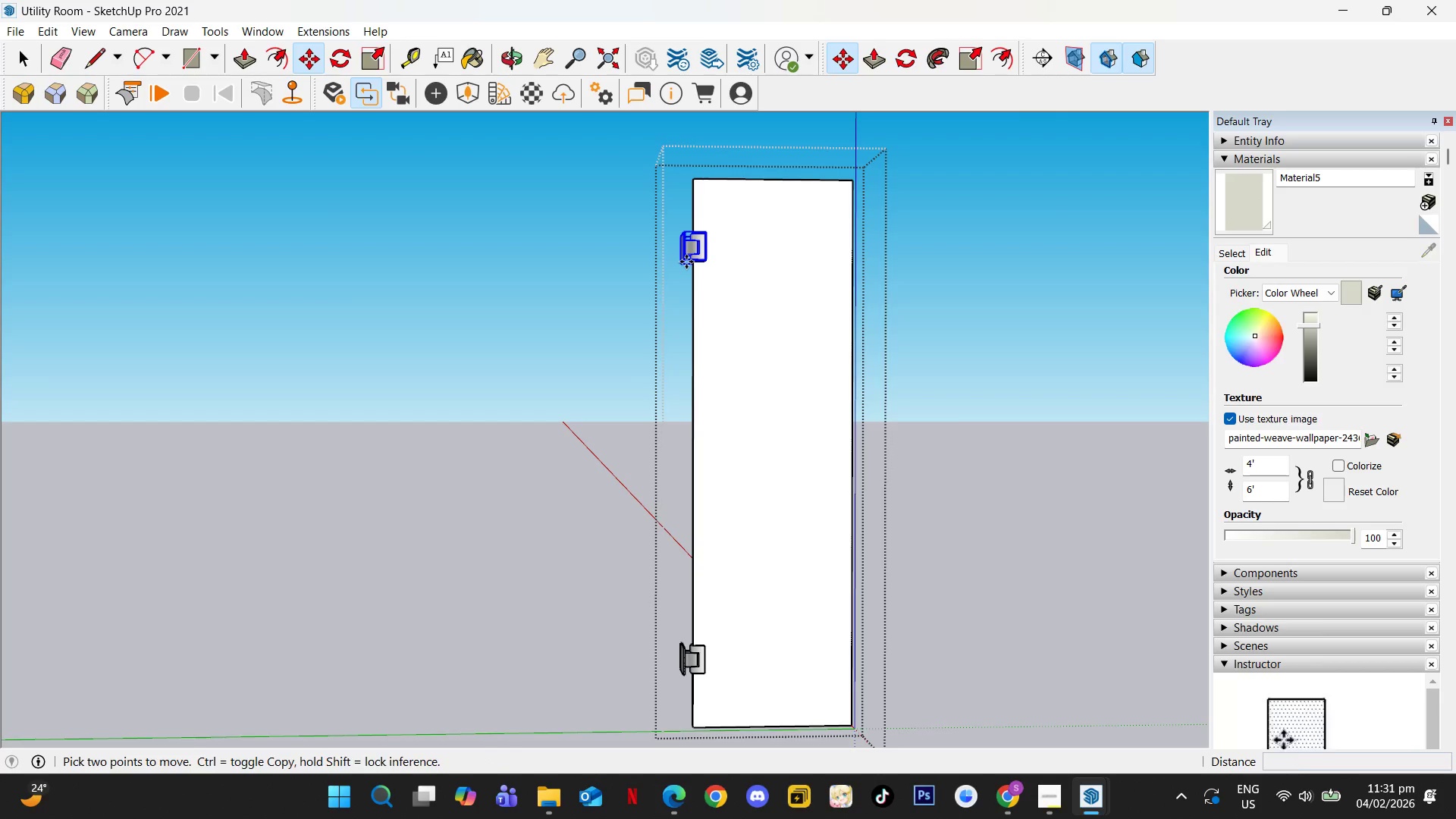 
key(ArrowUp)
 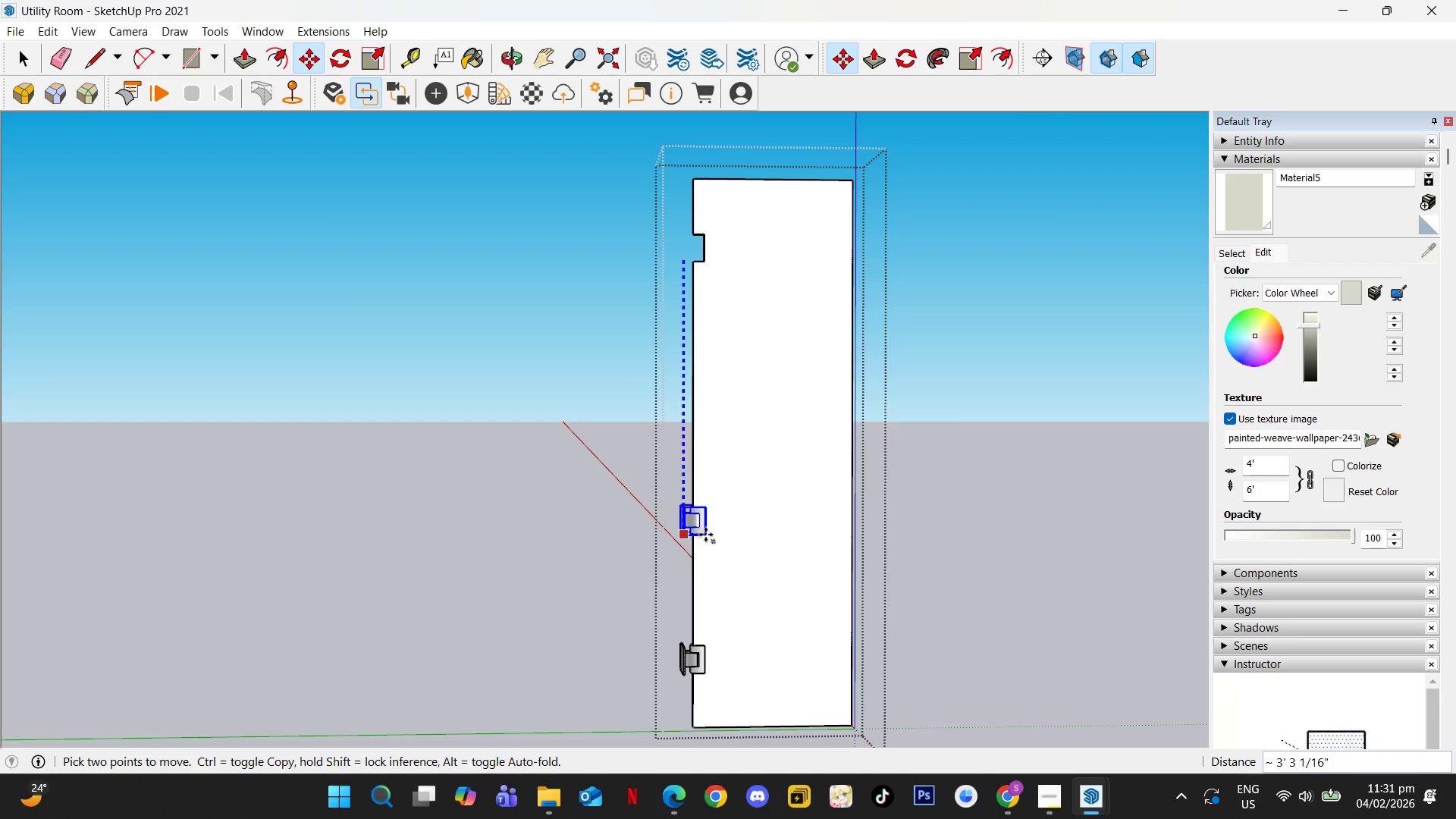 
scroll: coordinate [680, 634], scroll_direction: up, amount: 4.0
 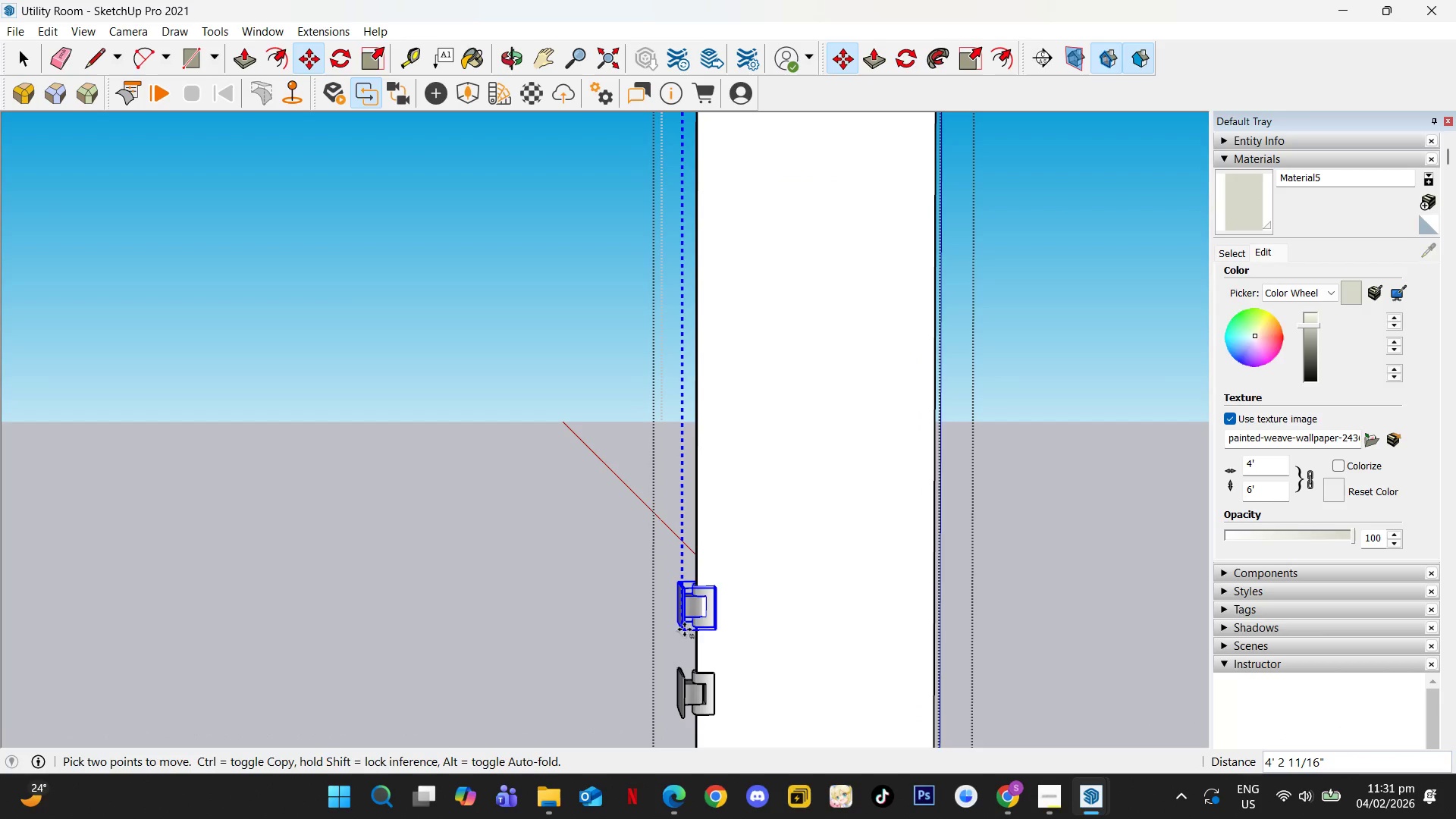 
key(Space)
 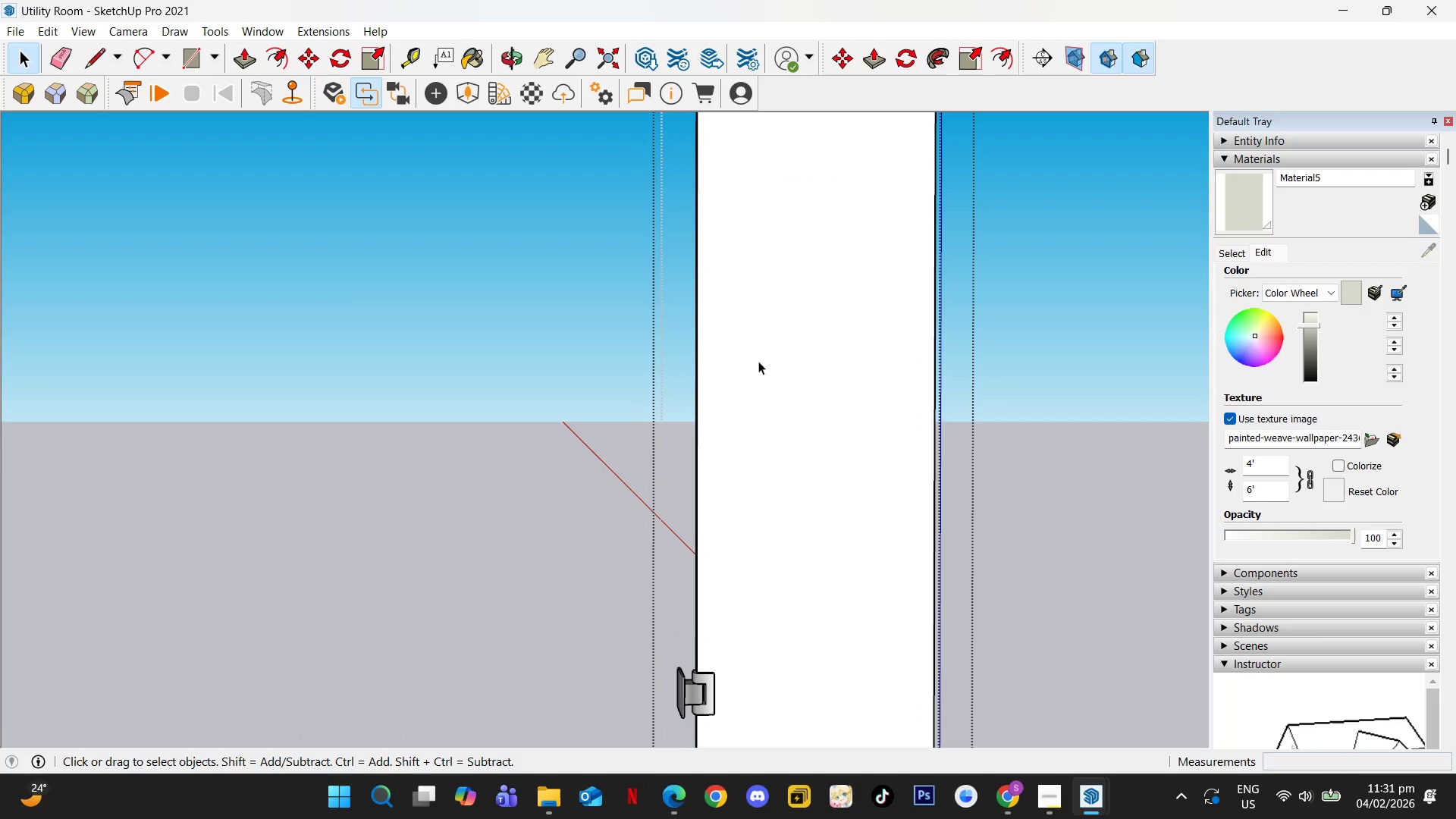 
left_click([762, 341])
 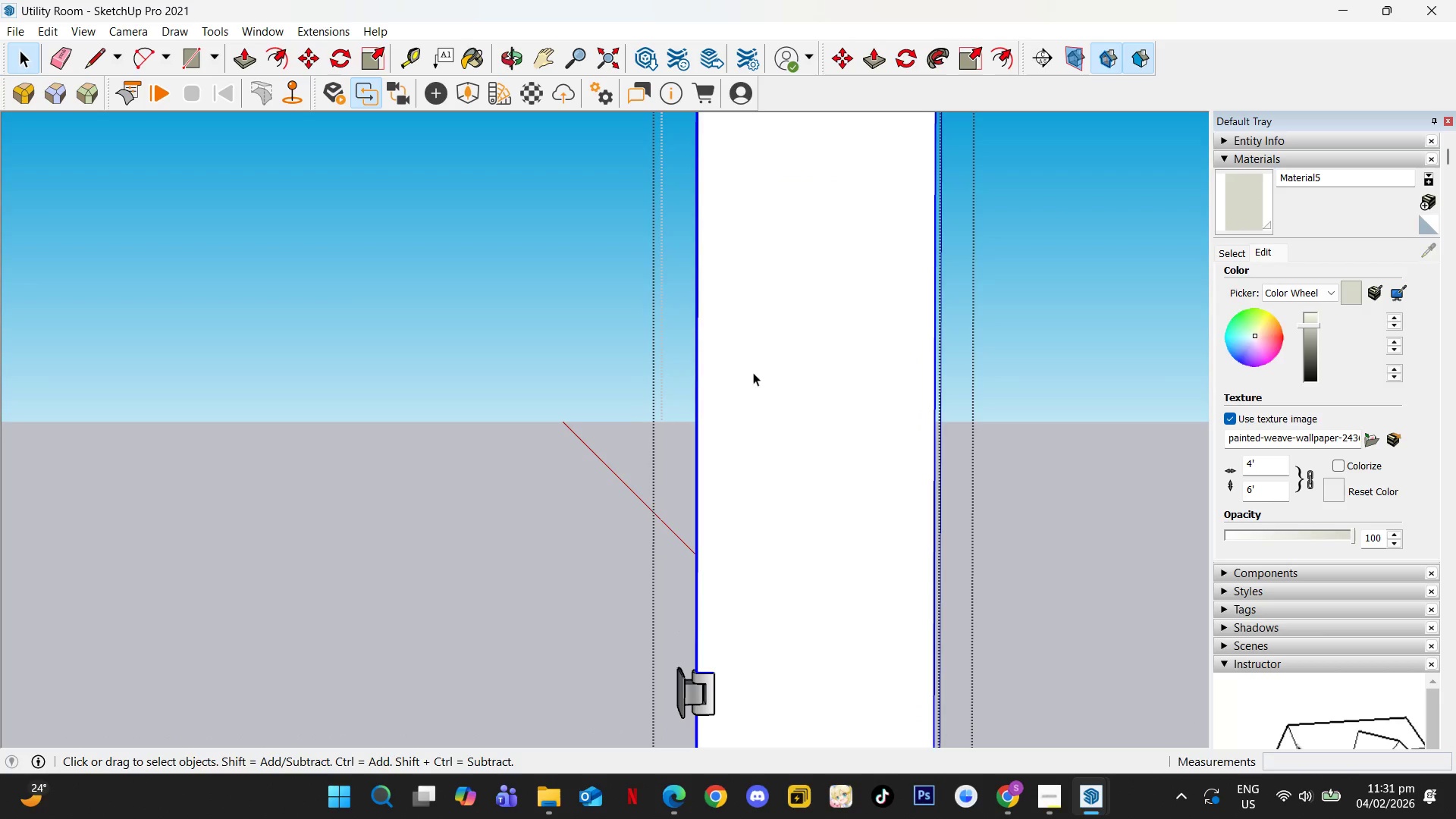 
scroll: coordinate [759, 407], scroll_direction: down, amount: 3.0
 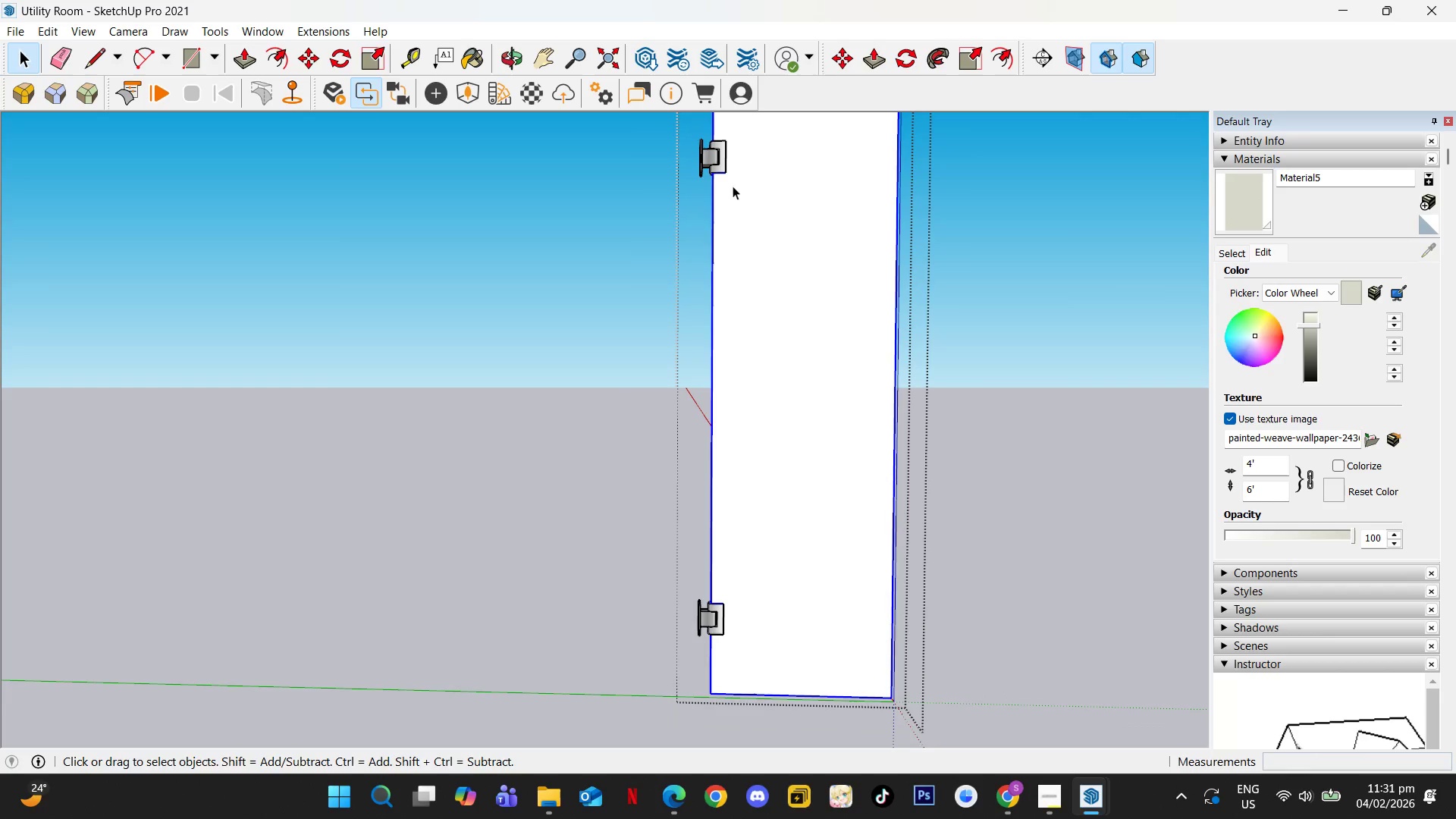 
key(X)
 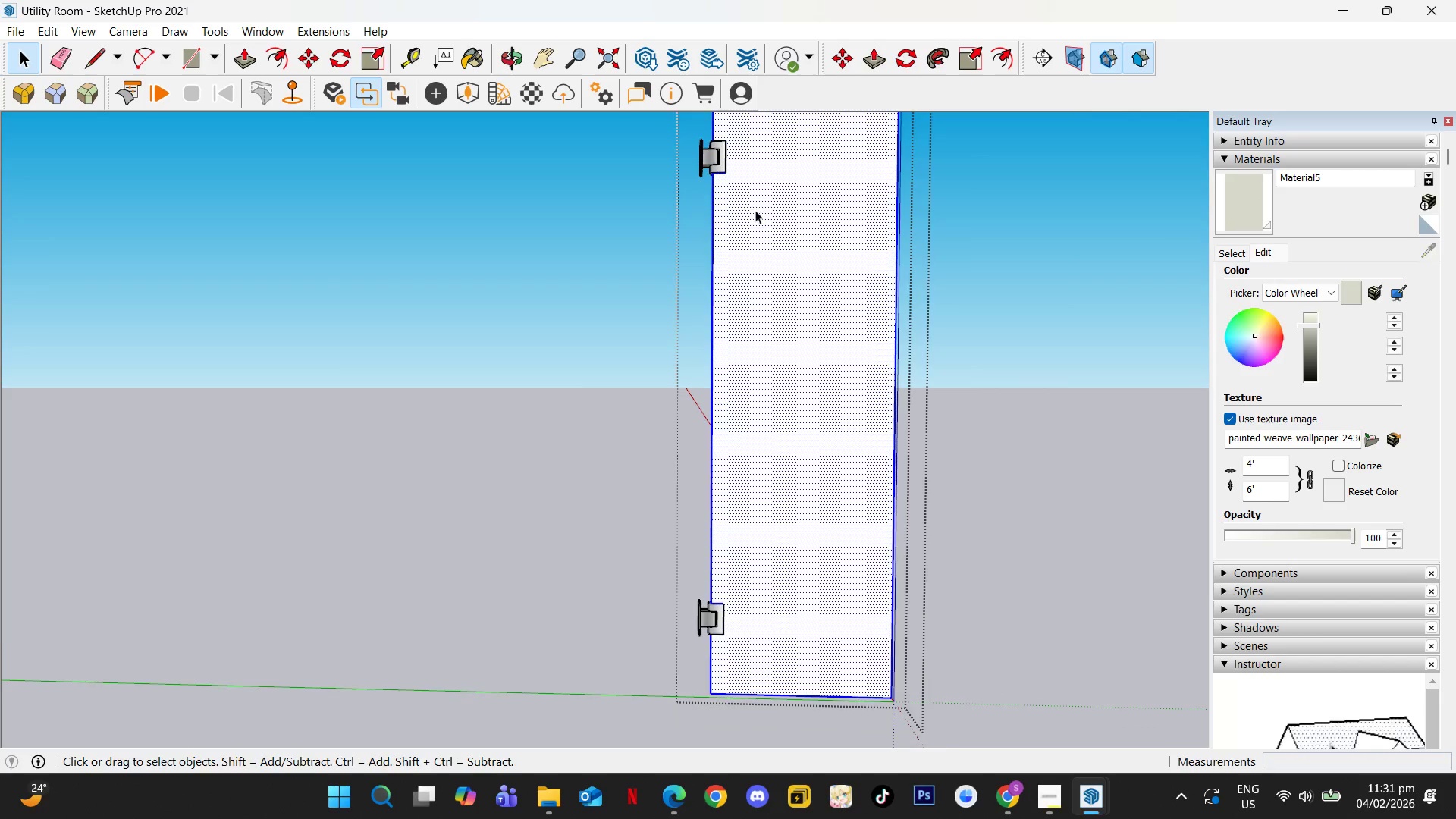 
scroll: coordinate [780, 259], scroll_direction: down, amount: 4.0
 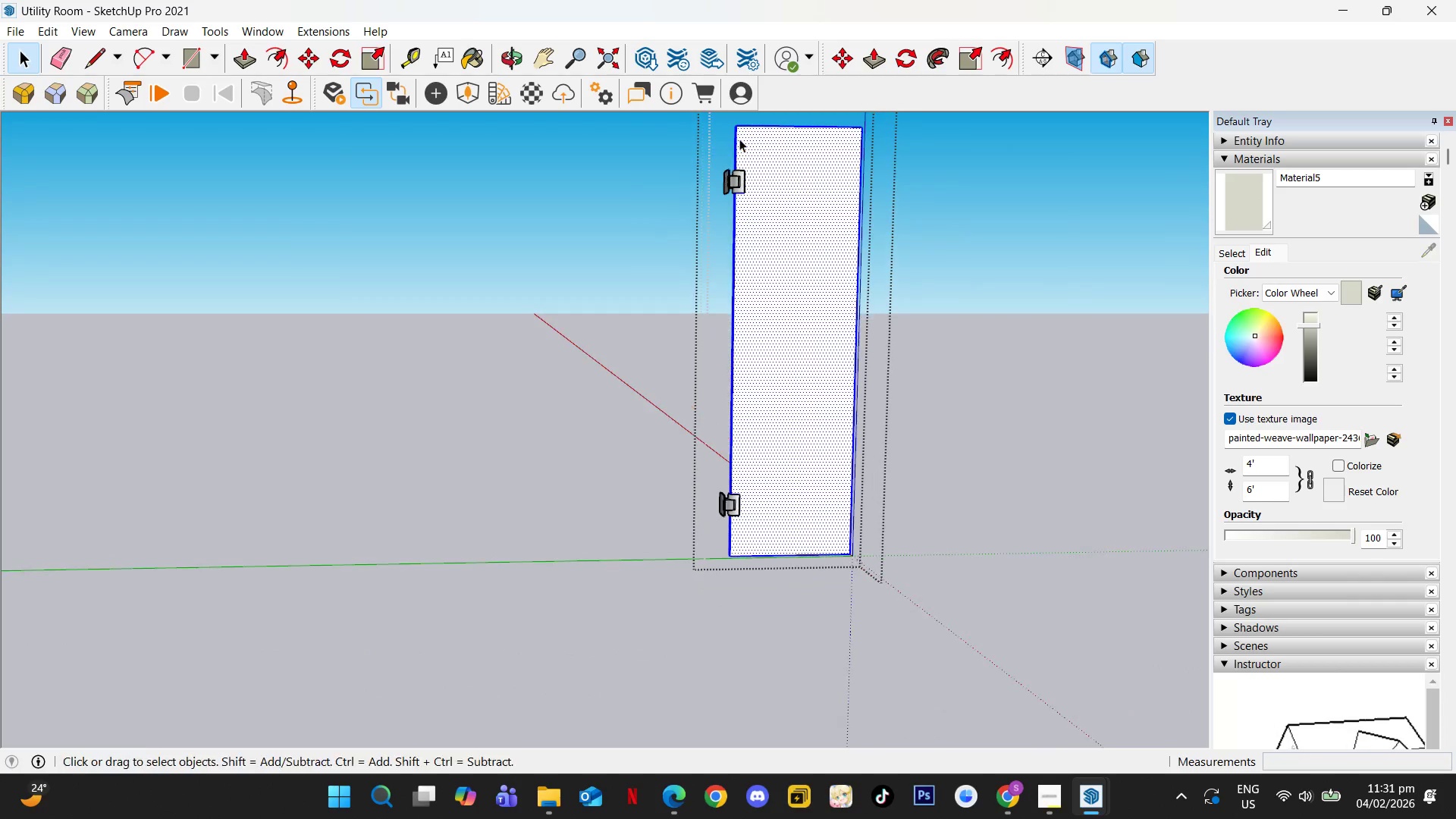 
left_click_drag(start_coordinate=[696, 147], to_coordinate=[788, 241])
 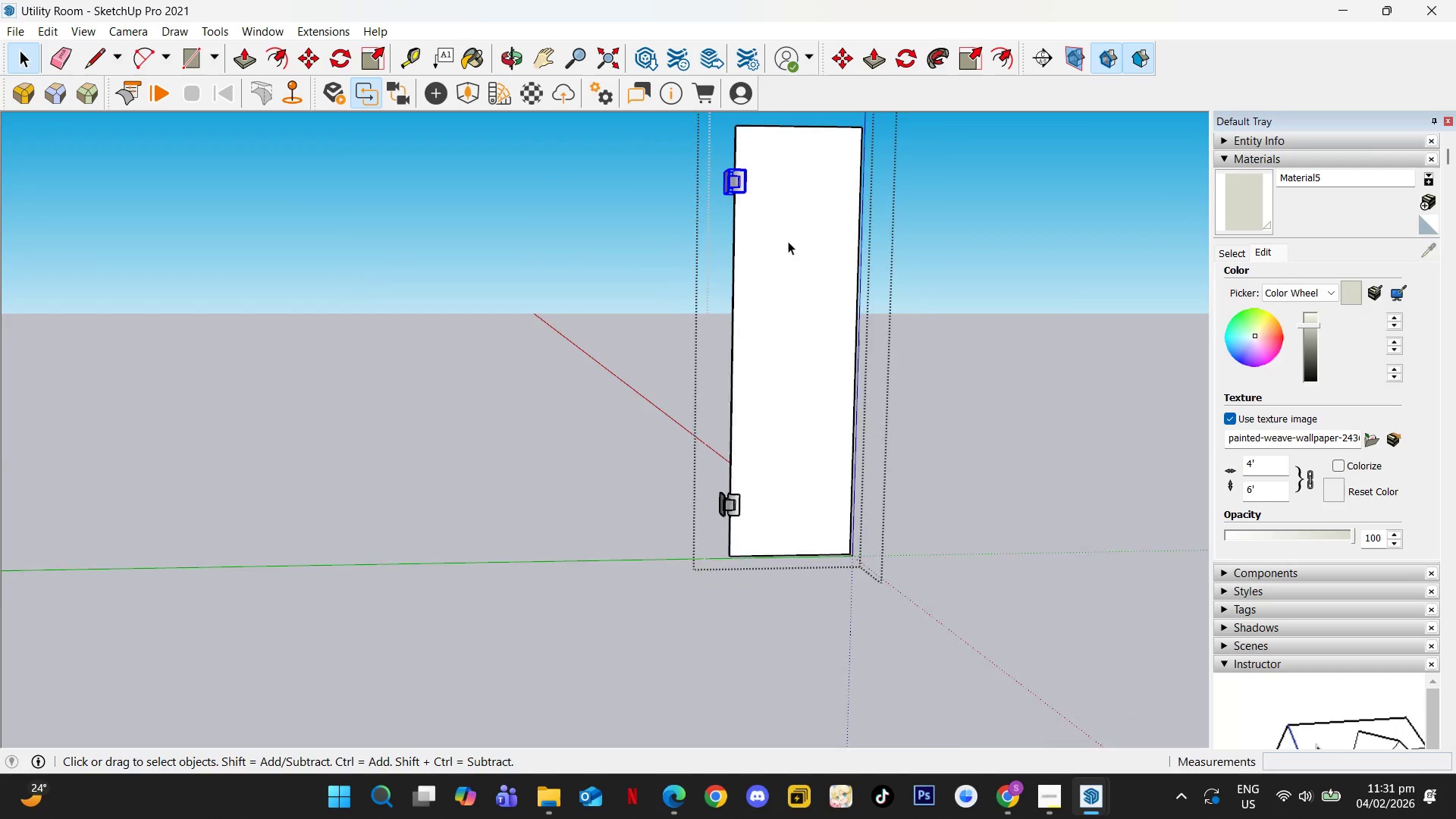 
scroll: coordinate [769, 199], scroll_direction: up, amount: 5.0
 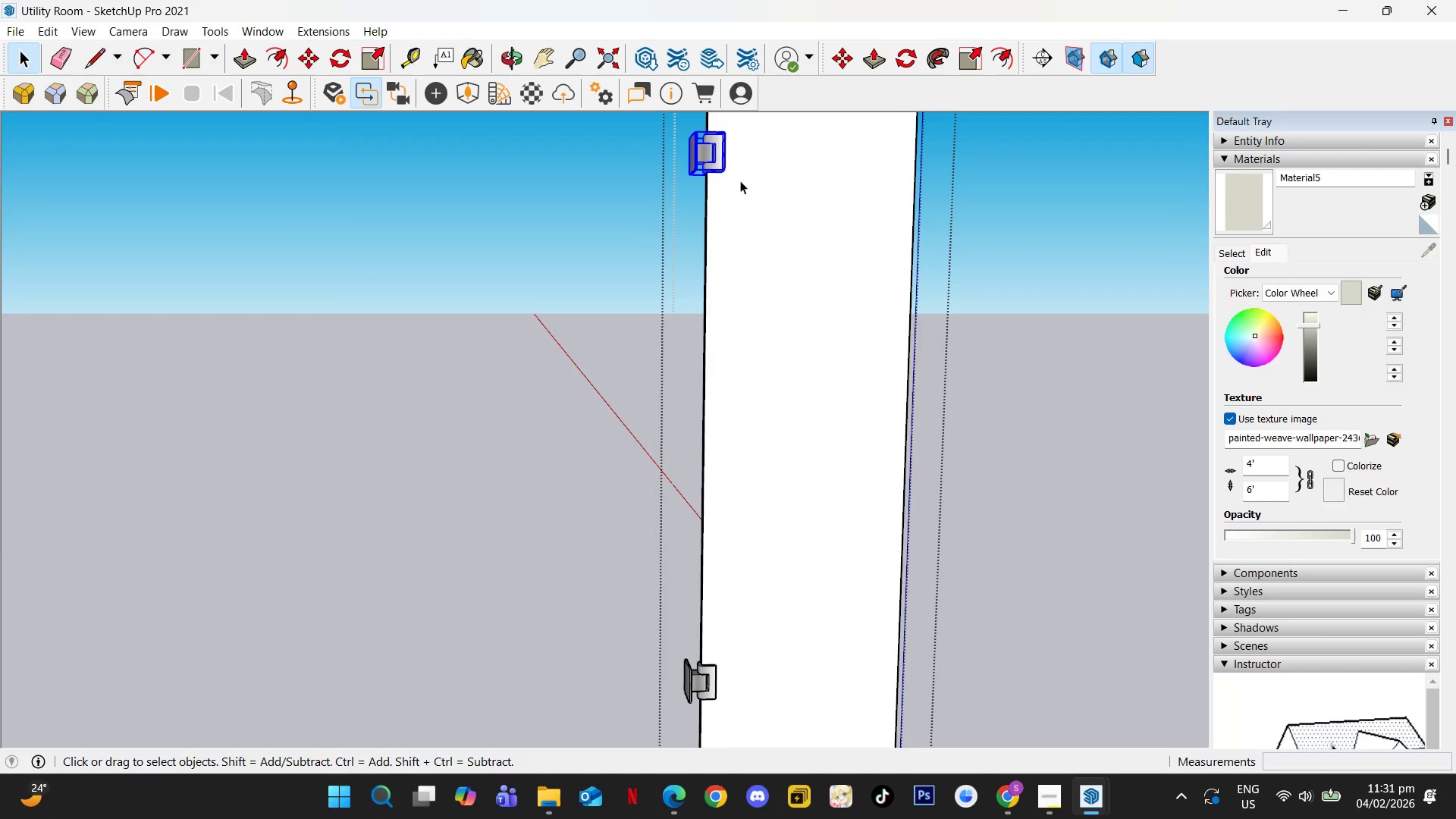 
key(M)
 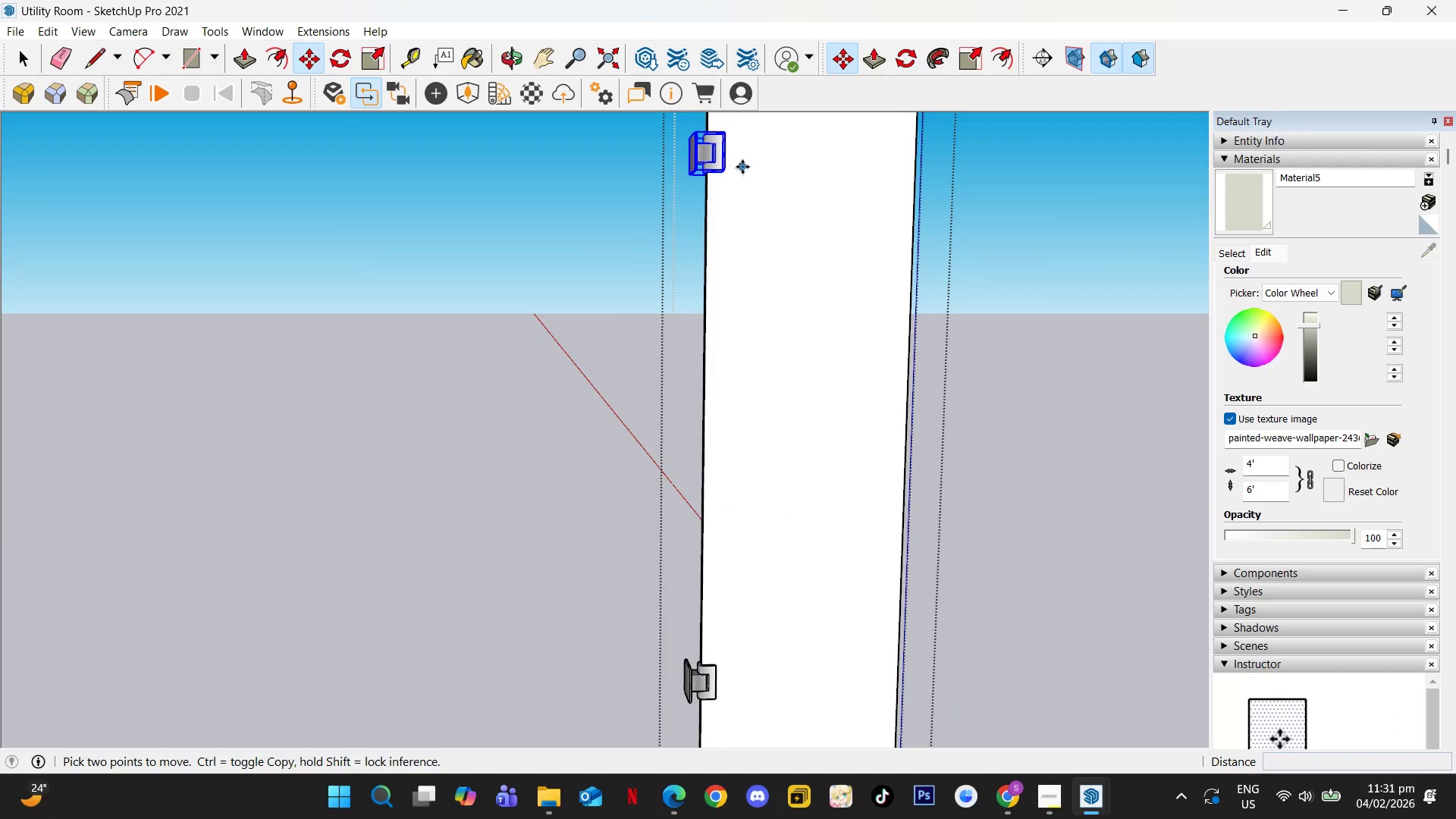 
left_click([742, 167])
 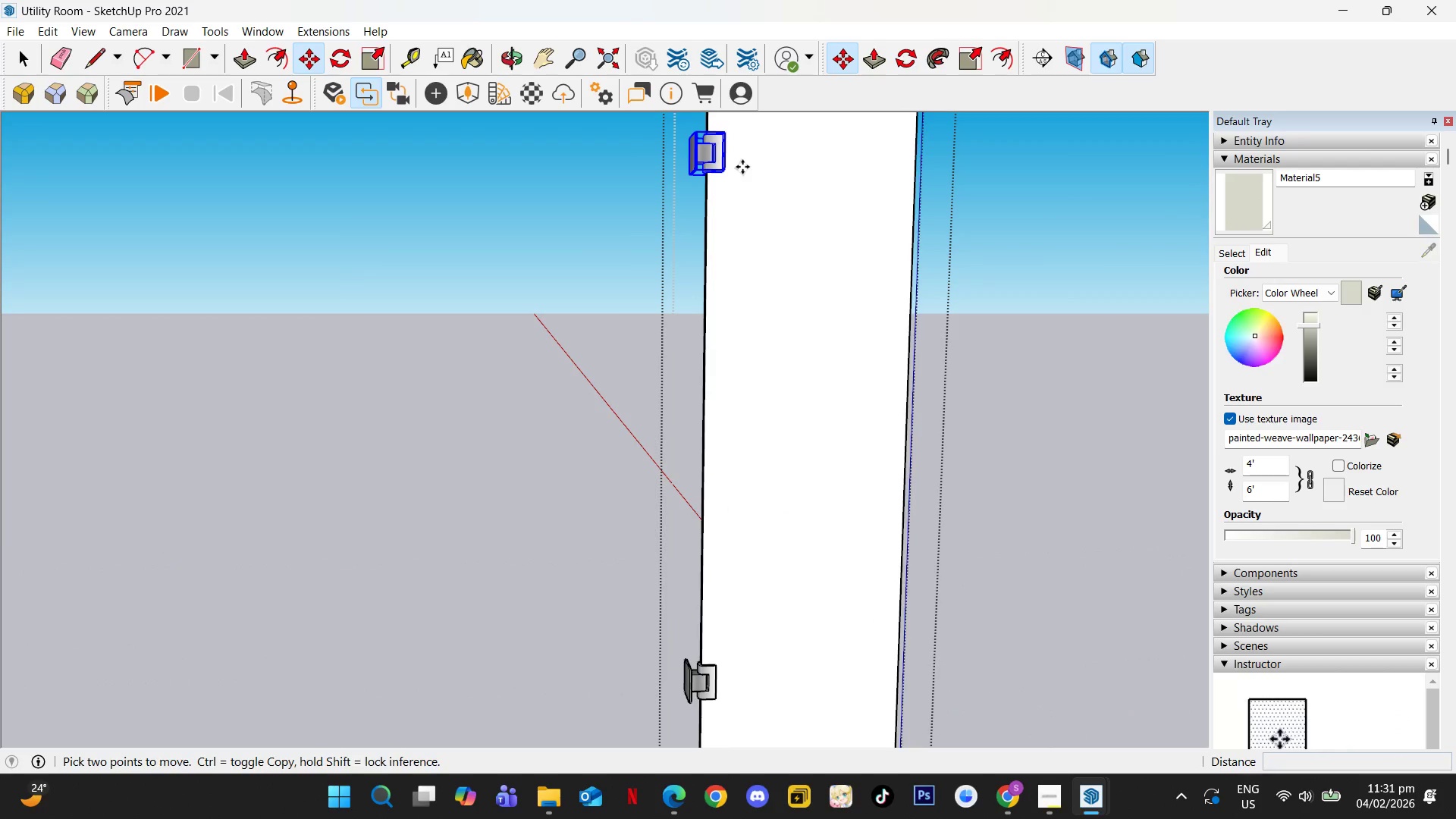 
key(ArrowUp)
 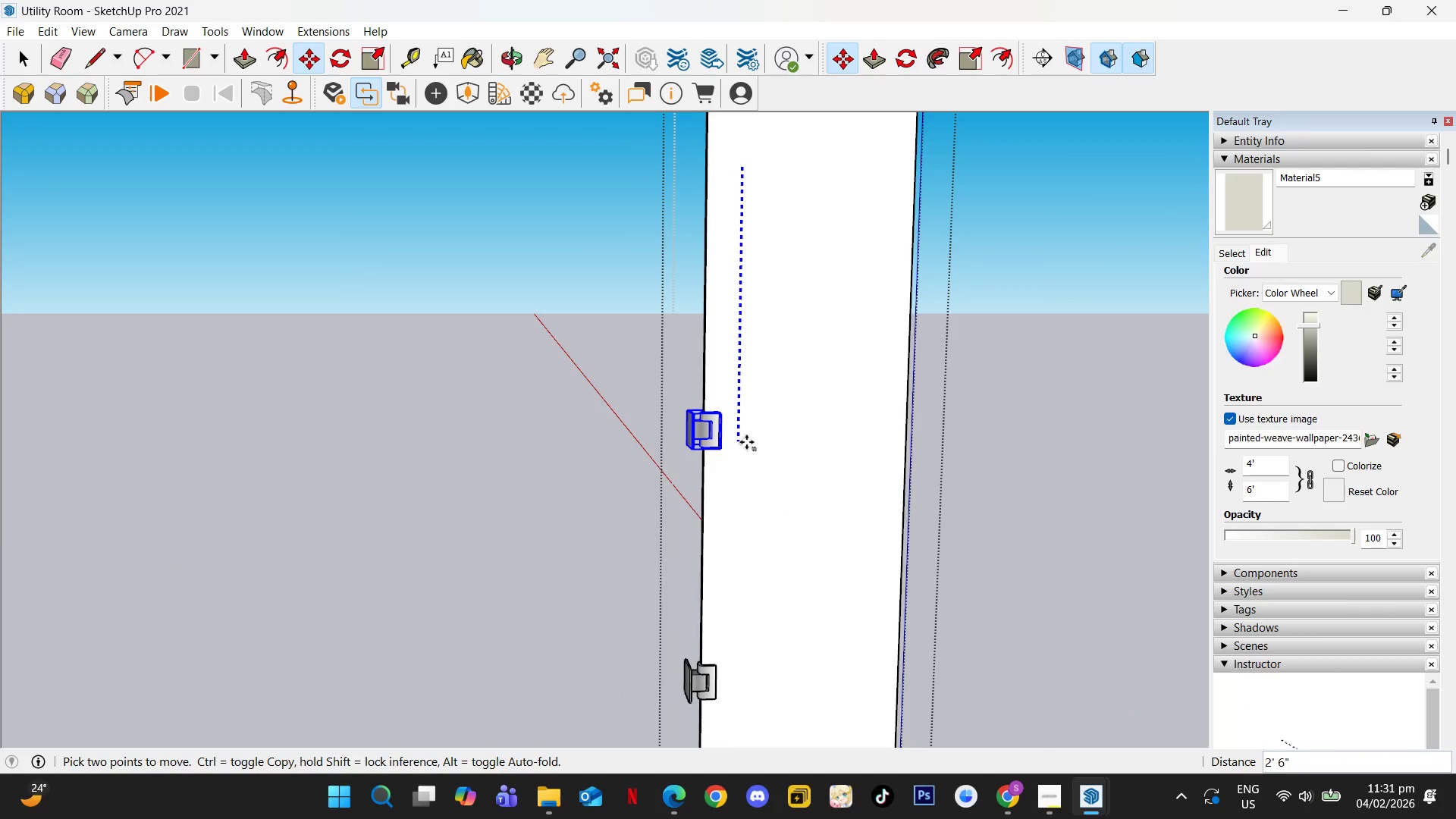 
key(F4)
 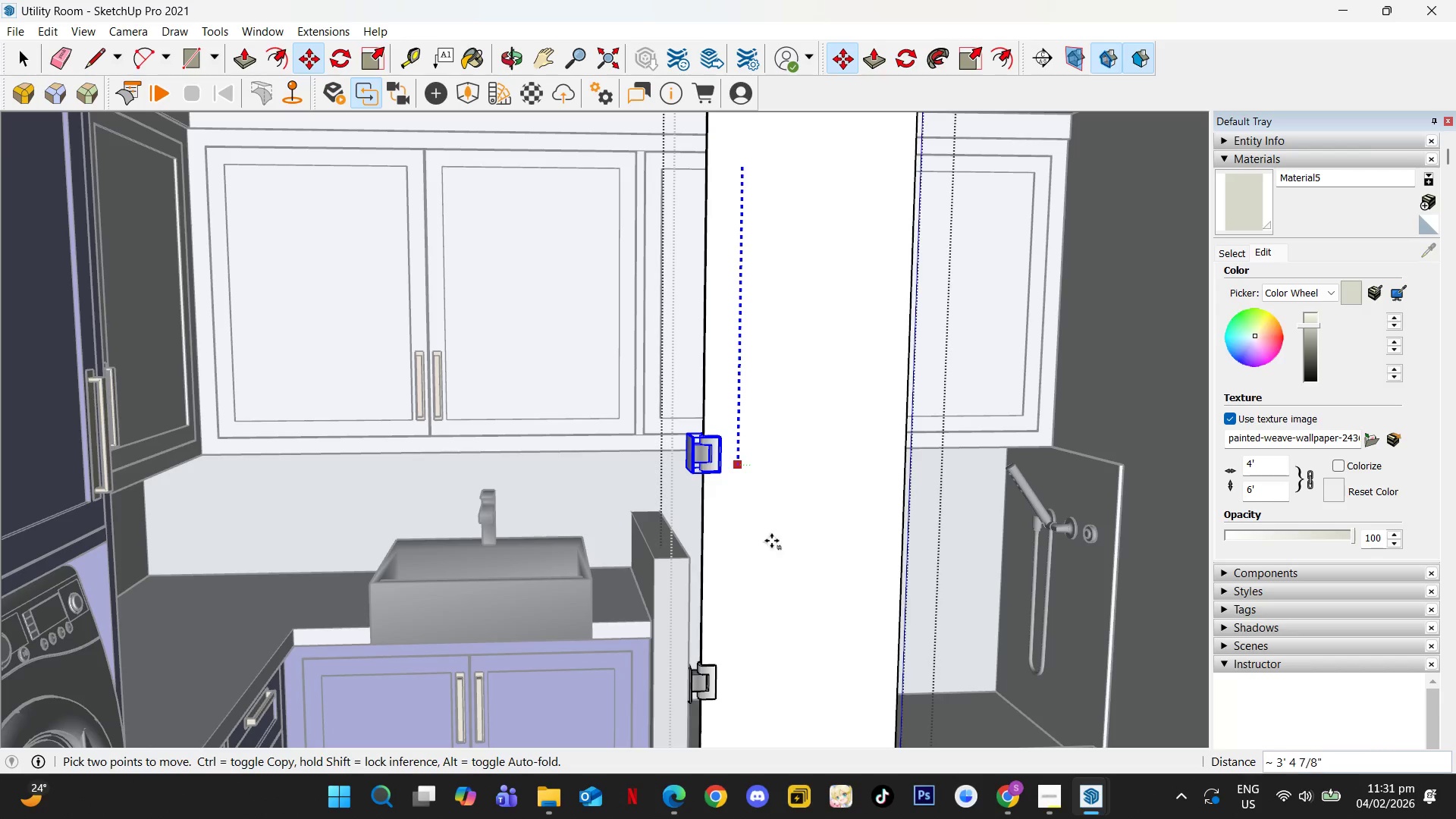 
scroll: coordinate [765, 584], scroll_direction: up, amount: 2.0
 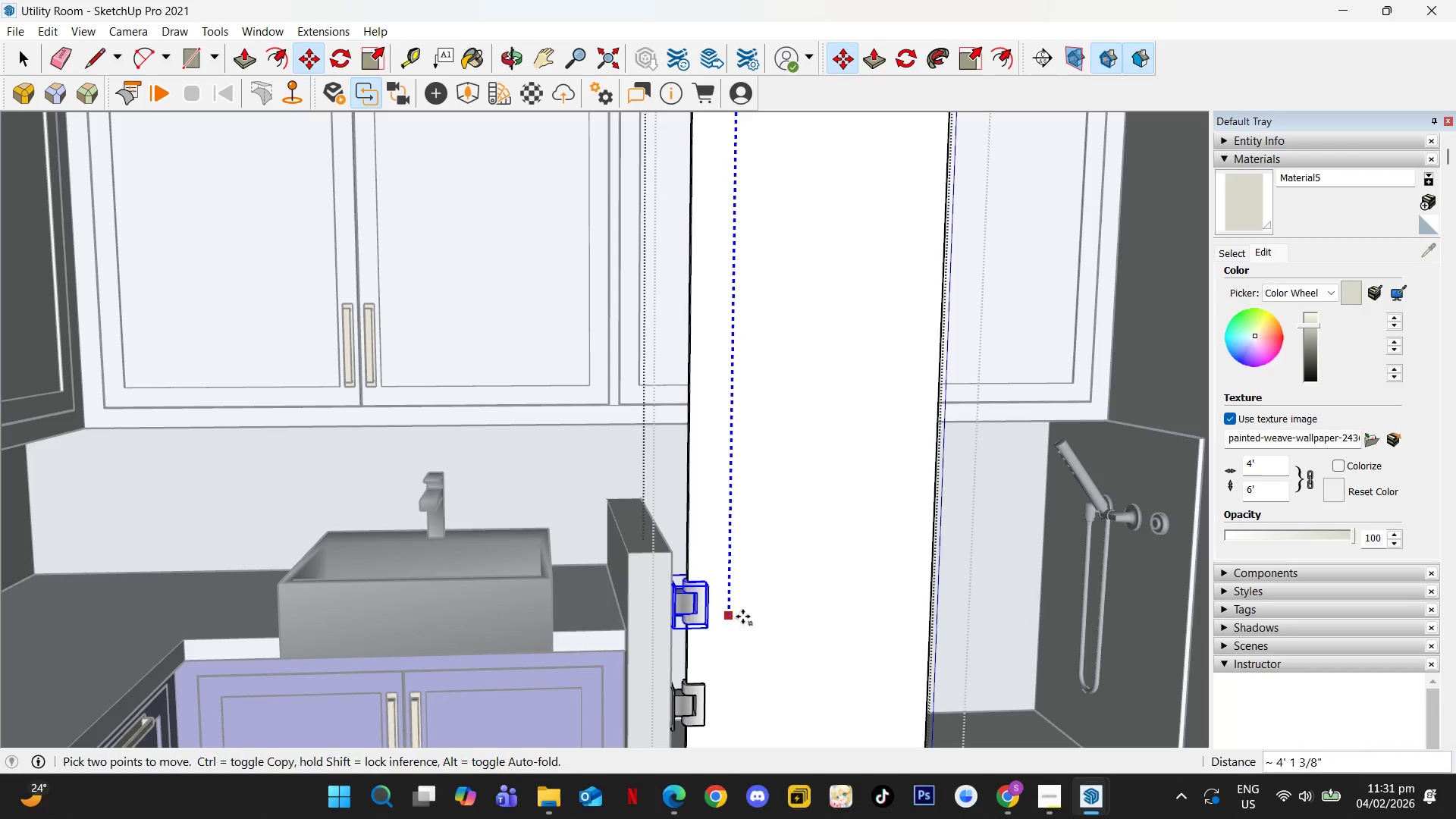 
hold_key(key=ShiftLeft, duration=0.47)
 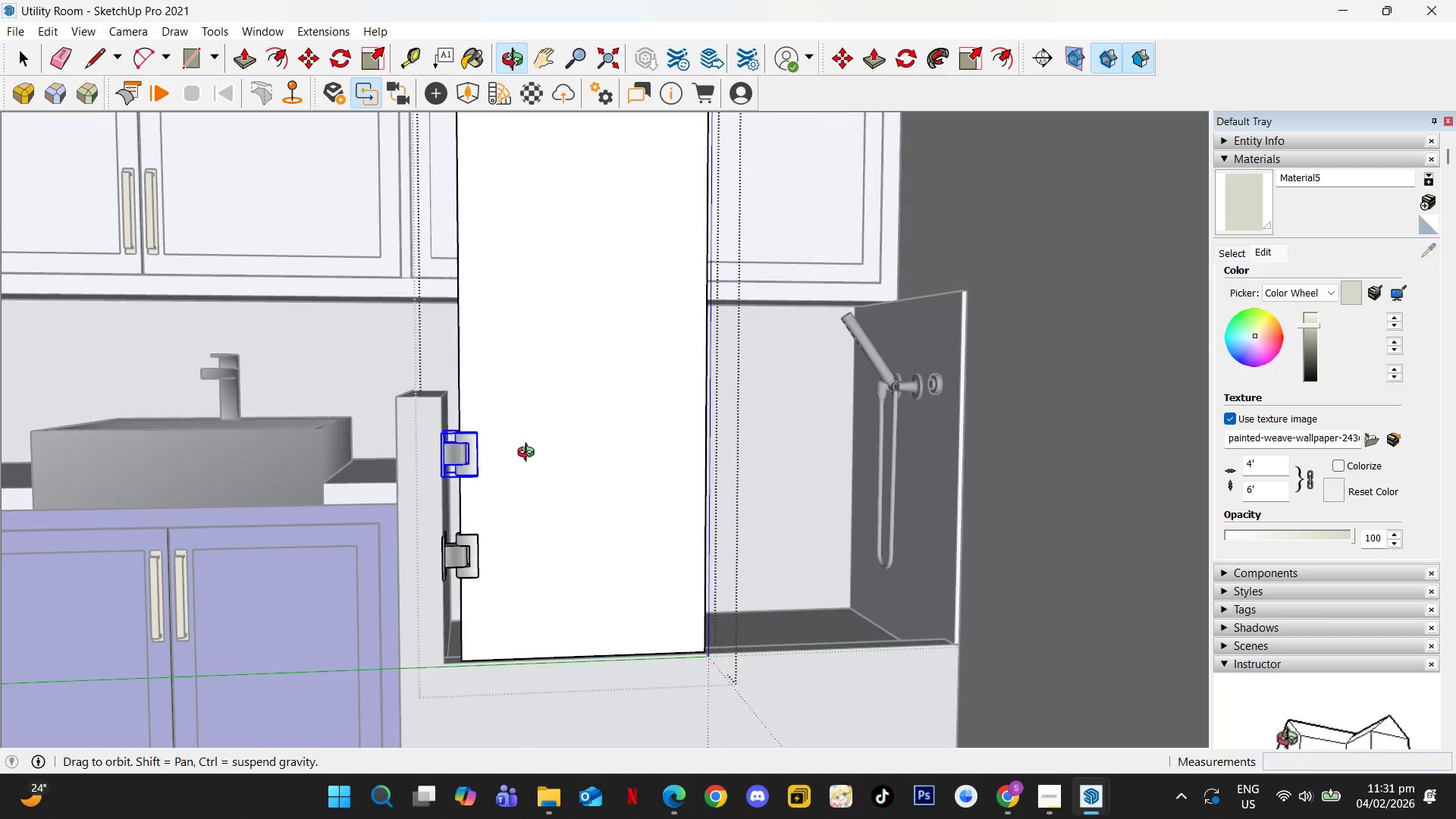 
scroll: coordinate [506, 482], scroll_direction: up, amount: 4.0
 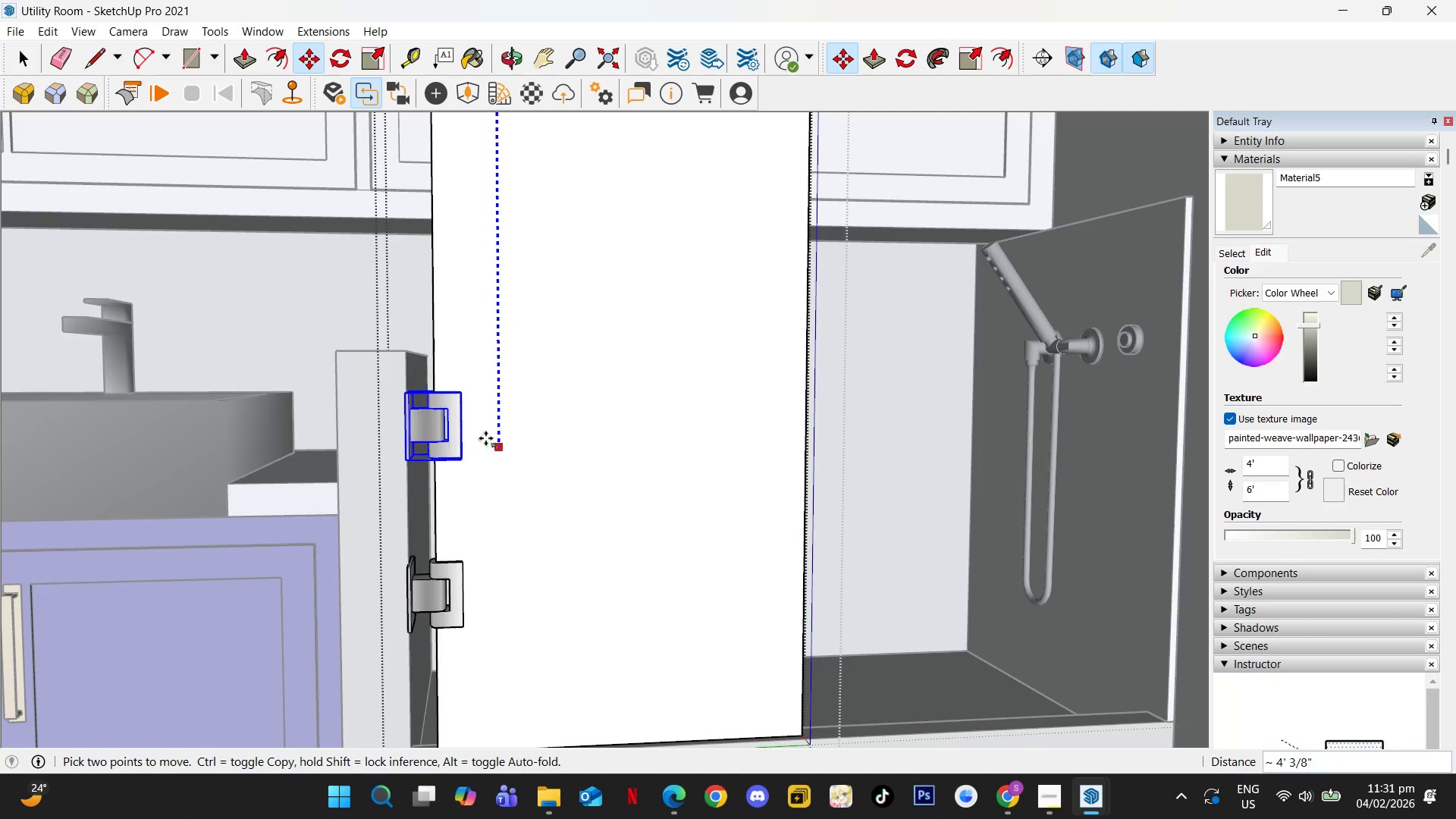 
left_click([488, 434])
 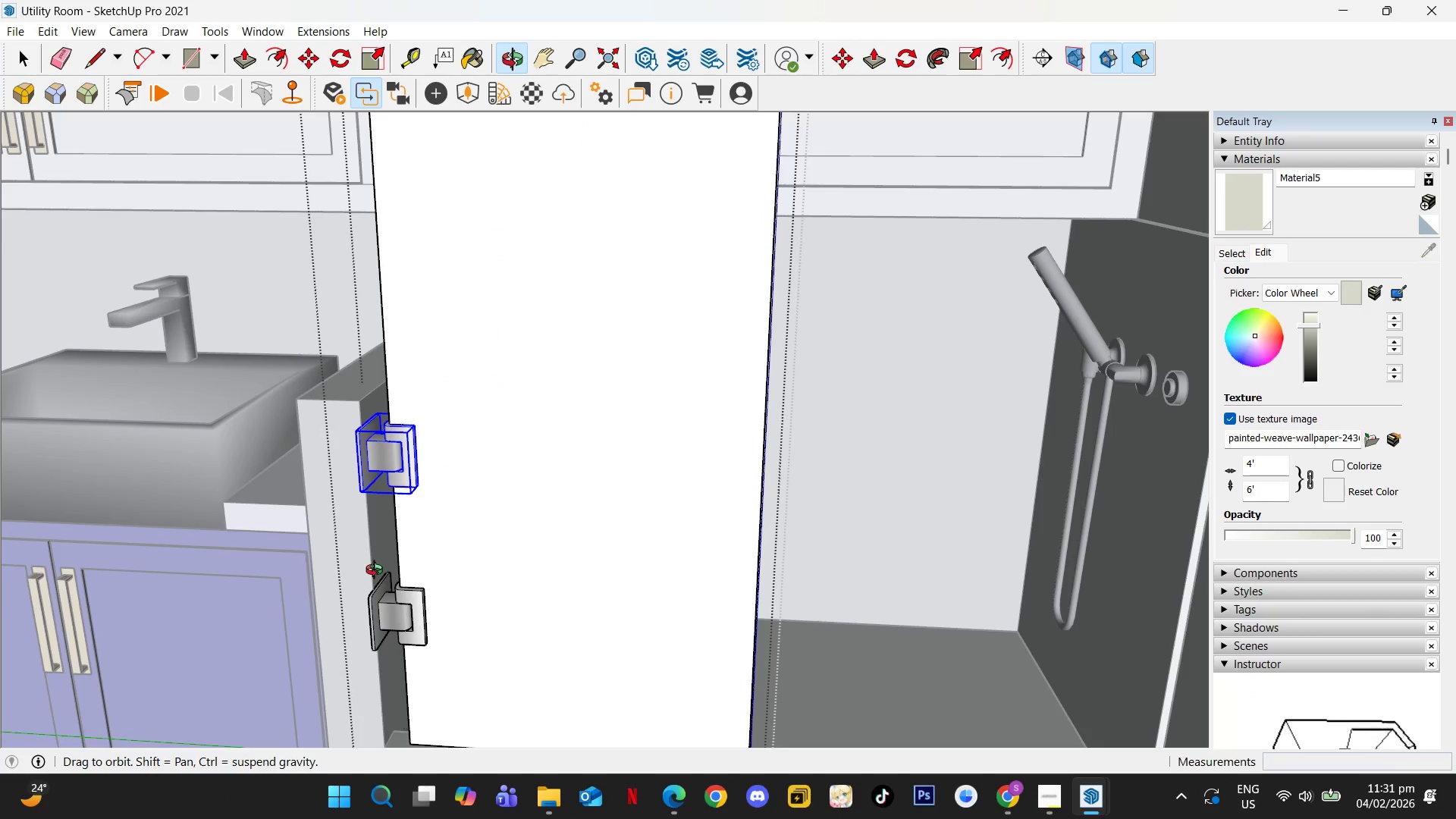 
hold_key(key=ShiftLeft, duration=0.31)
 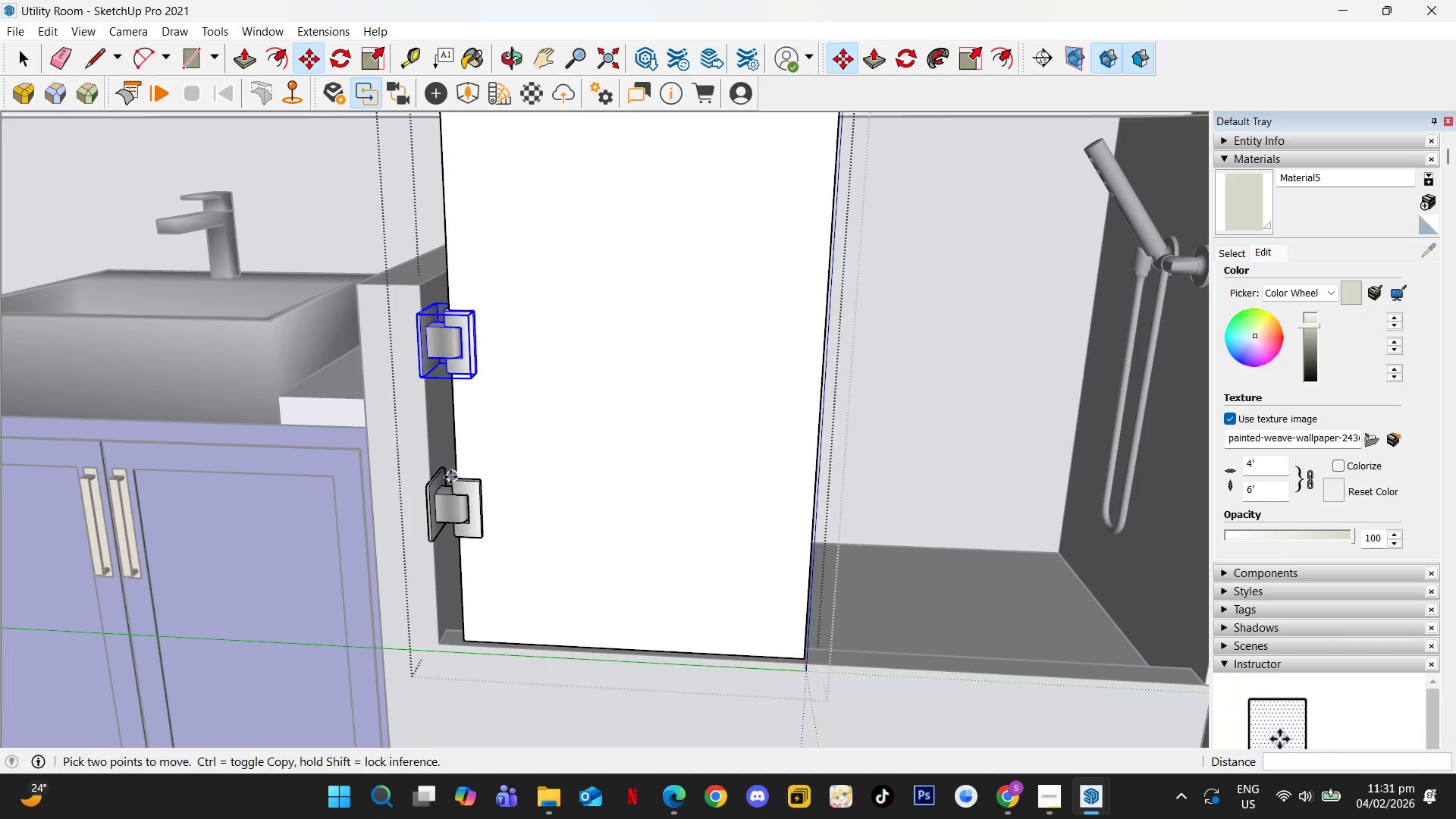 
key(Space)
 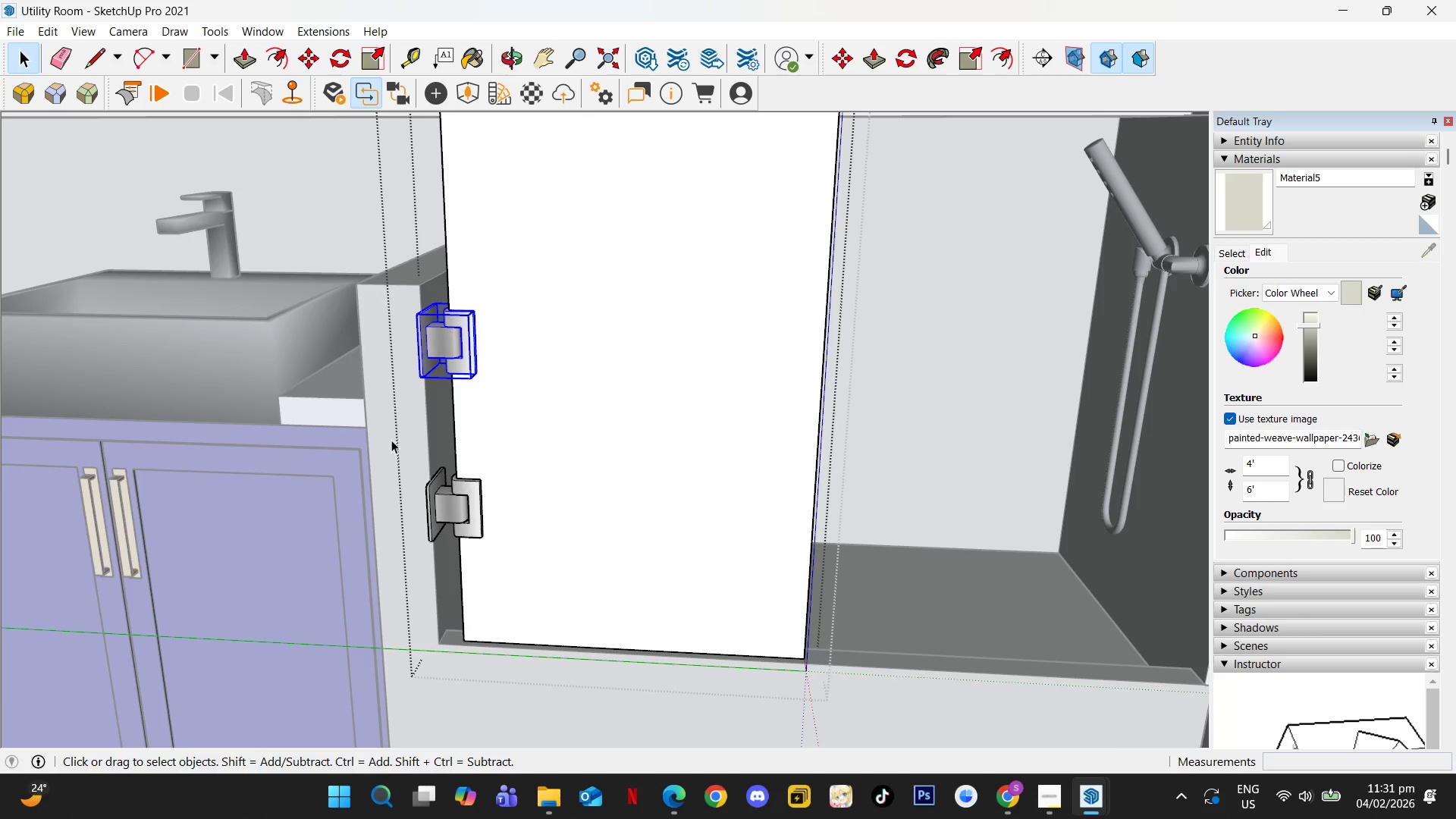 
left_click_drag(start_coordinate=[389, 438], to_coordinate=[581, 582])
 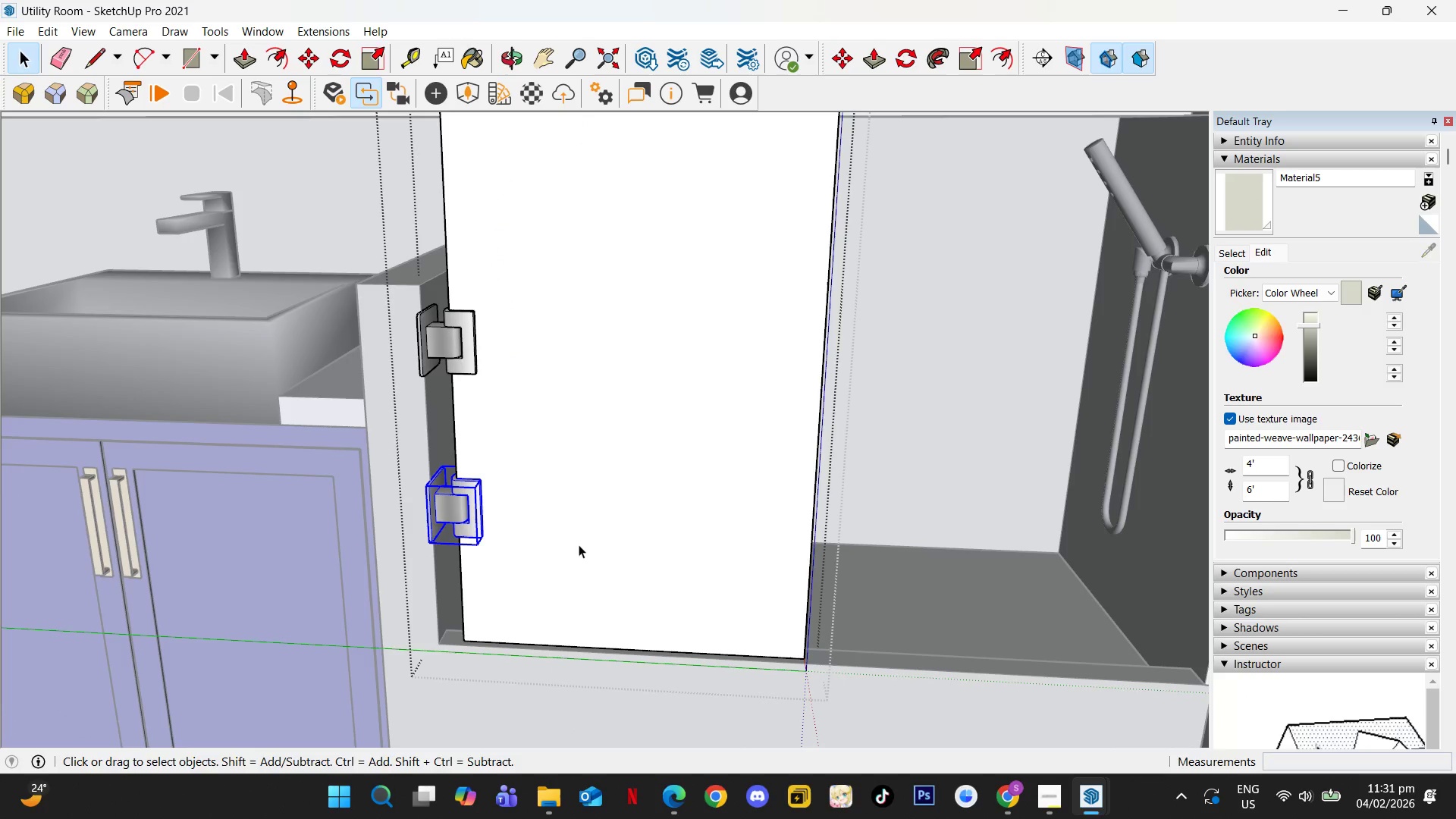 
key(M)
 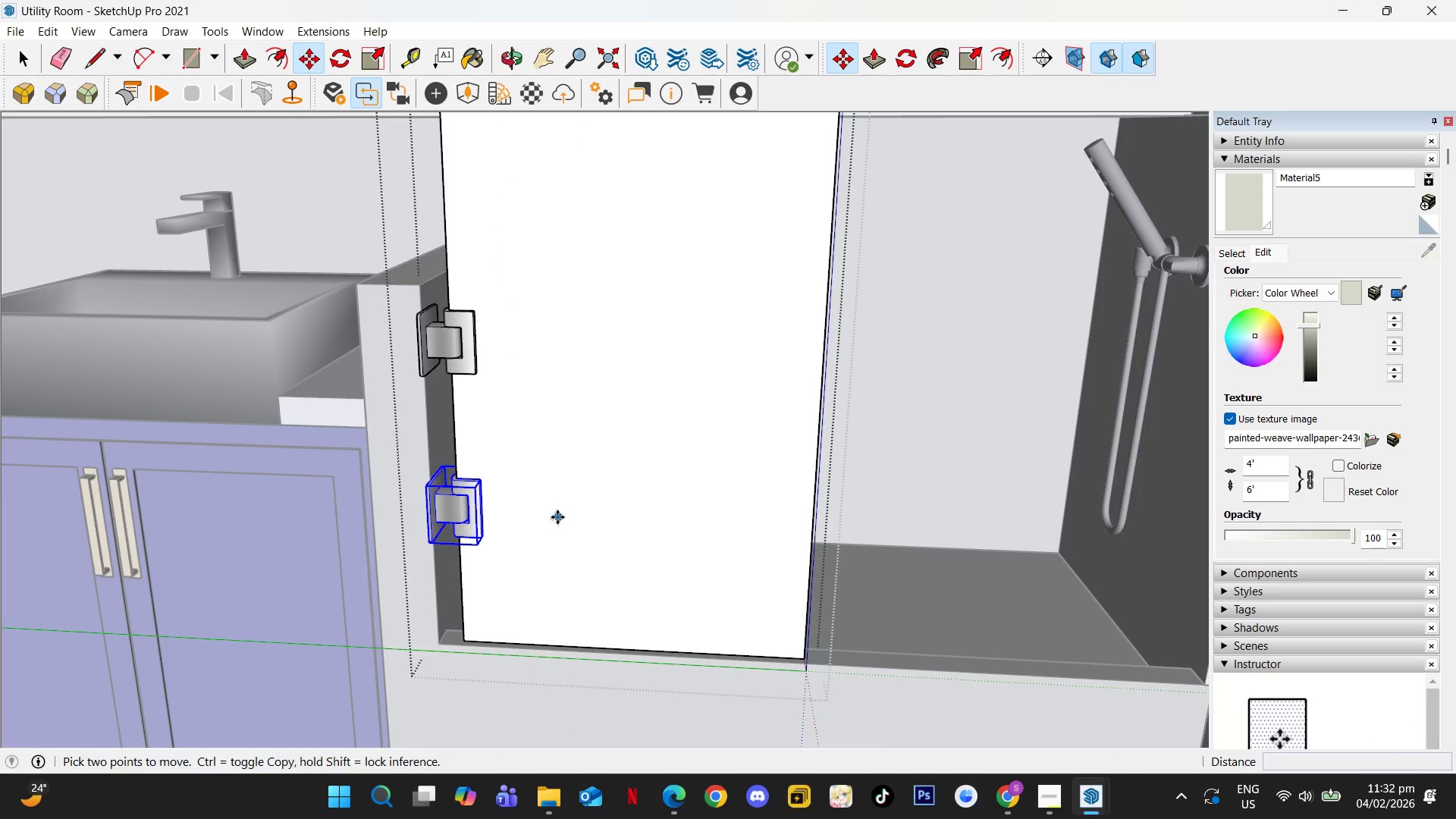 
left_click([549, 514])
 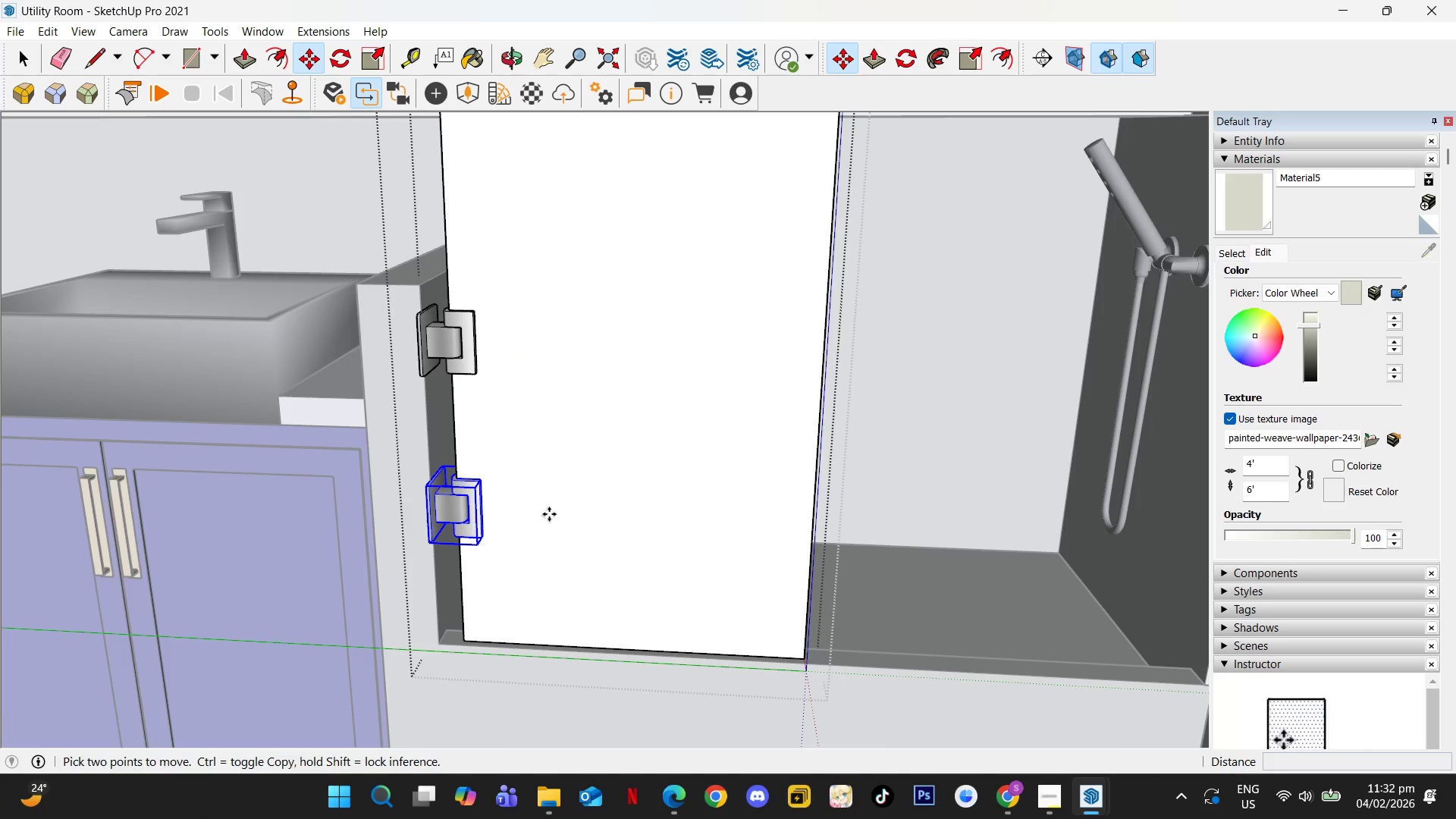 
key(ArrowUp)
 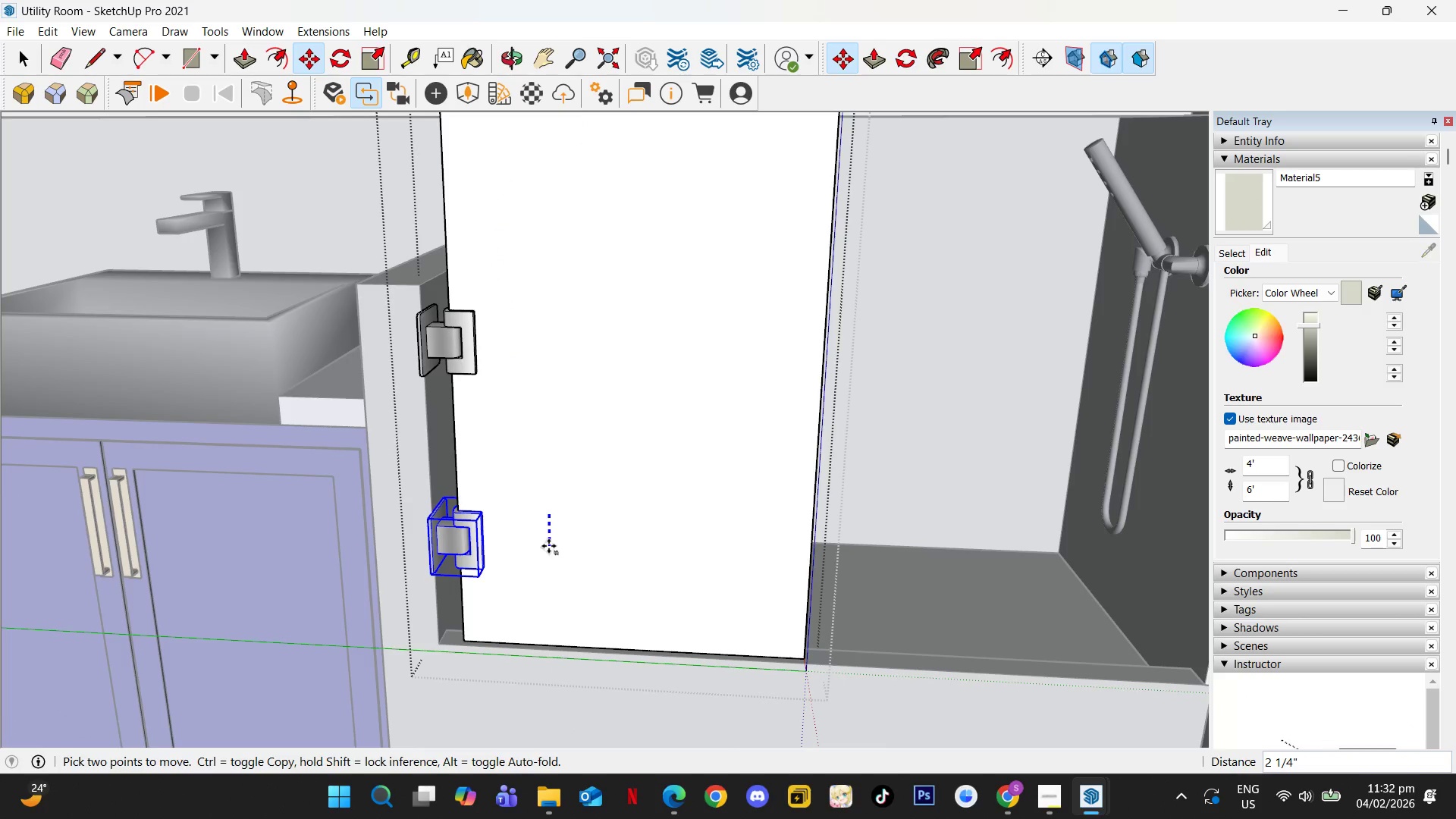 
left_click([549, 546])
 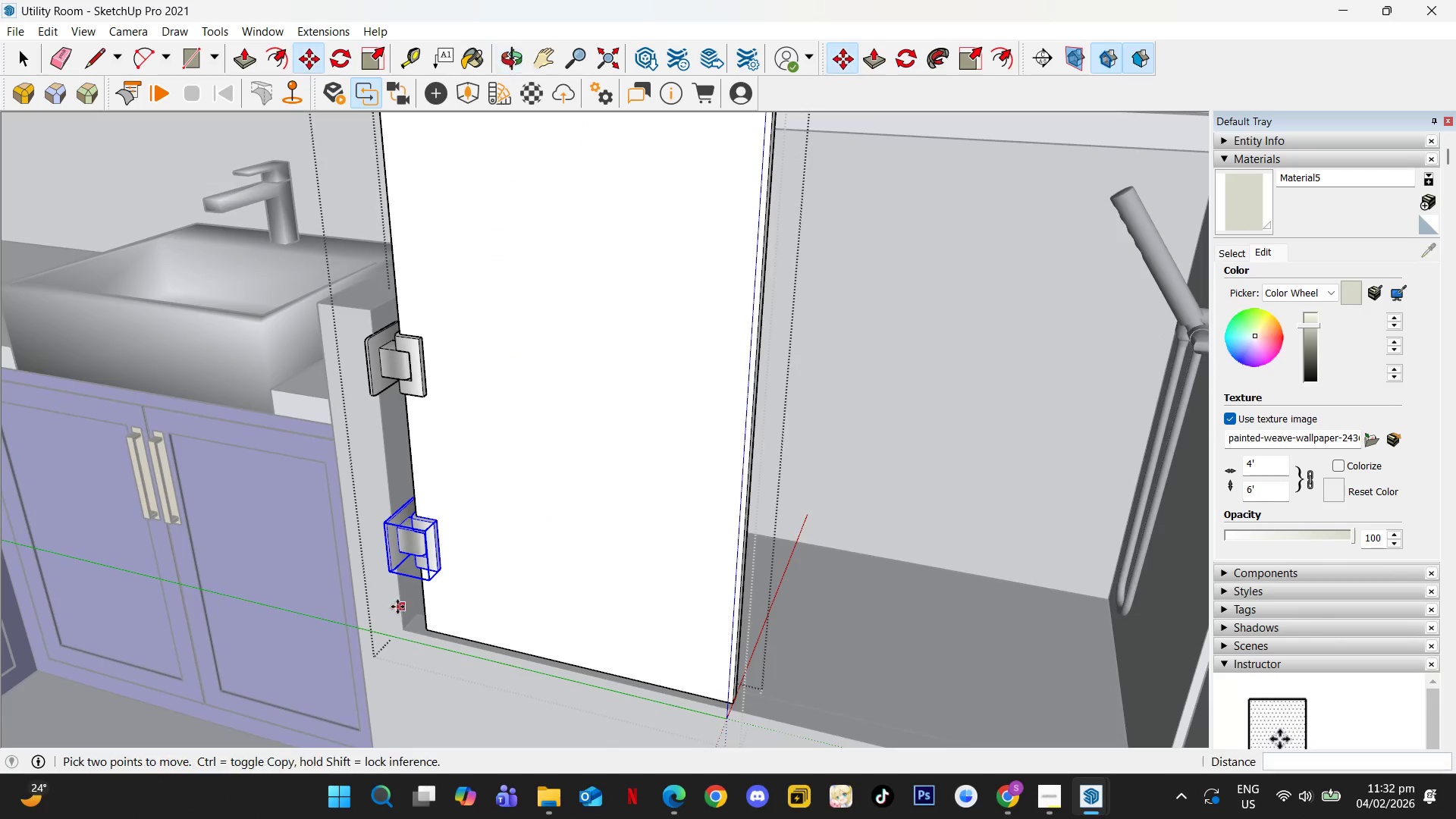 
key(Space)
 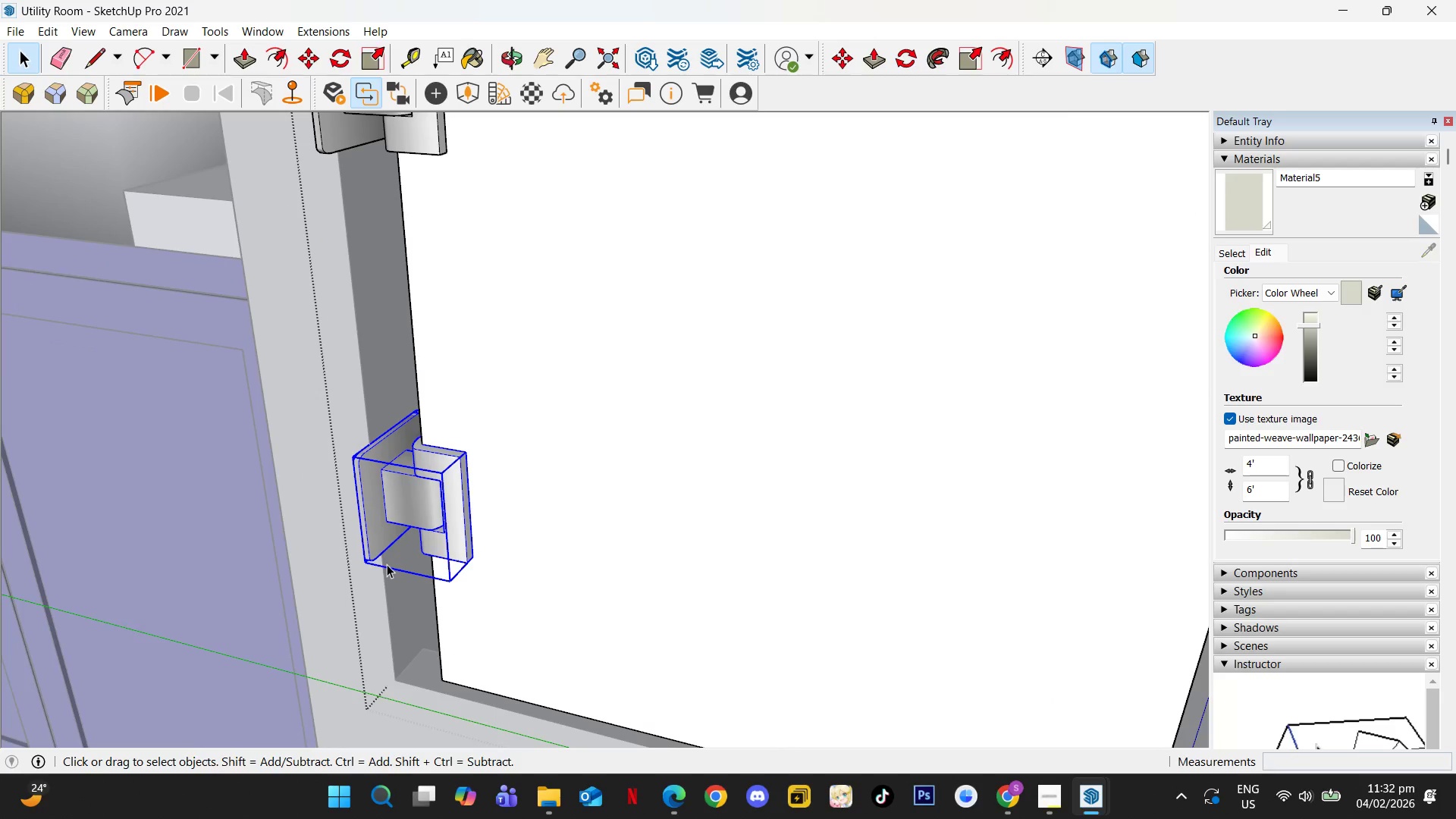 
scroll: coordinate [386, 557], scroll_direction: up, amount: 7.0
 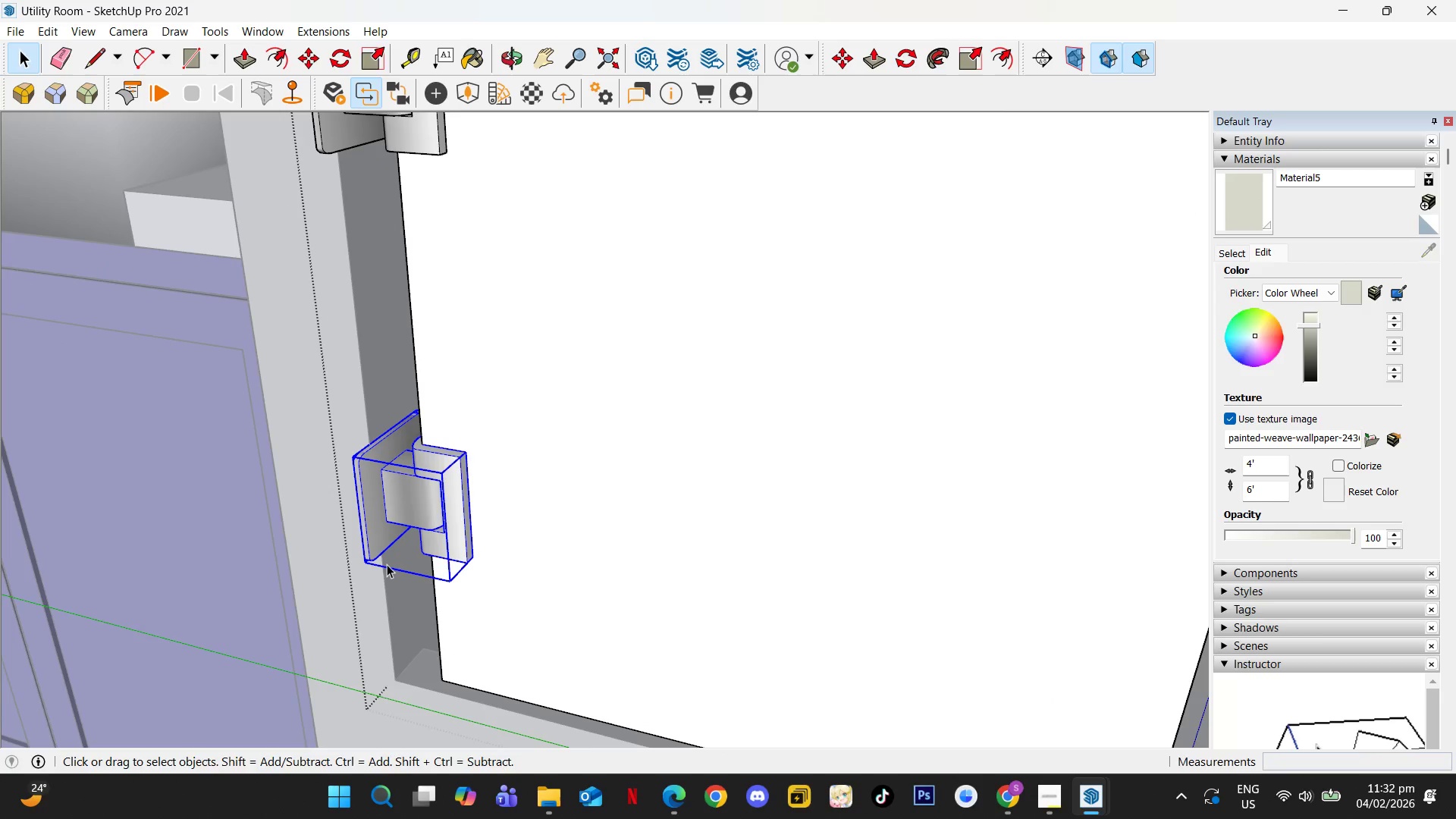 
scroll: coordinate [397, 567], scroll_direction: down, amount: 3.0
 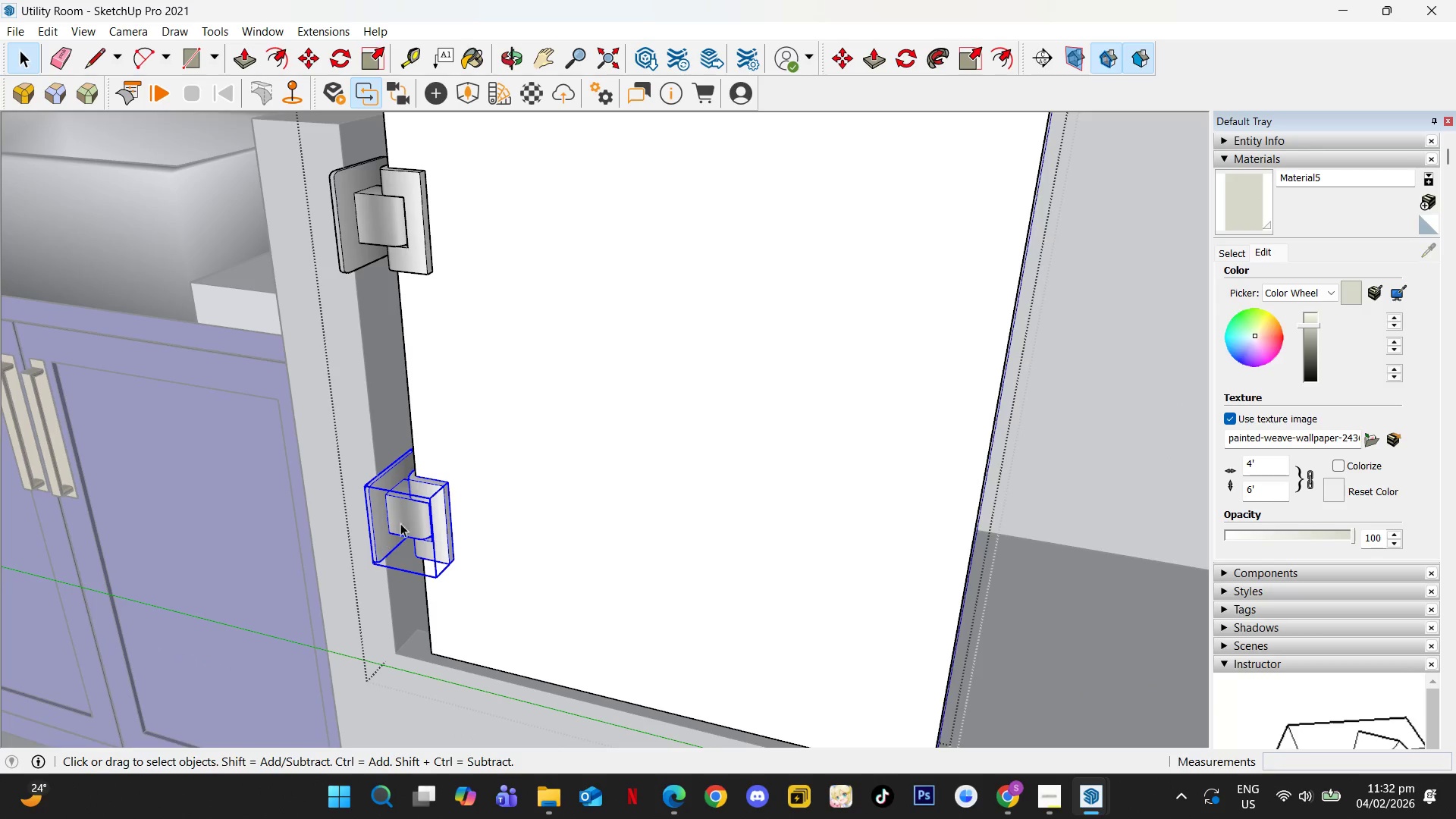 
hold_key(key=ShiftLeft, duration=0.48)
 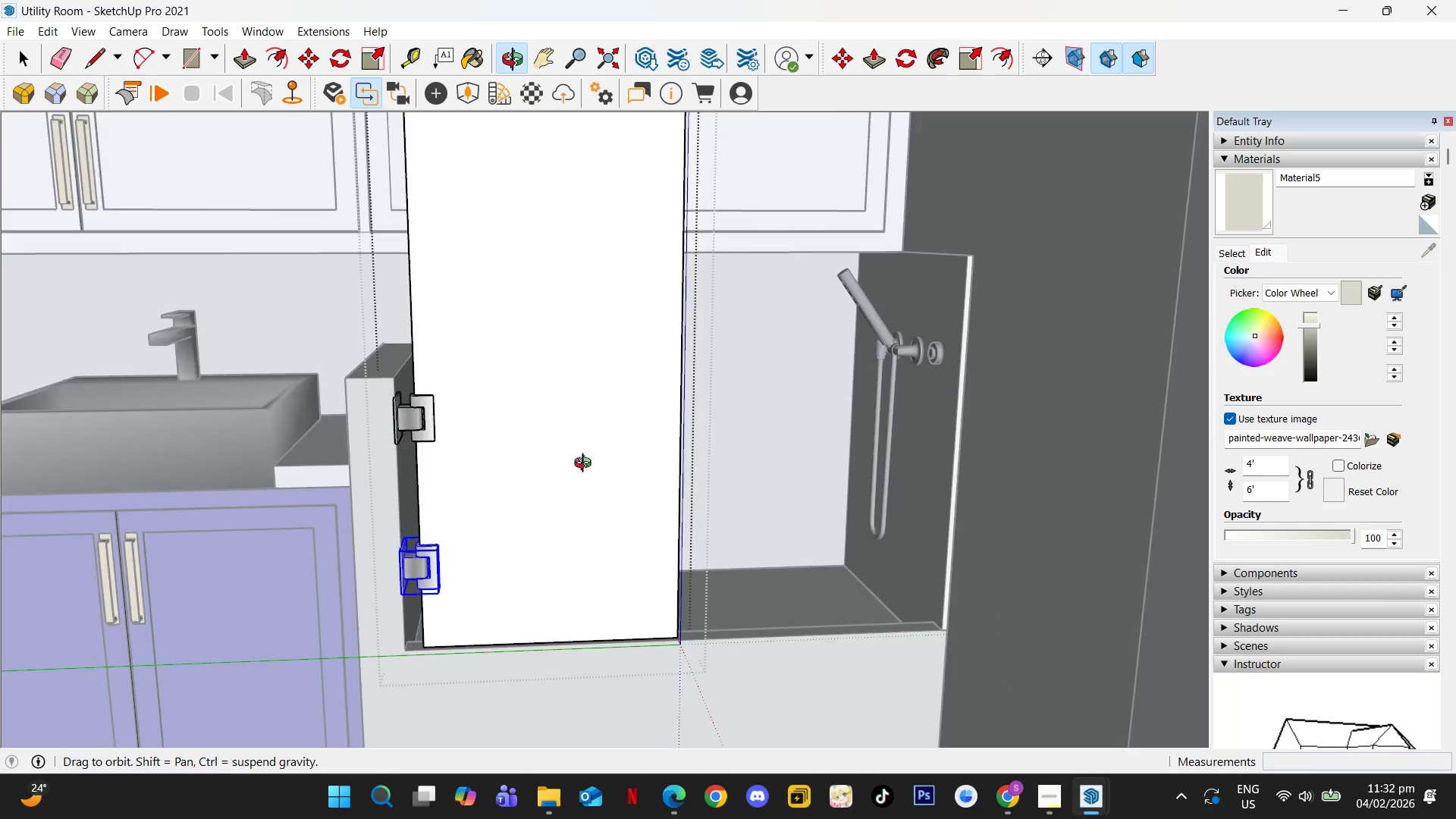 
scroll: coordinate [679, 401], scroll_direction: down, amount: 8.0
 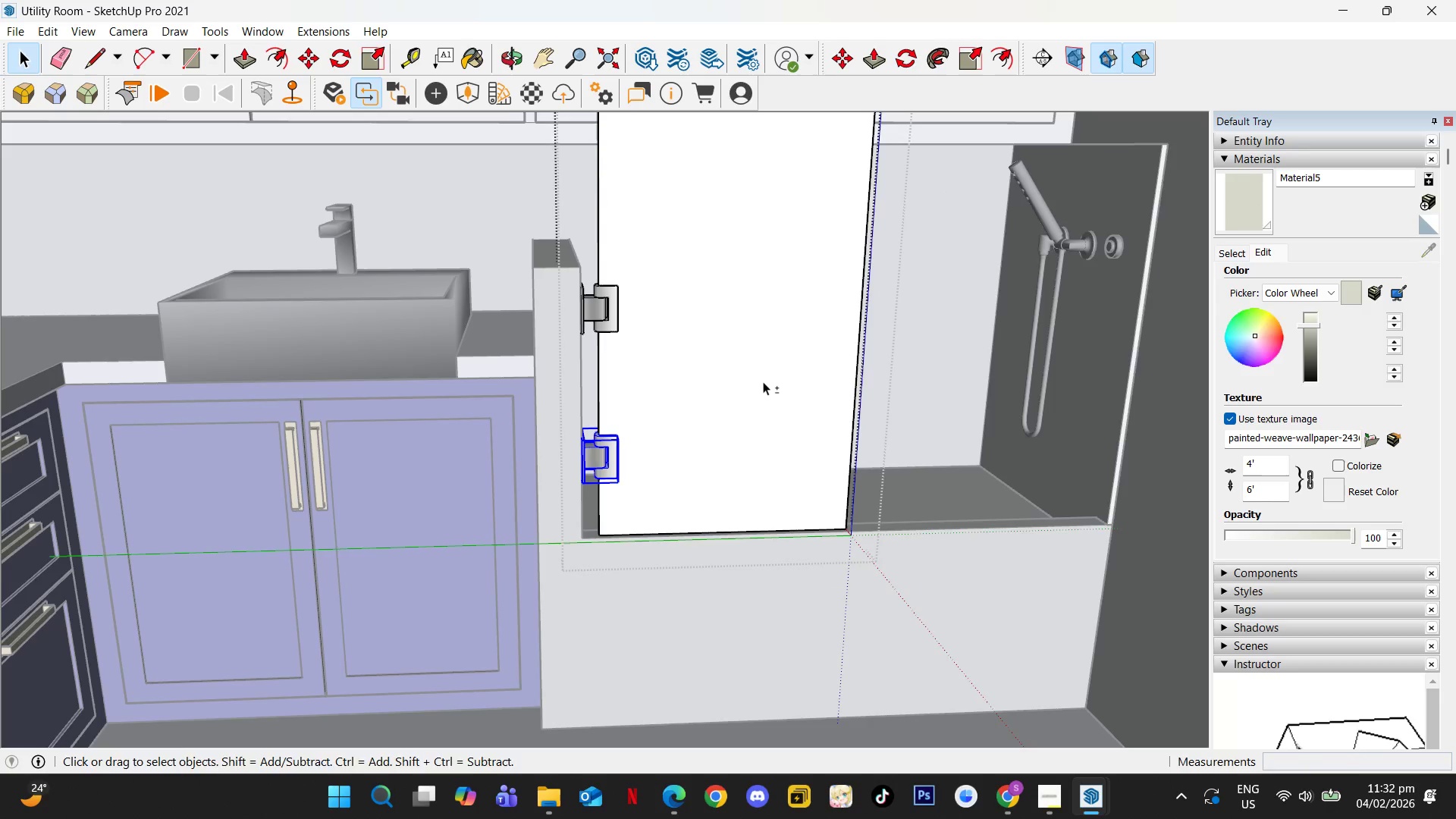 
hold_key(key=ShiftLeft, duration=0.42)
scroll: coordinate [635, 414], scroll_direction: down, amount: 8.0
 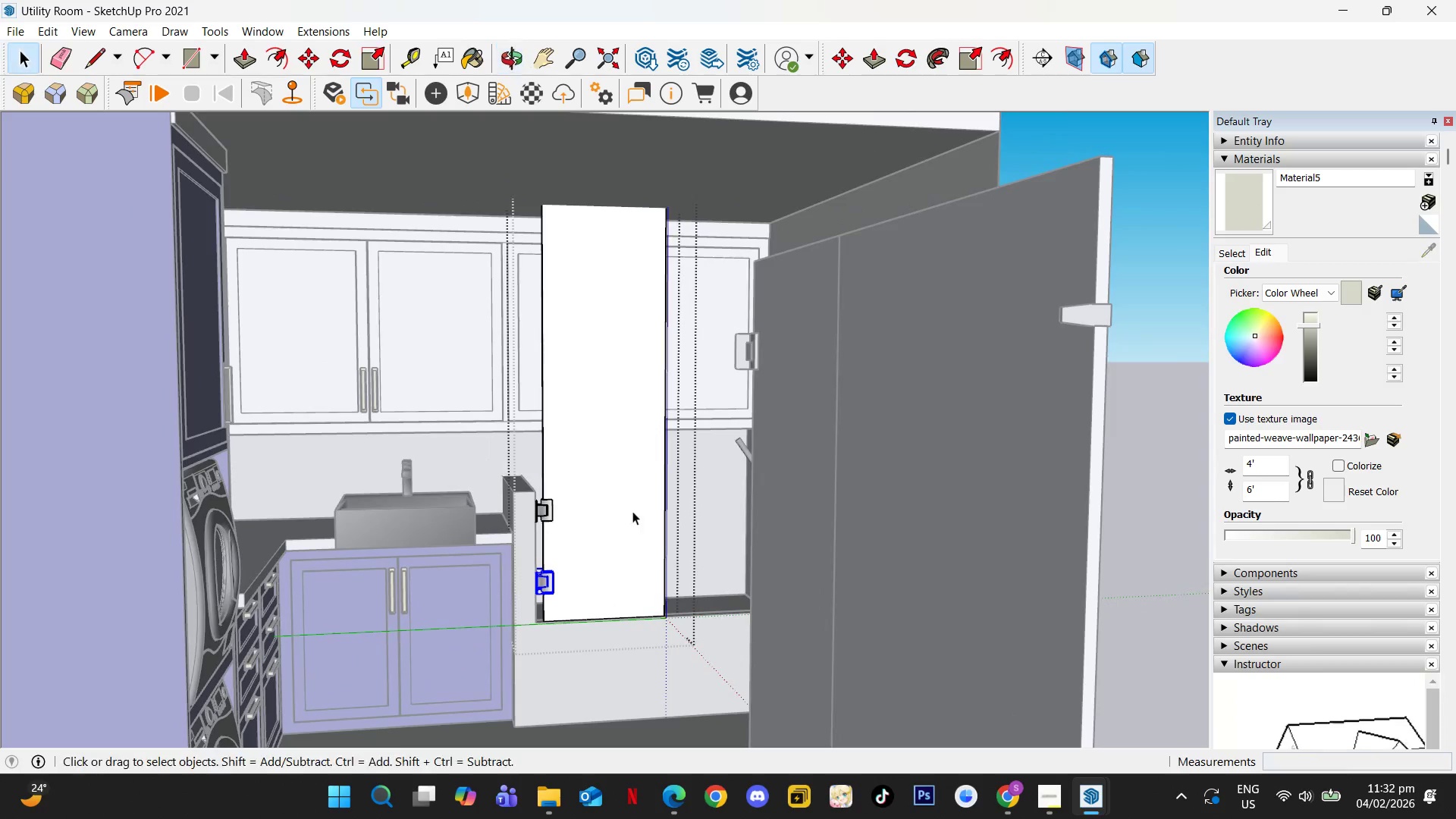 
key(F5)
 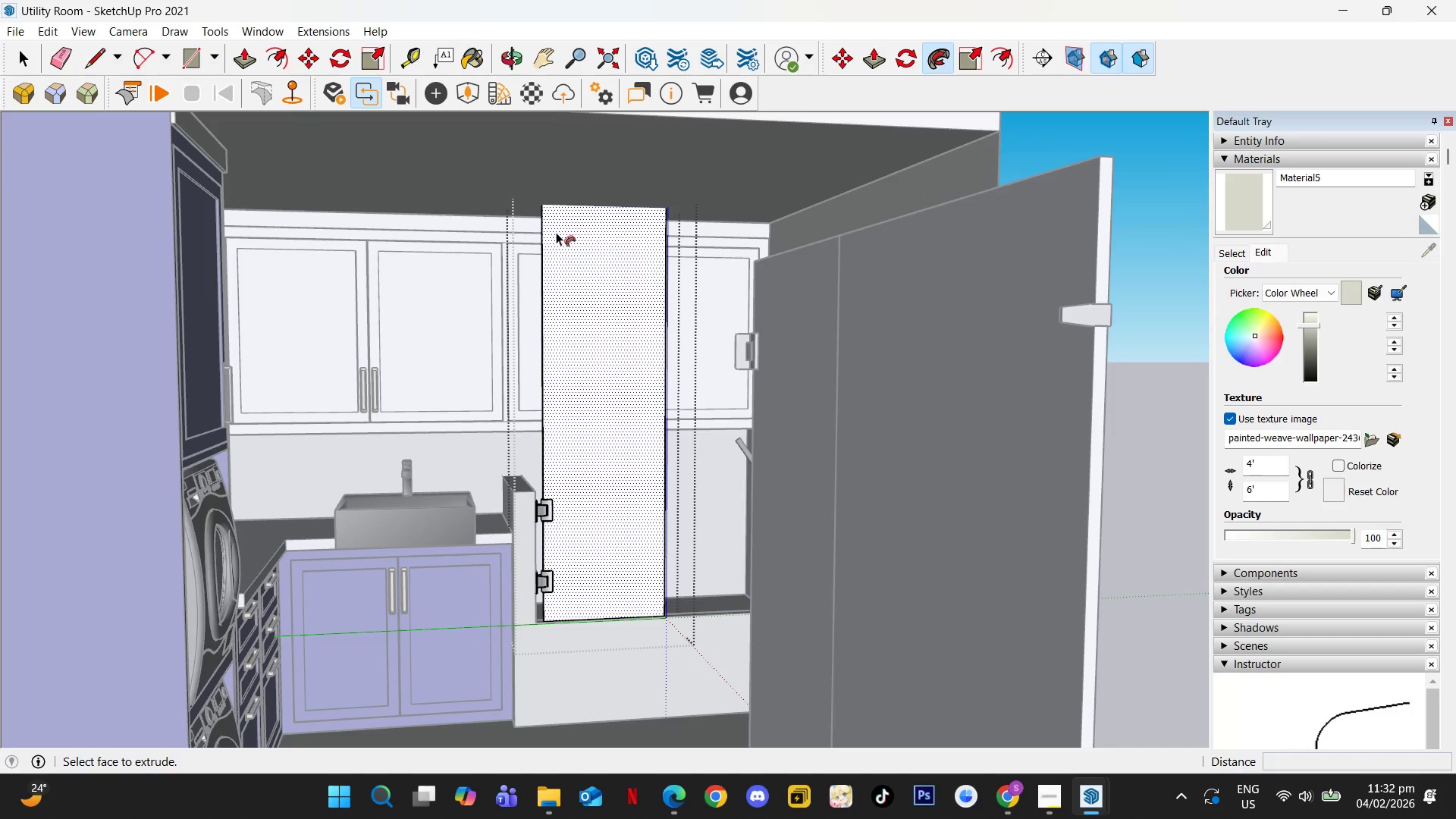 
key(F4)
 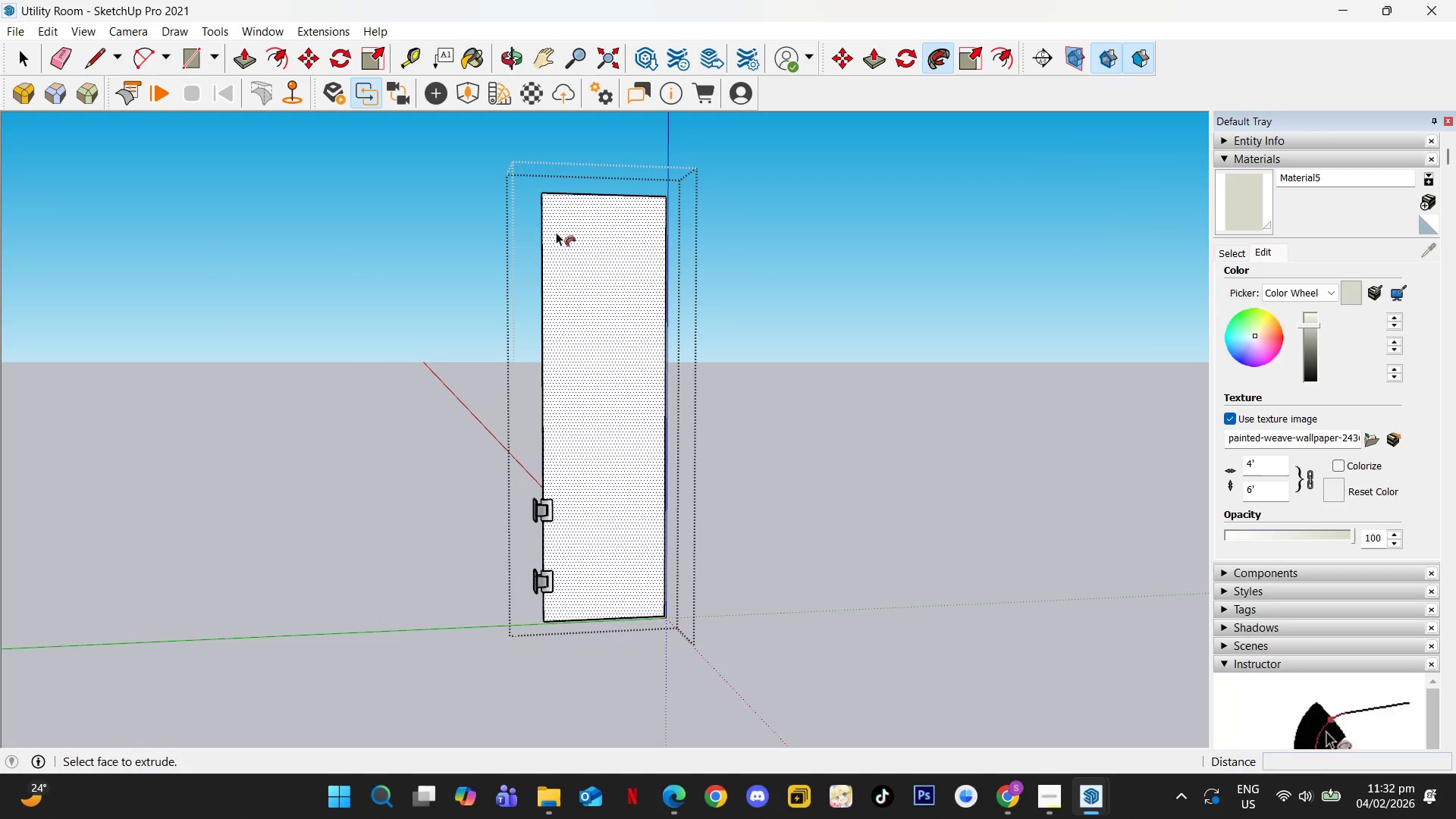 
key(Space)
 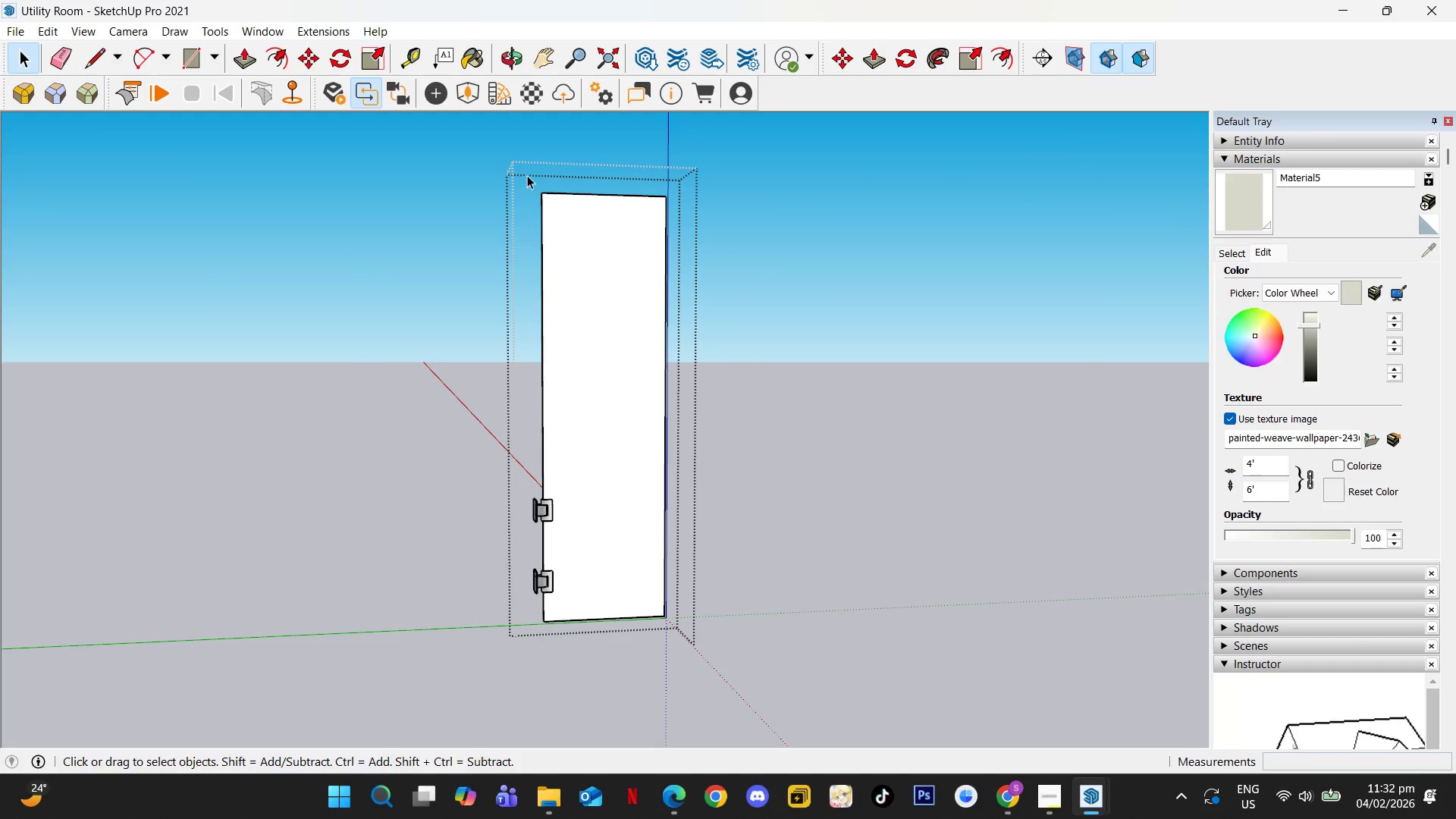 
left_click_drag(start_coordinate=[516, 165], to_coordinate=[820, 281])
 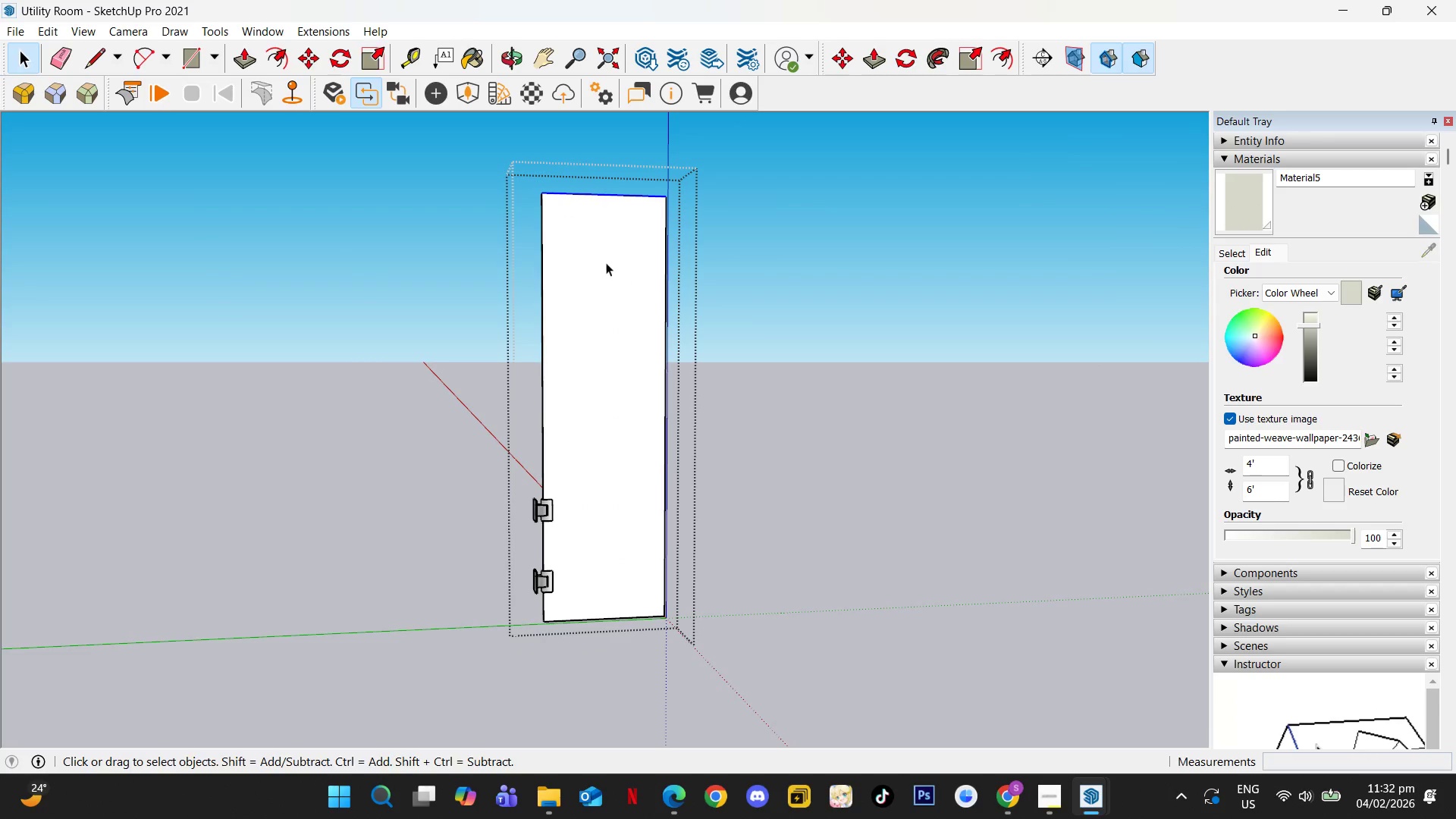 
key(M)
 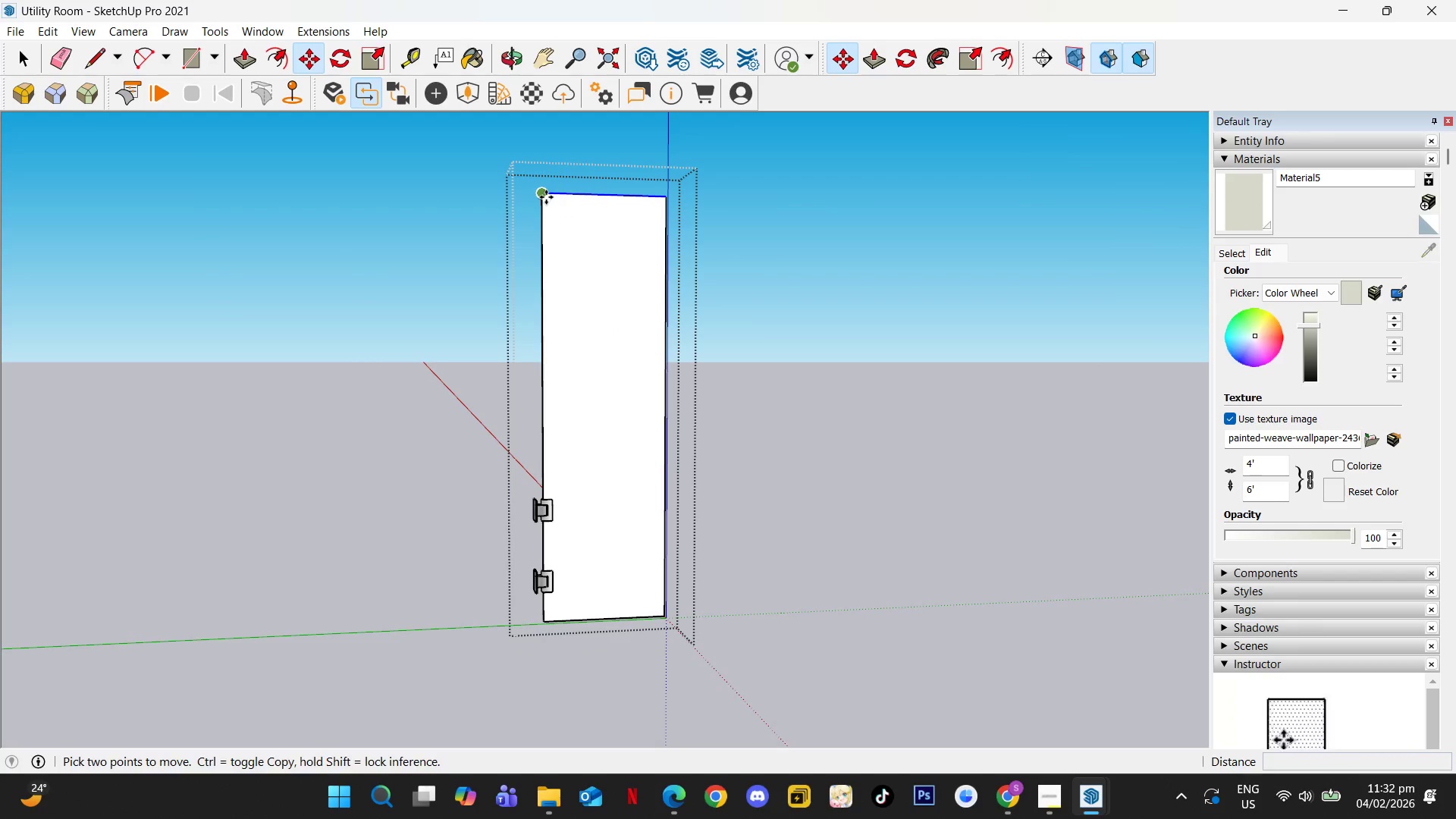 
left_click([546, 197])
 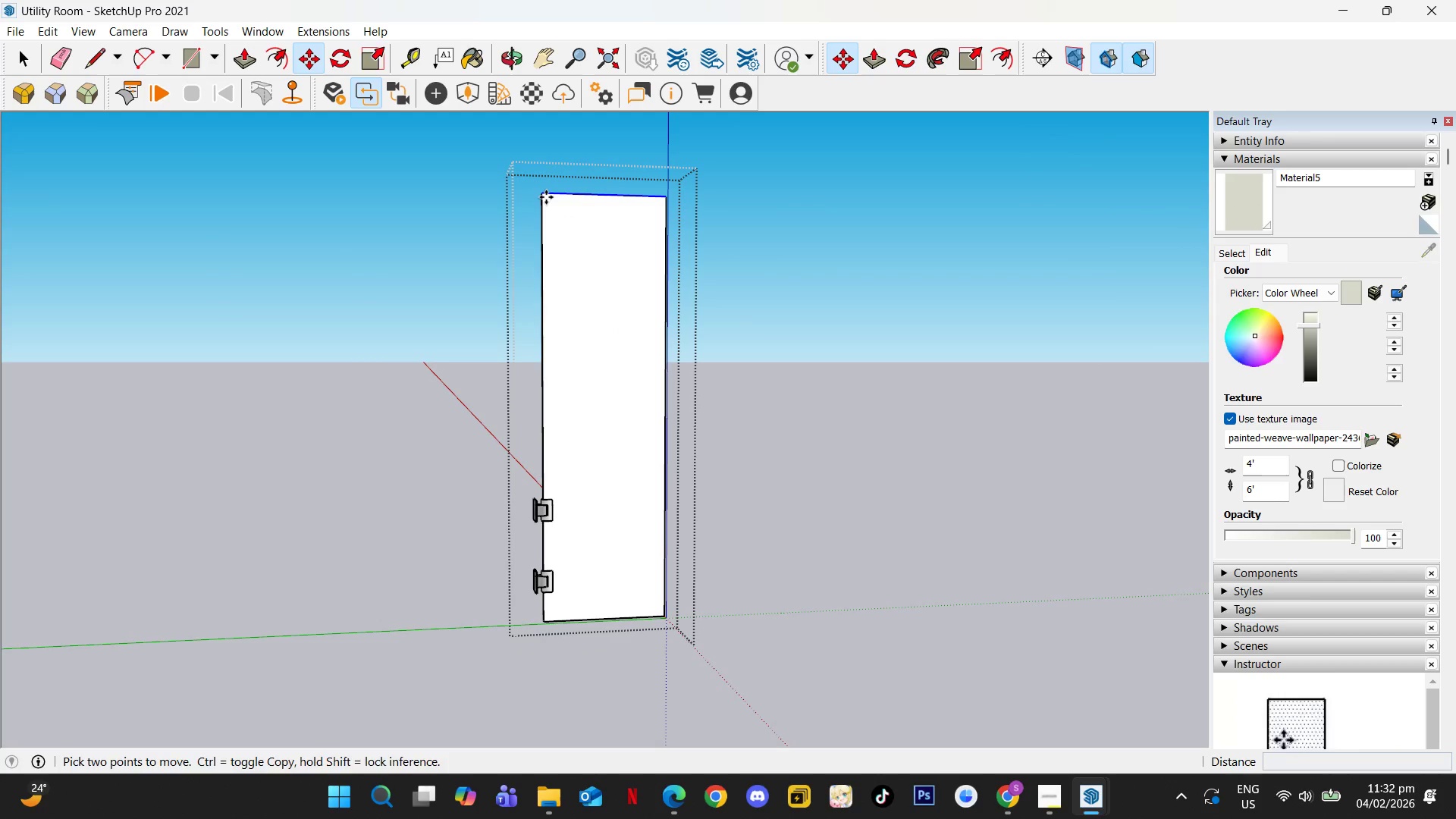 
key(ArrowUp)
 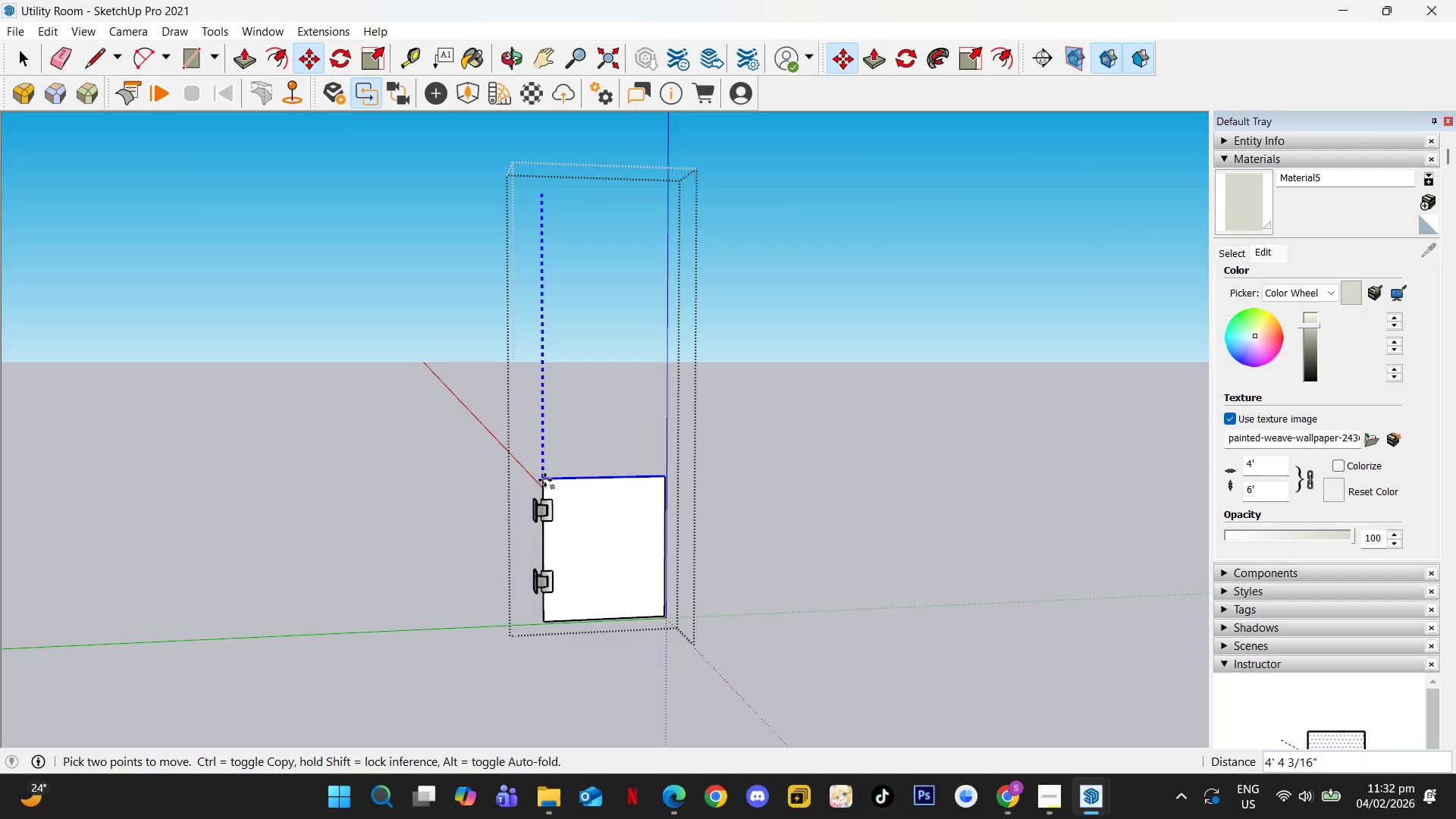 
key(F4)
 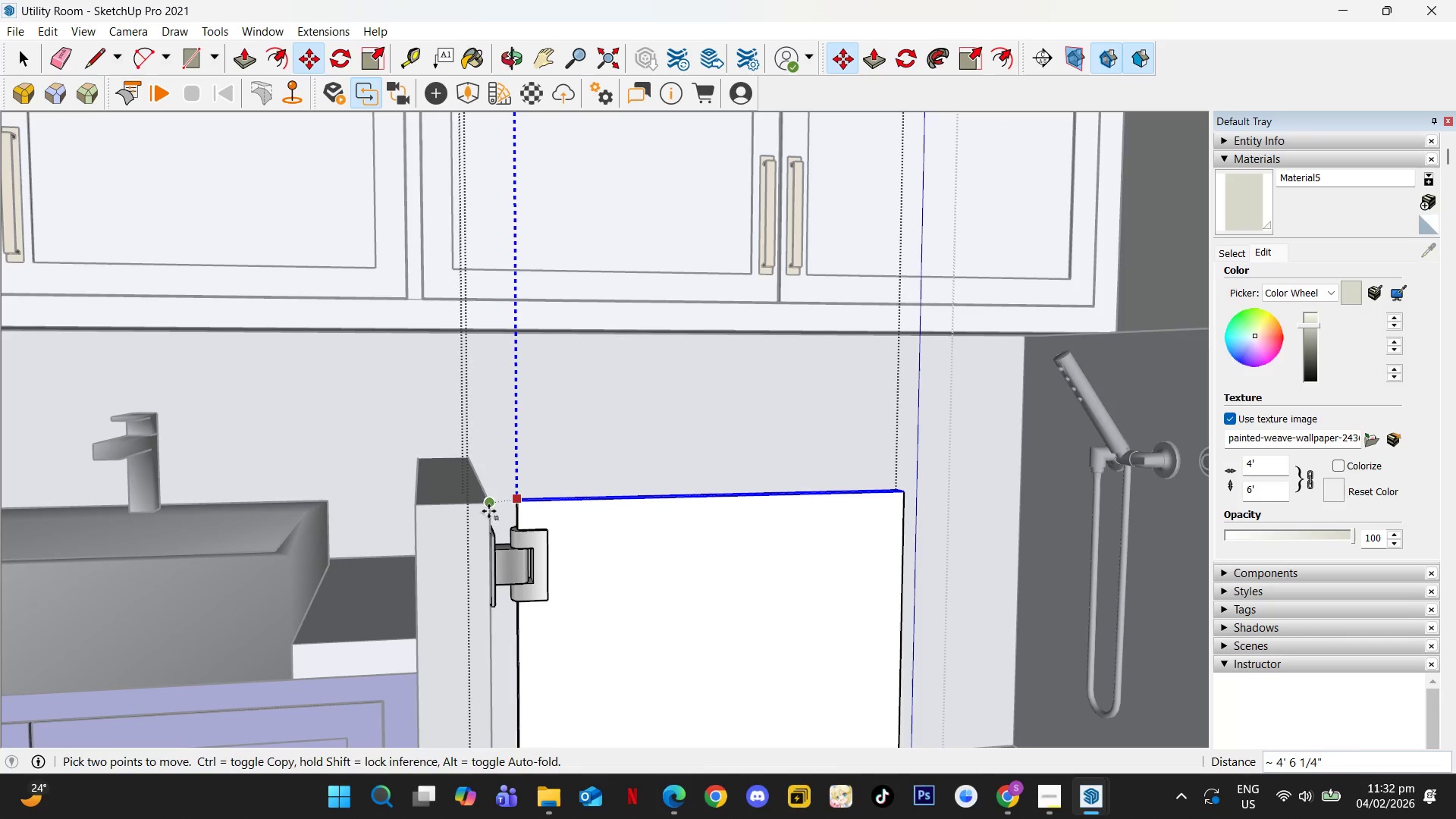 
scroll: coordinate [566, 511], scroll_direction: up, amount: 12.0
 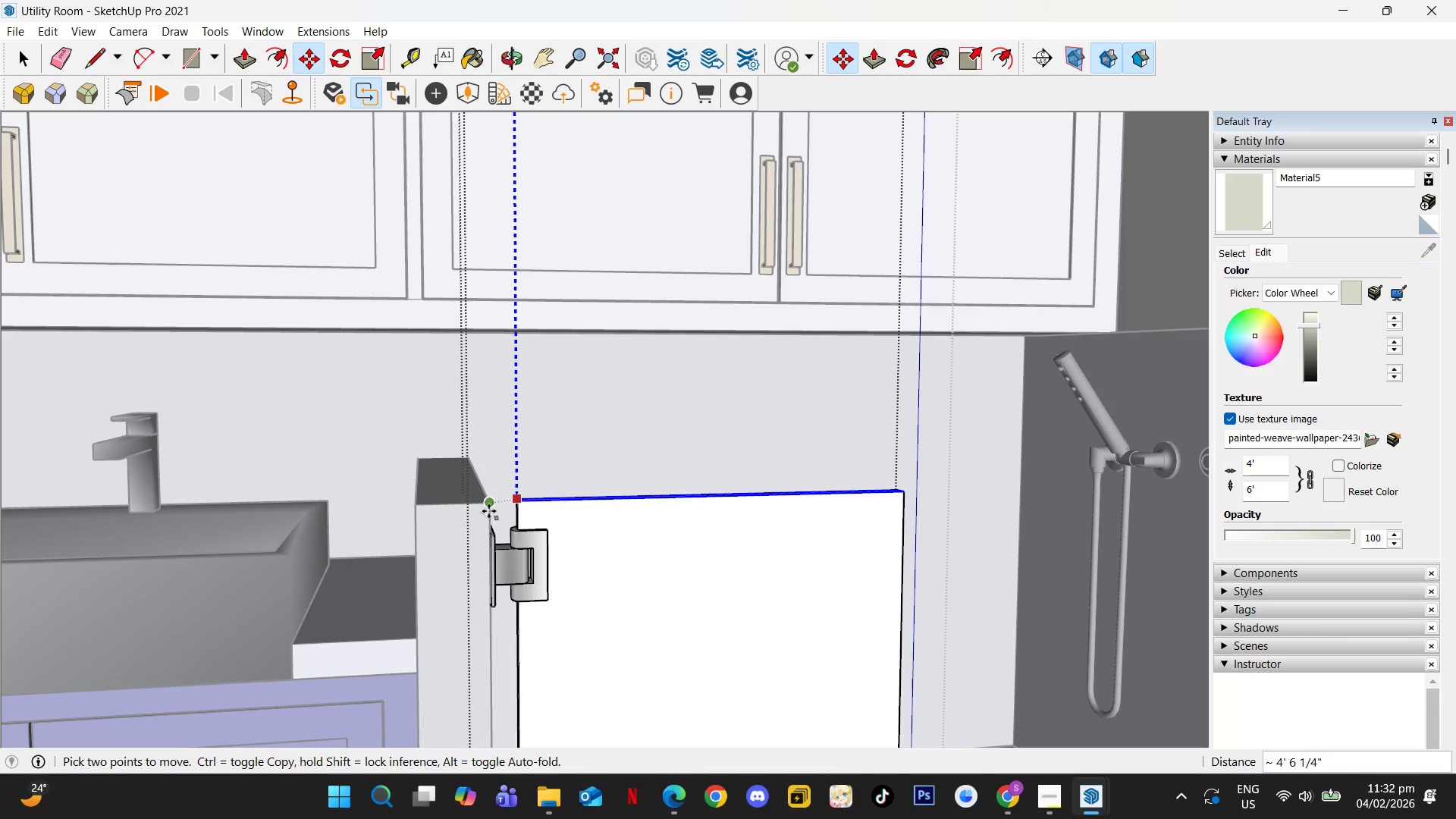 
left_click([489, 512])
 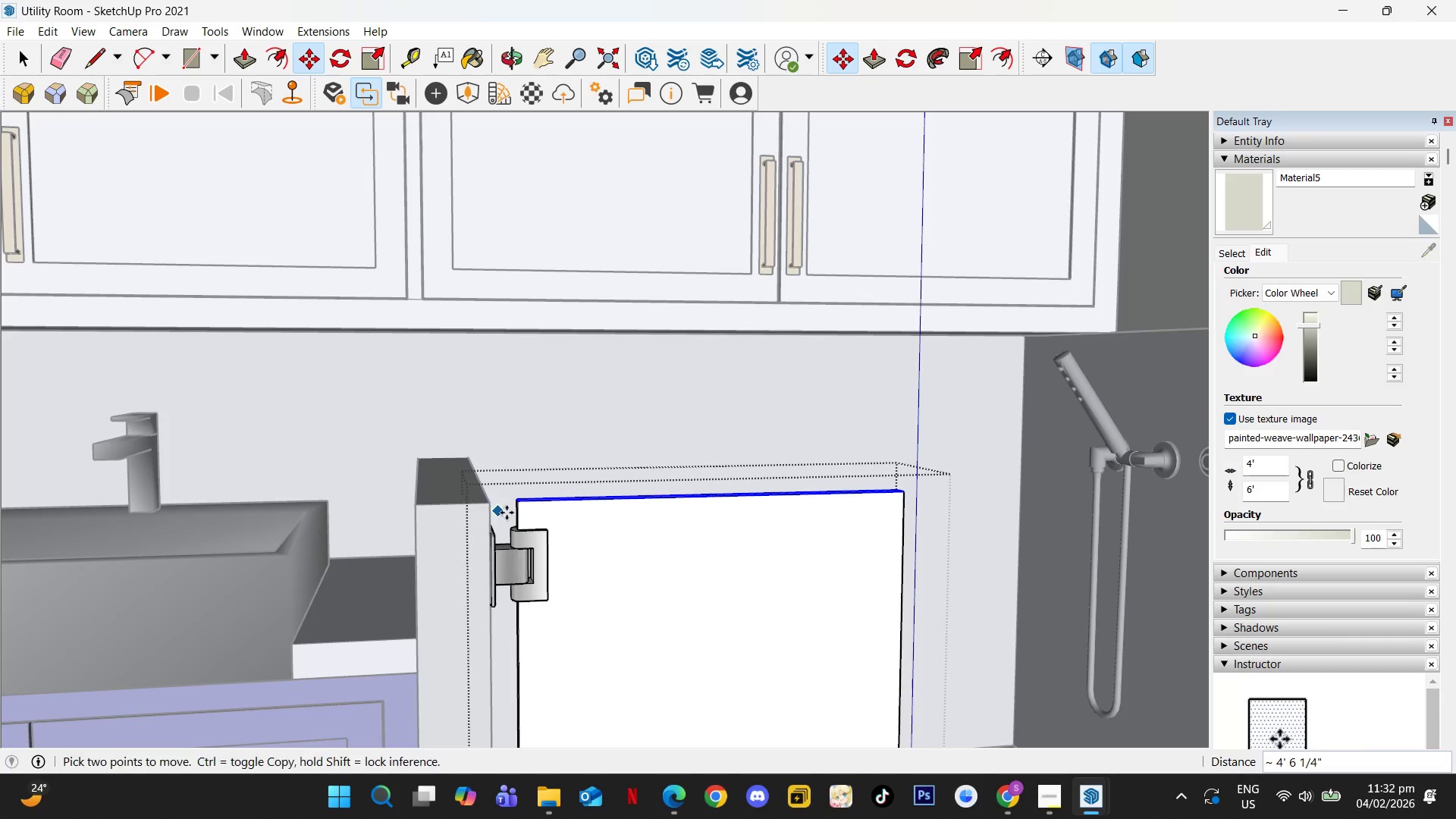 
hold_key(key=ShiftLeft, duration=0.41)
scroll: coordinate [632, 514], scroll_direction: down, amount: 1.0
 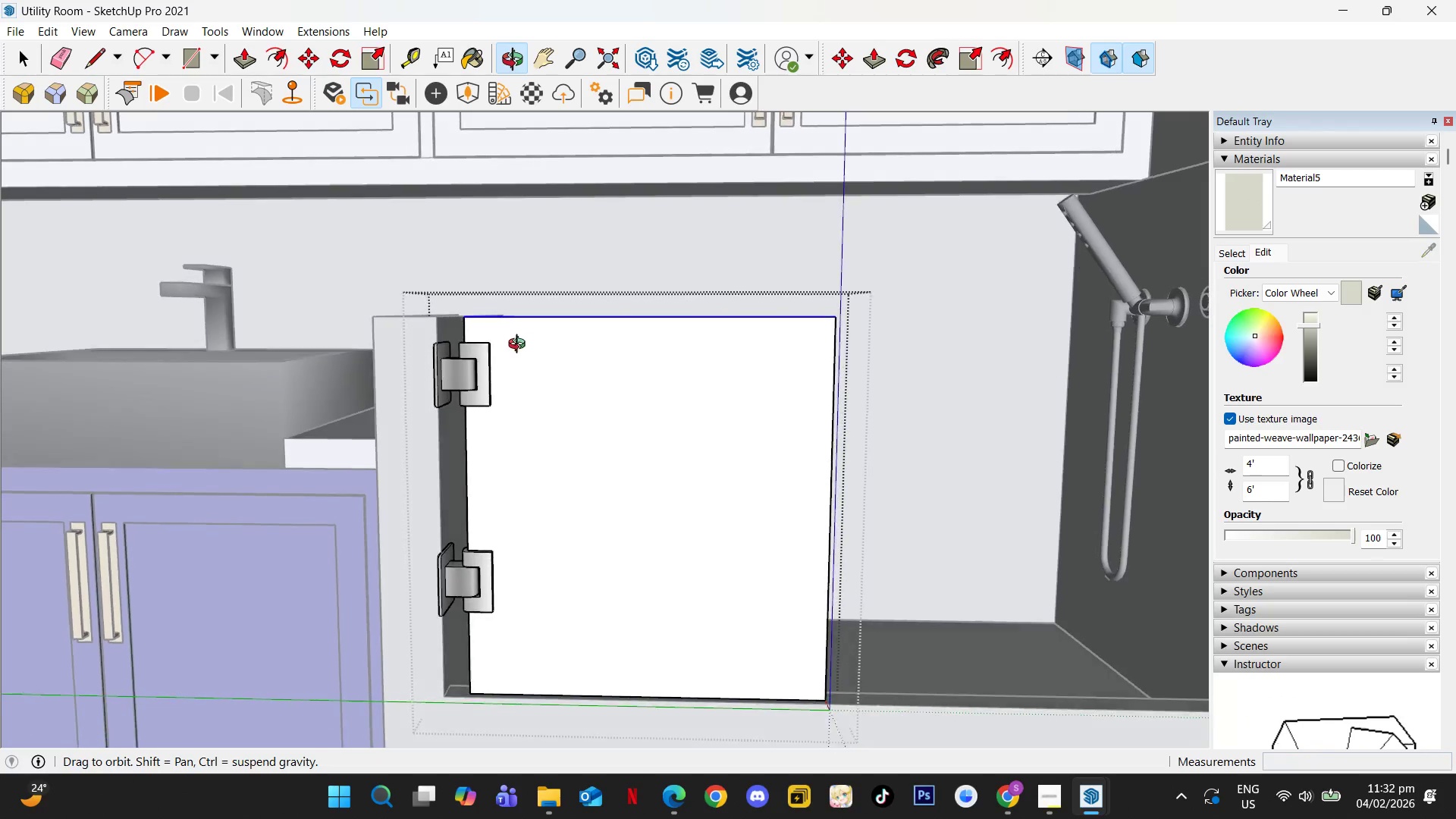 
key(Space)
 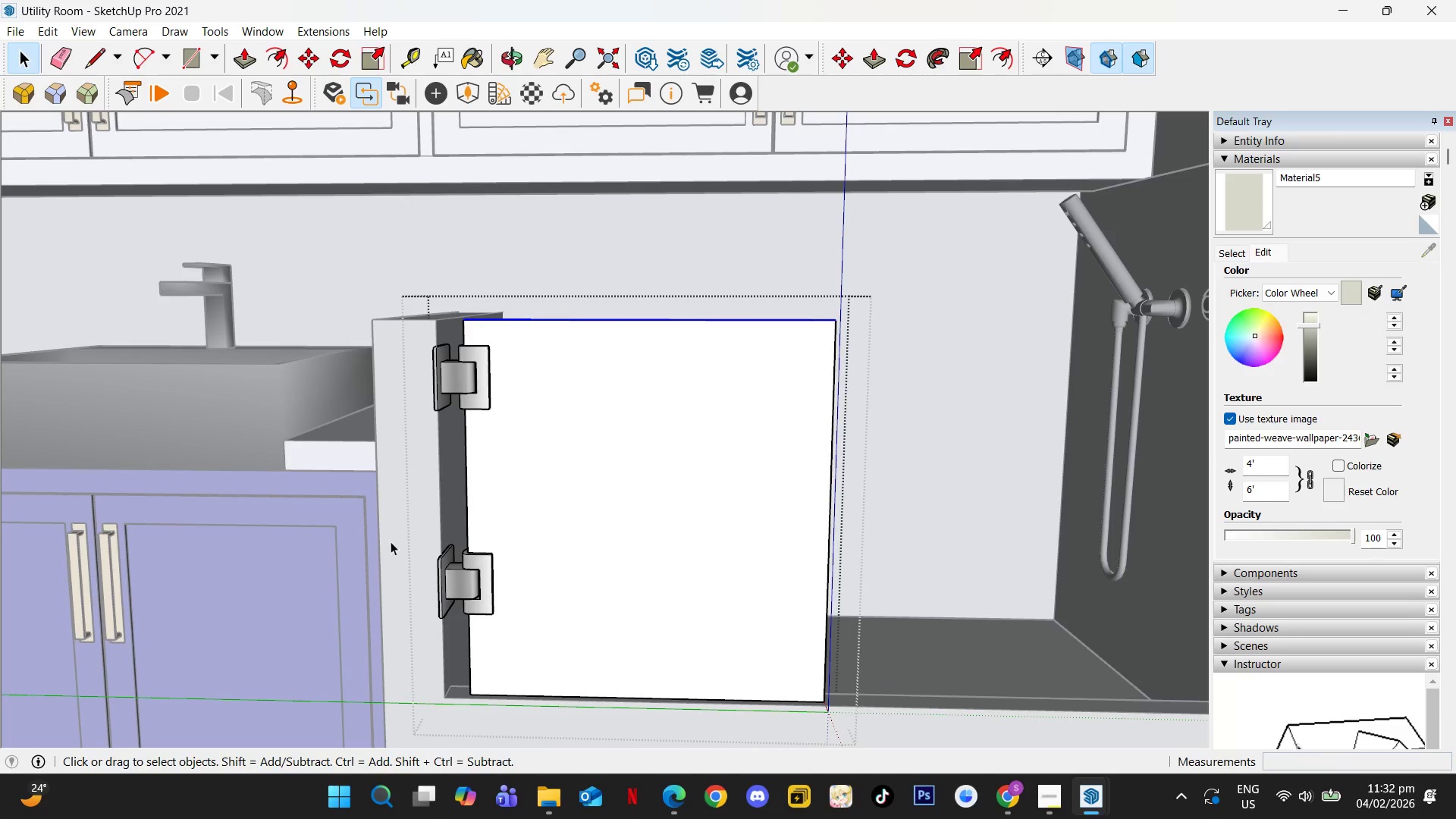 
left_click_drag(start_coordinate=[373, 509], to_coordinate=[604, 654])
 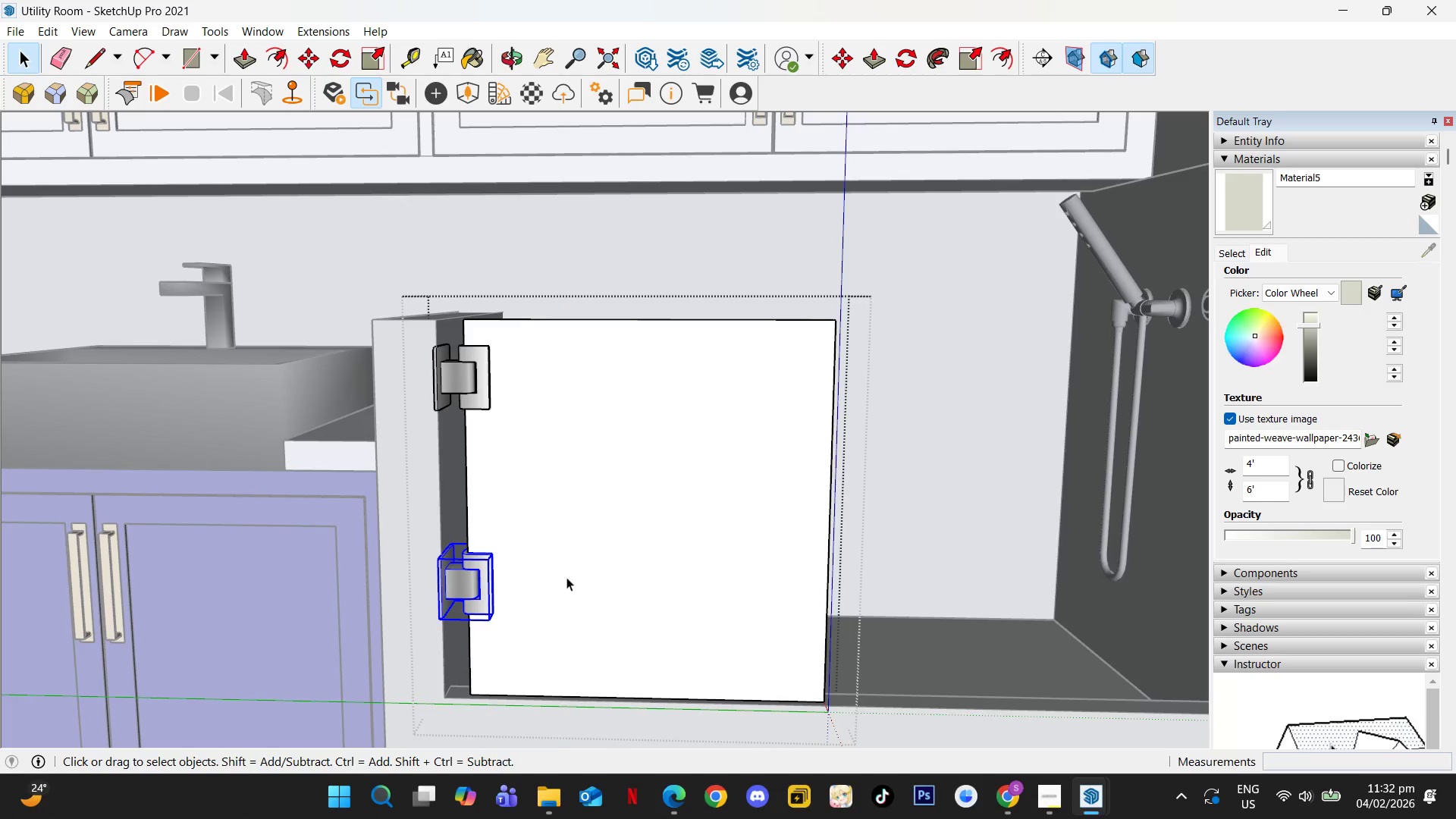 
key(M)
 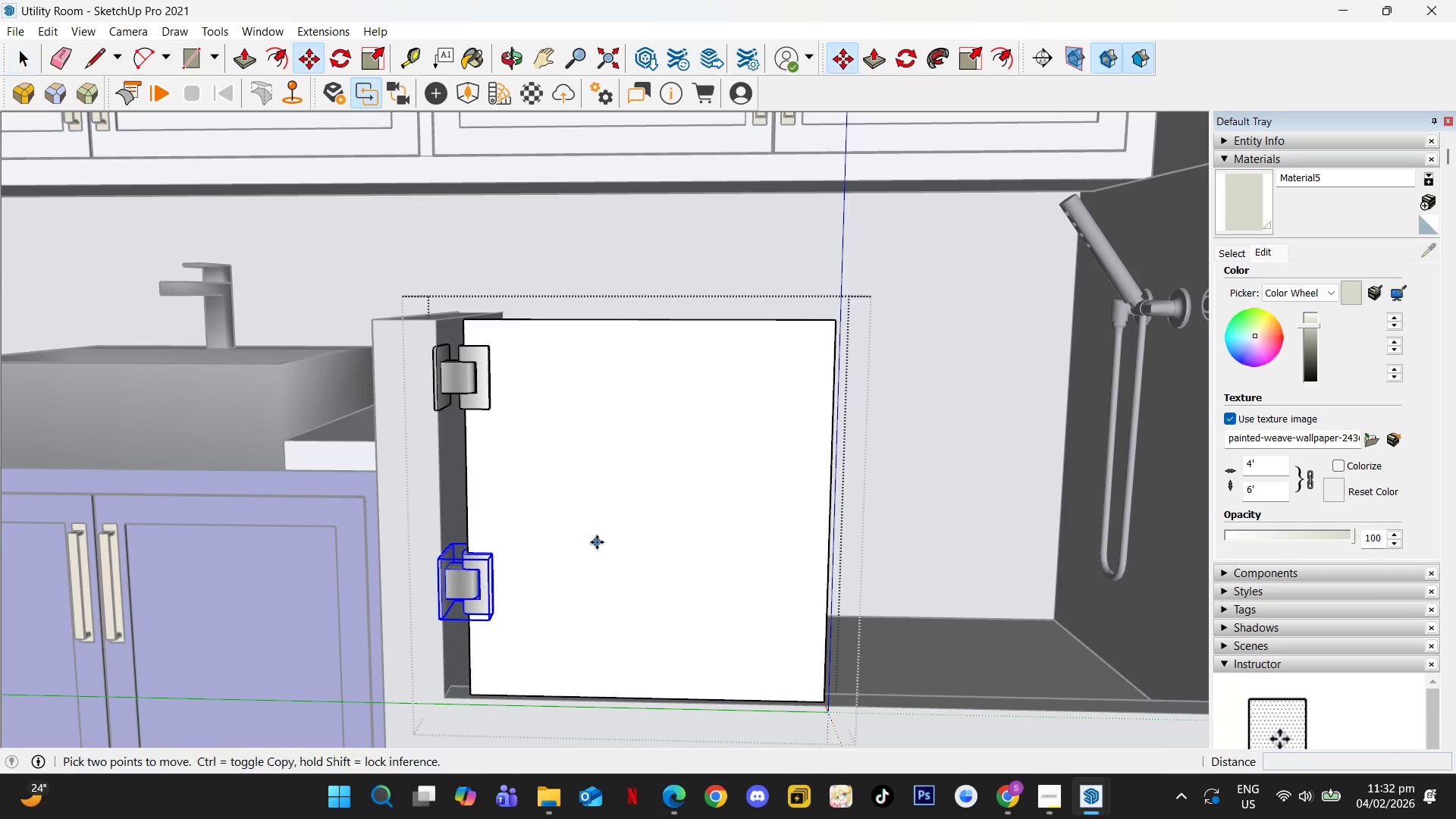 
left_click([597, 543])
 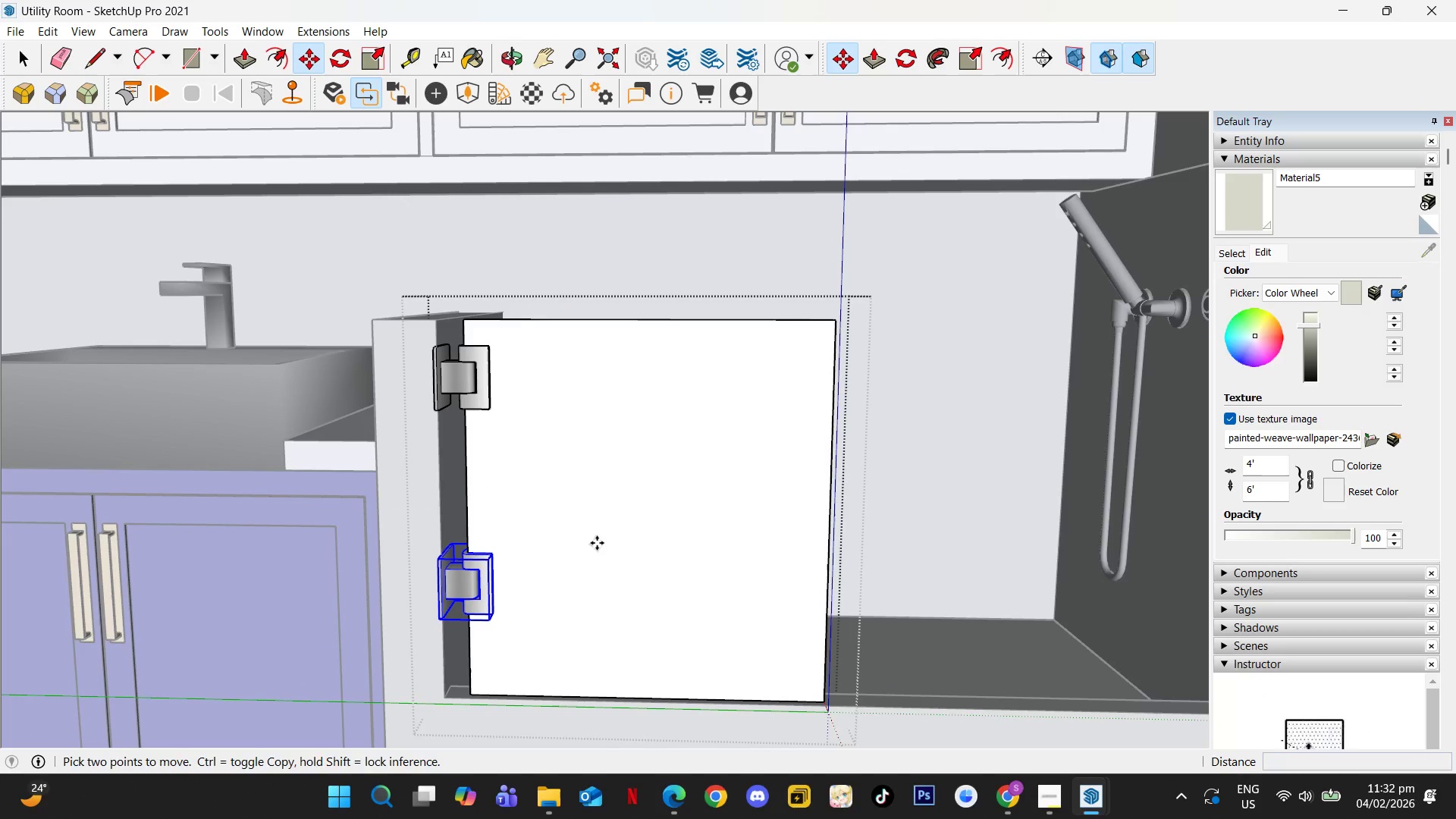 
key(ArrowUp)
 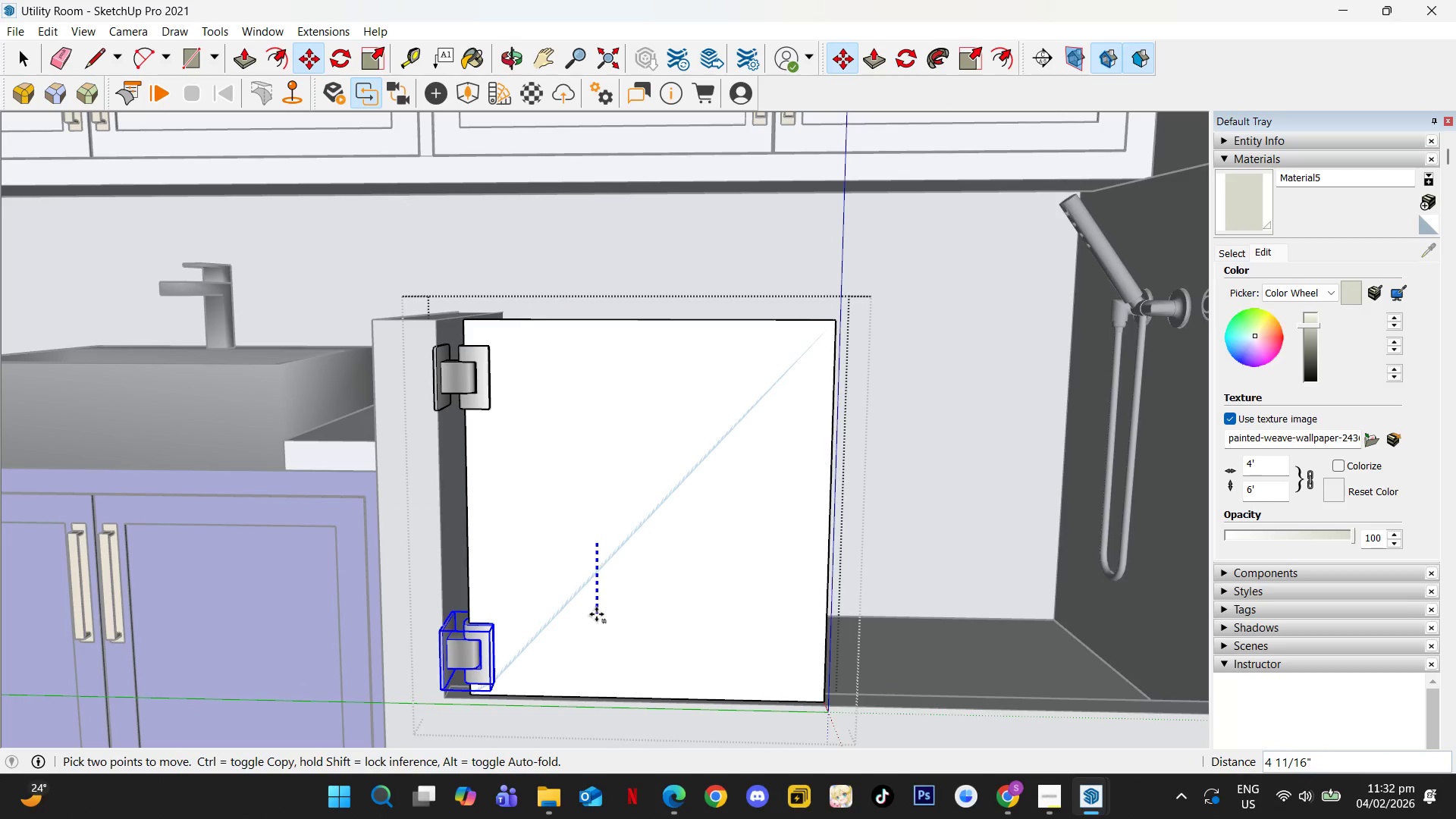 
left_click([596, 613])
 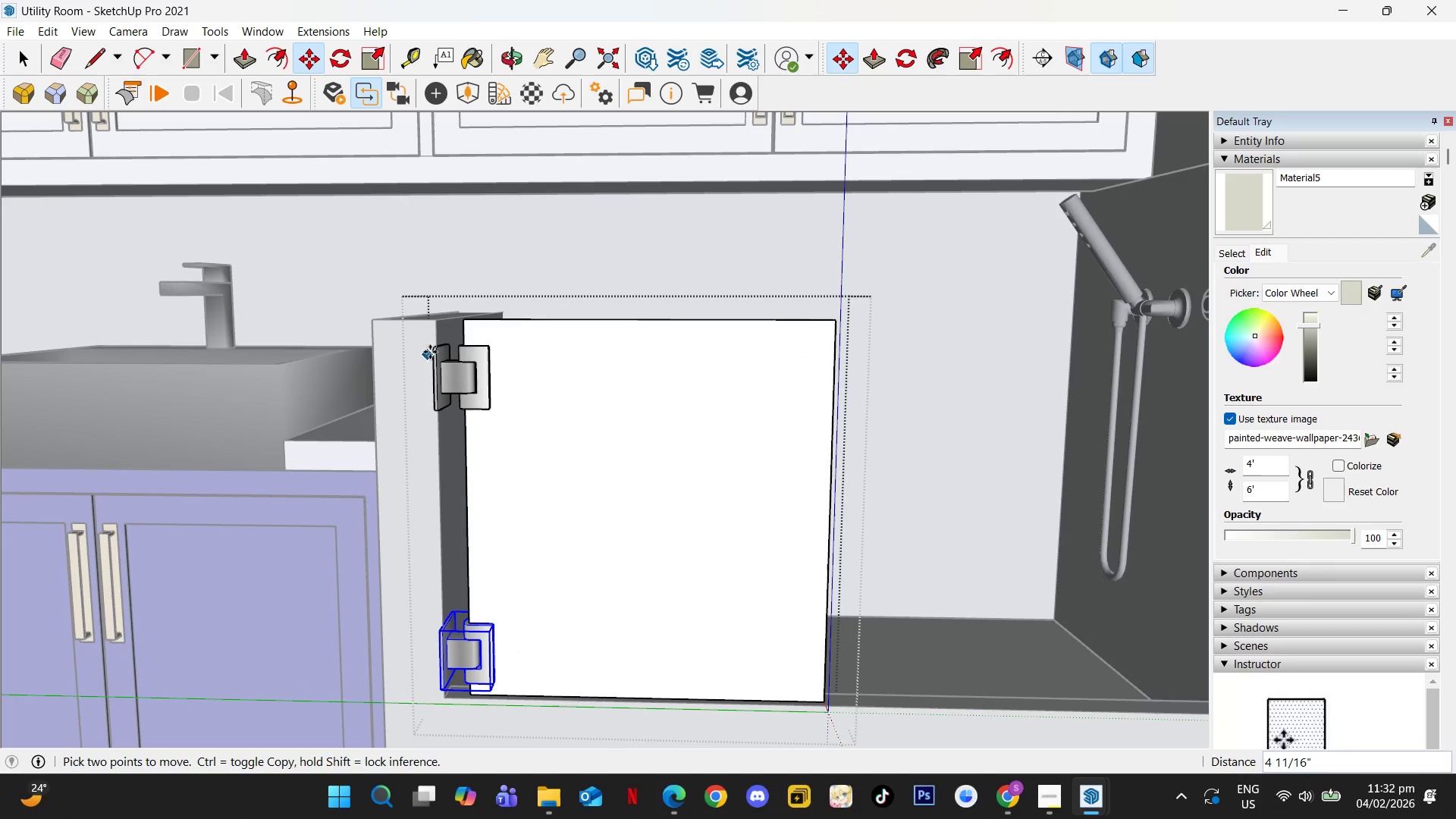 
key(Space)
 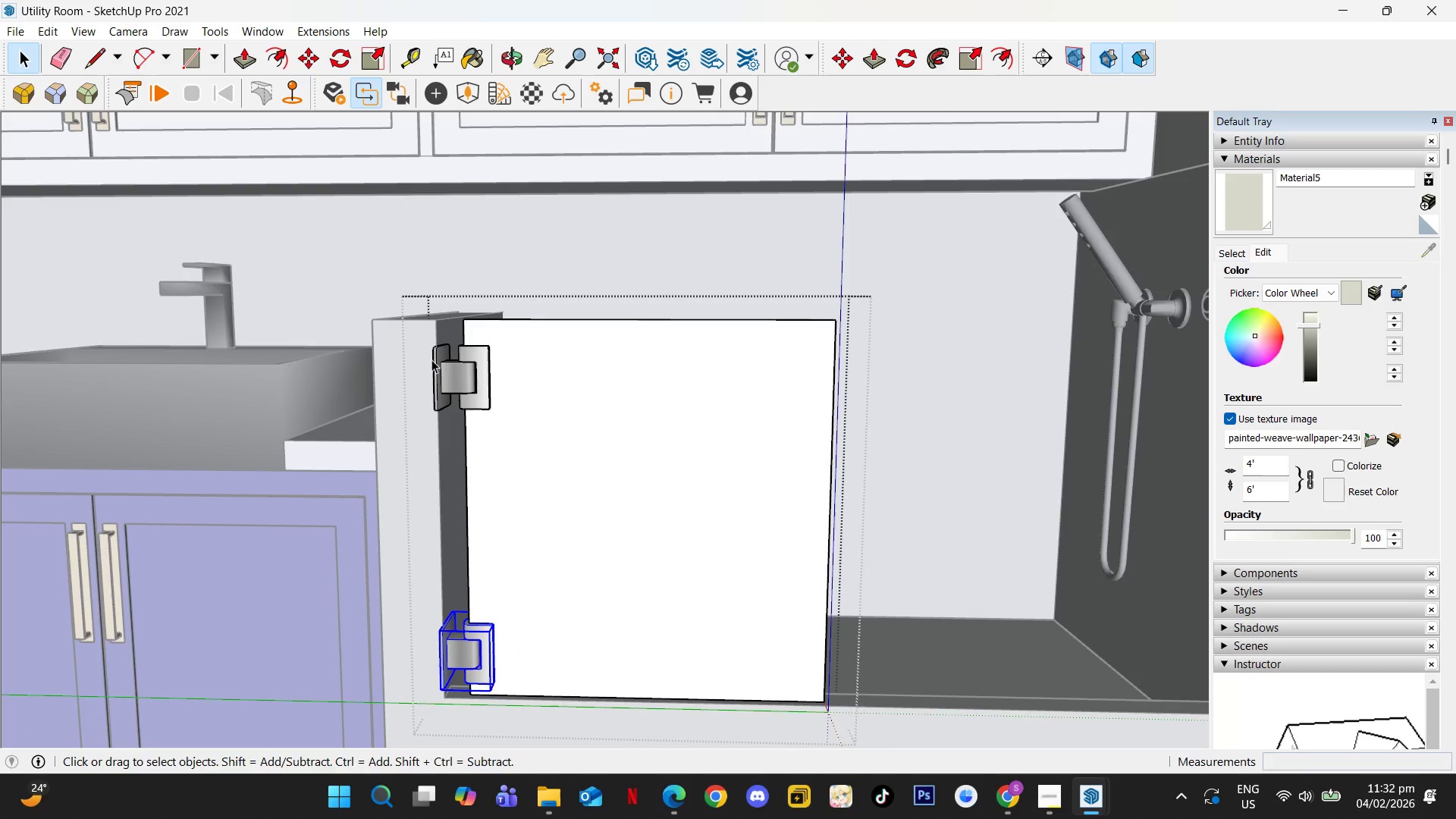 
left_click_drag(start_coordinate=[403, 321], to_coordinate=[662, 469])
 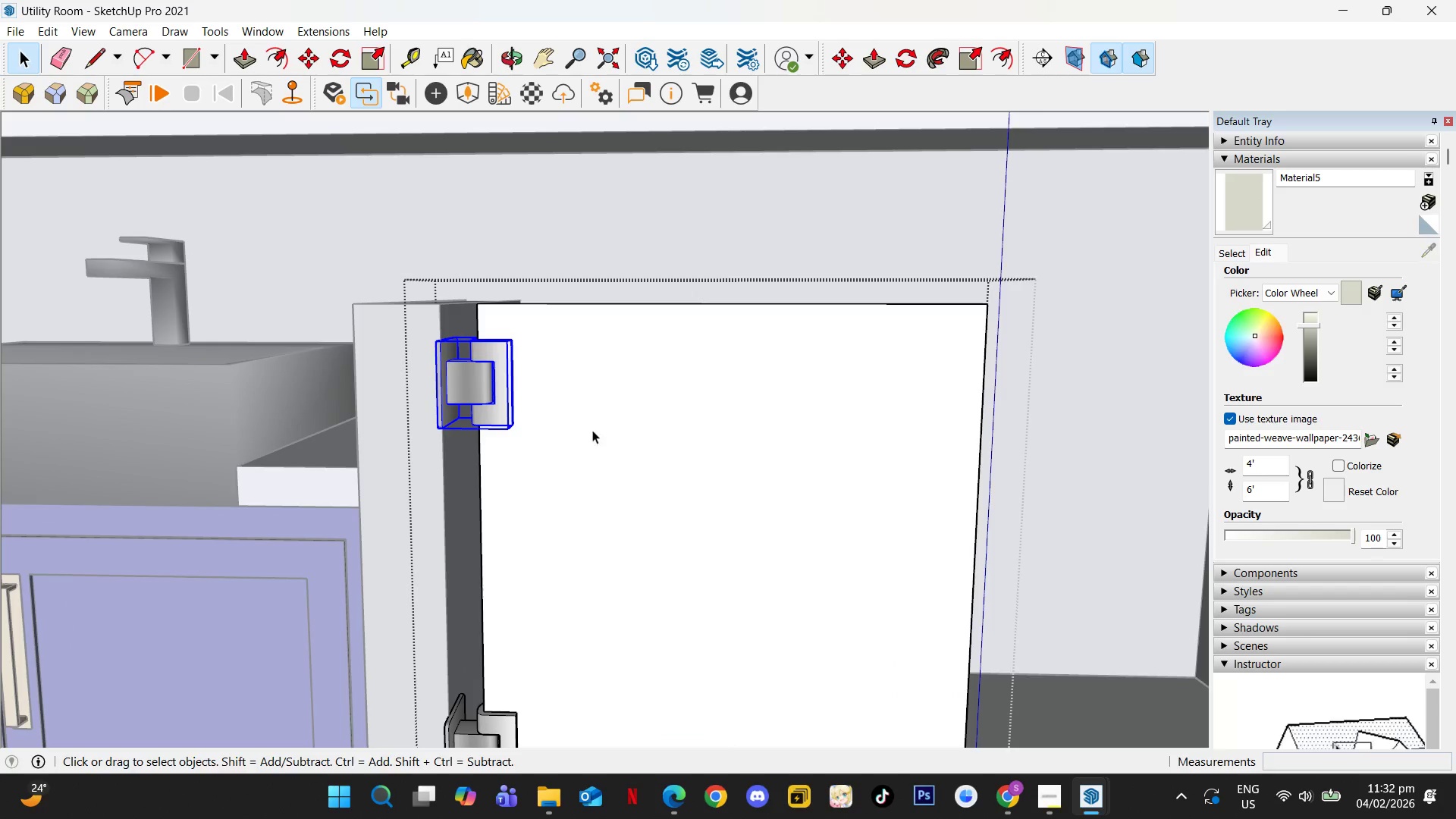 
scroll: coordinate [419, 356], scroll_direction: up, amount: 3.0
 